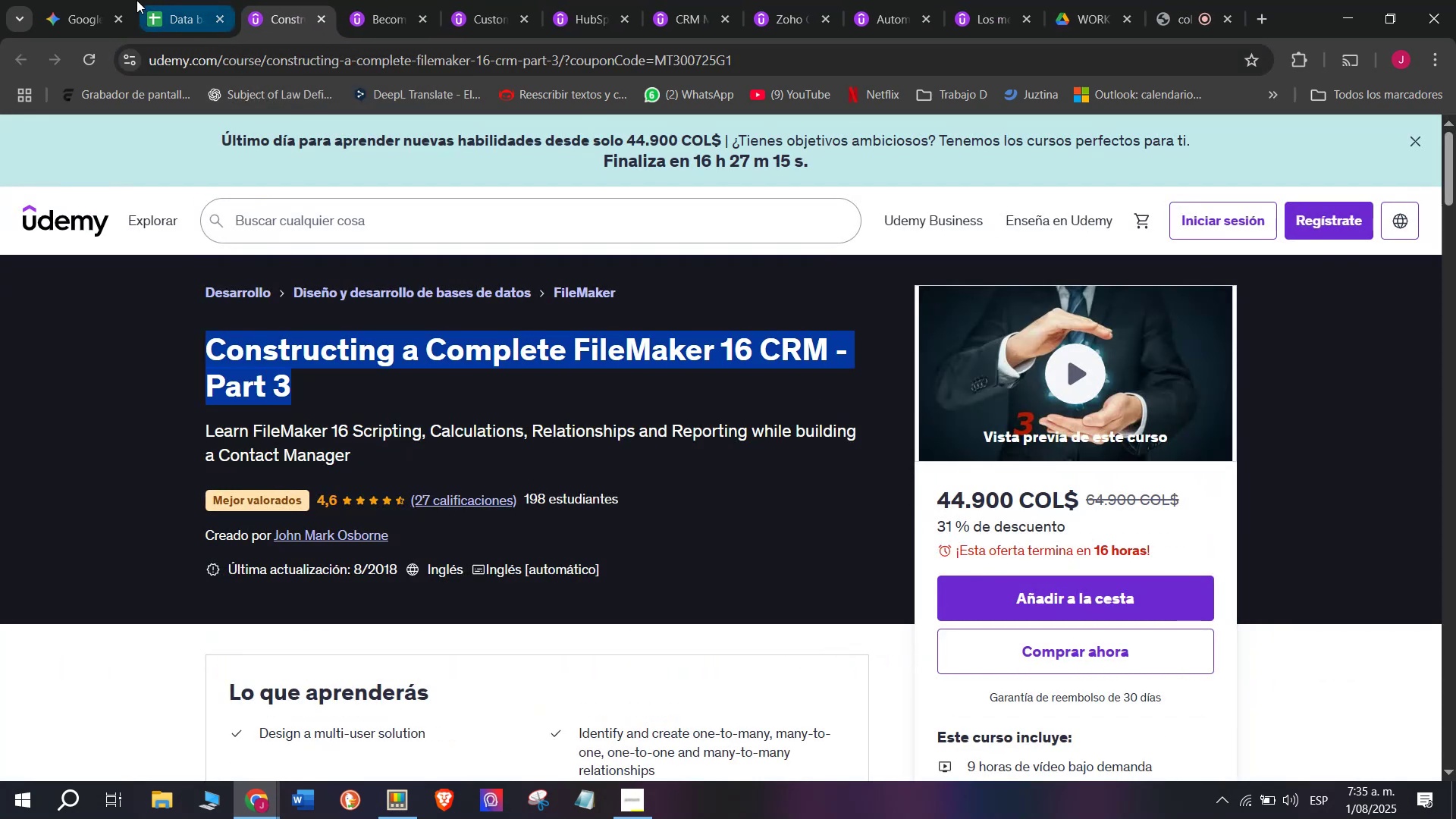 
key(Control+ControlLeft)
 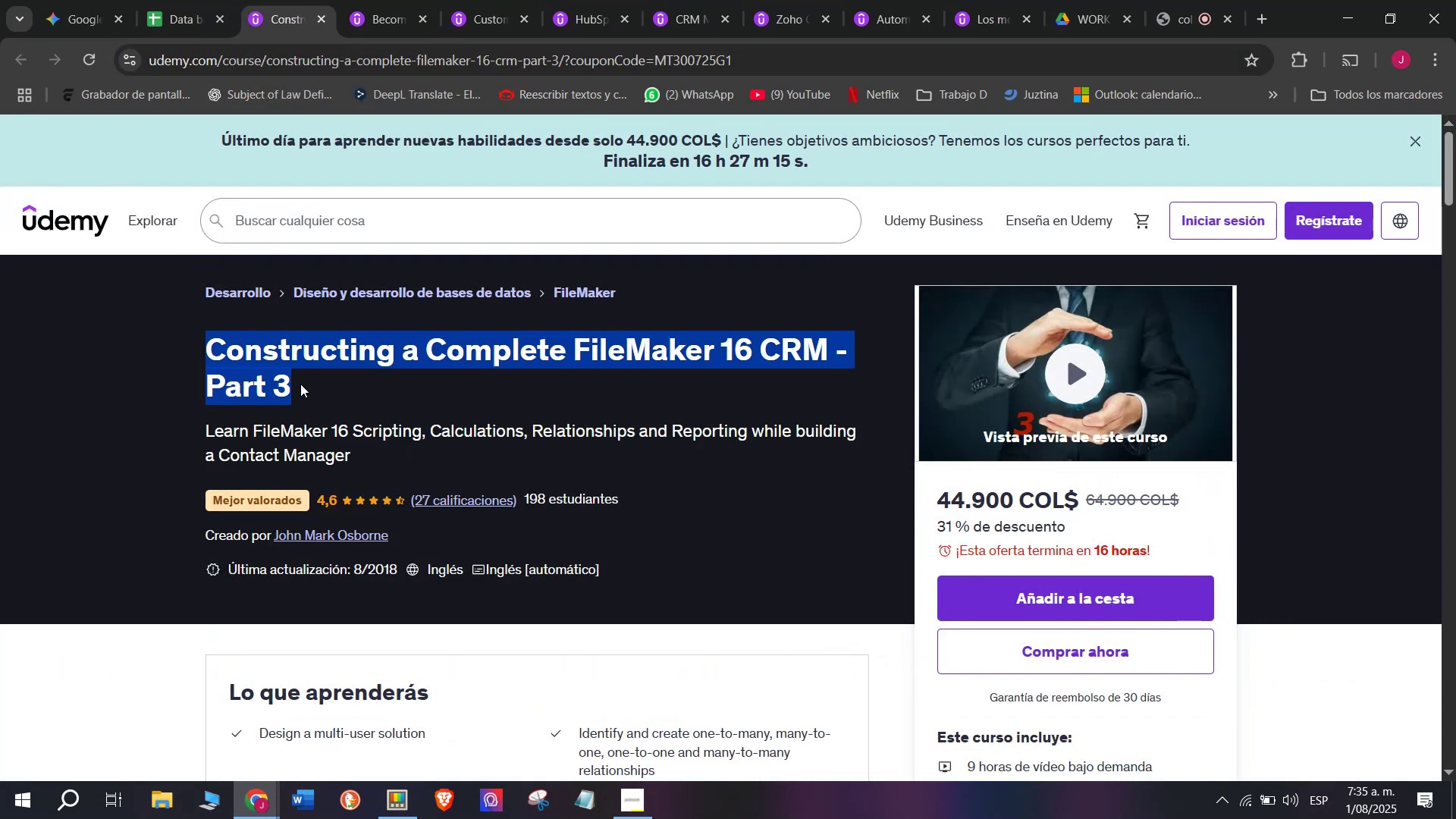 
key(Control+C)
 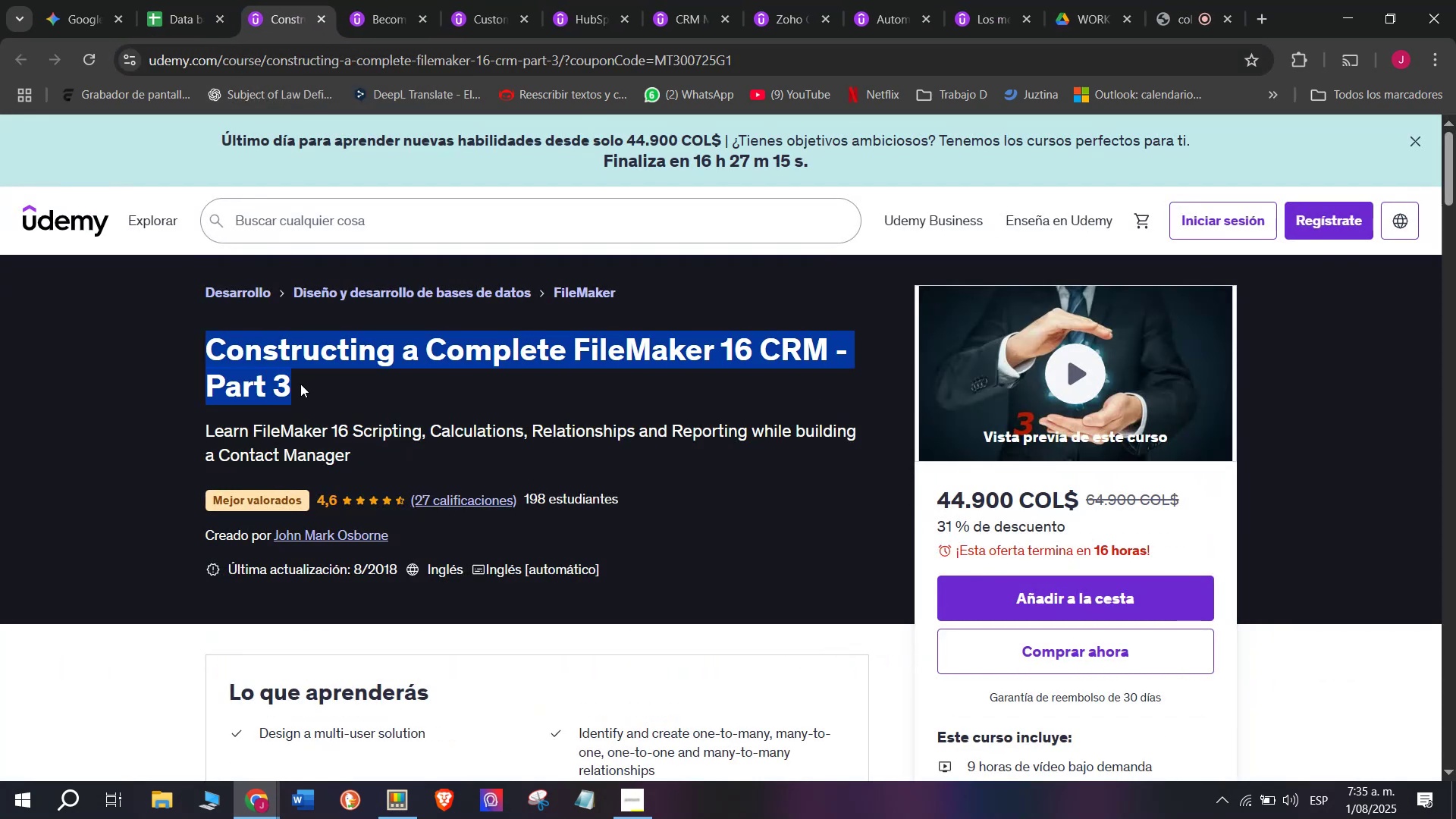 
key(Break)
 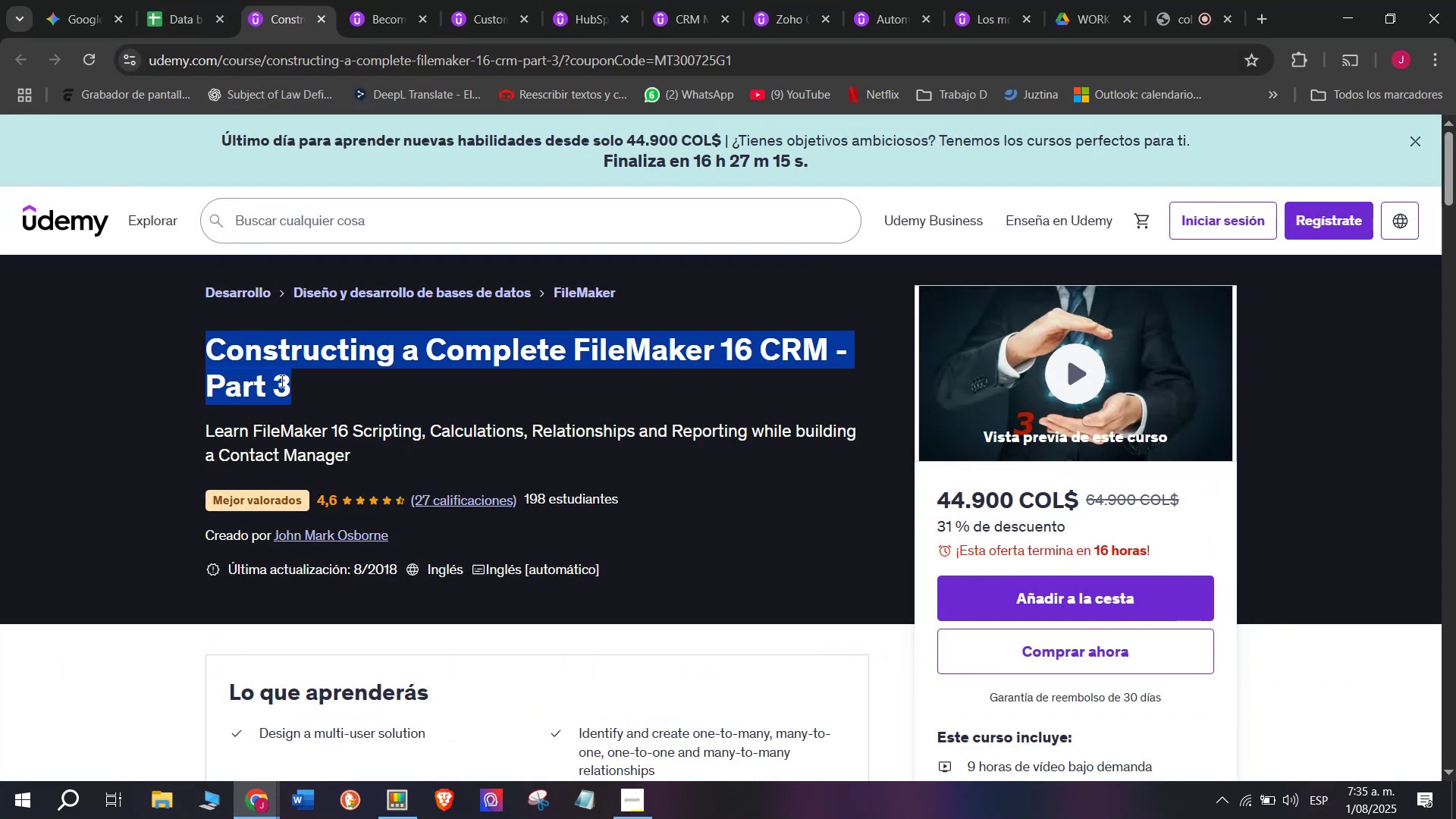 
key(Control+ControlLeft)
 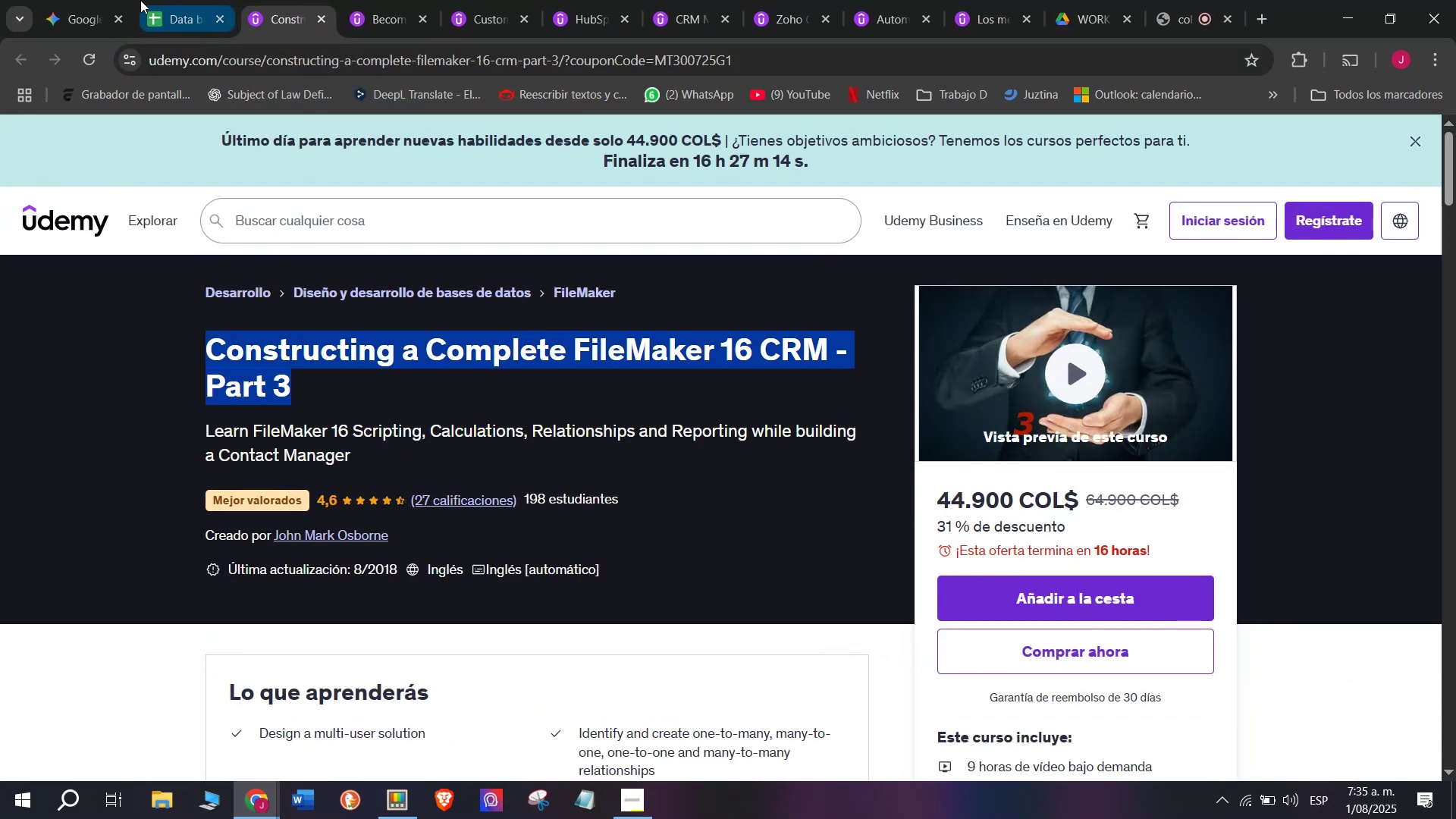 
key(Control+C)
 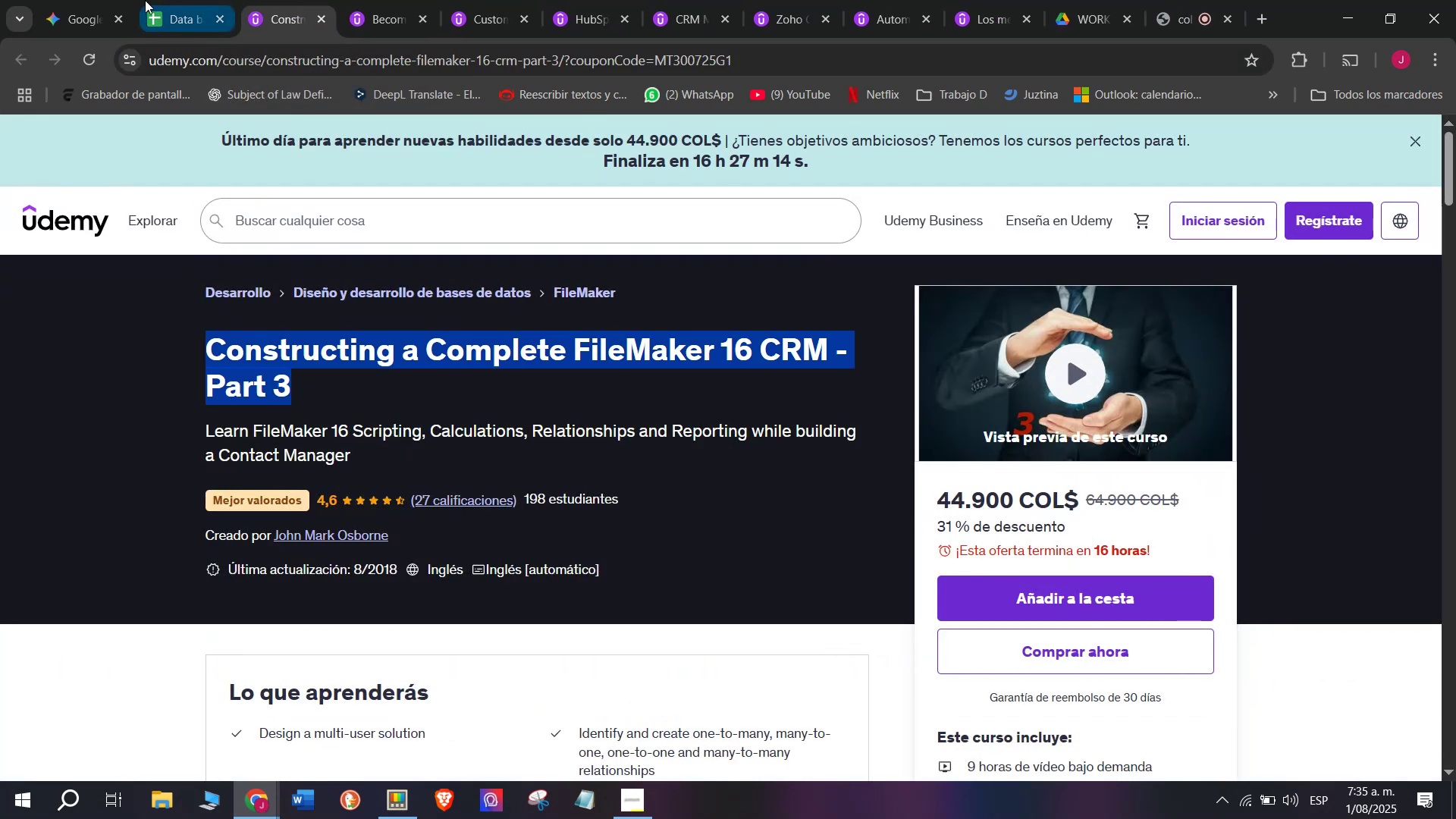 
left_click([146, 0])
 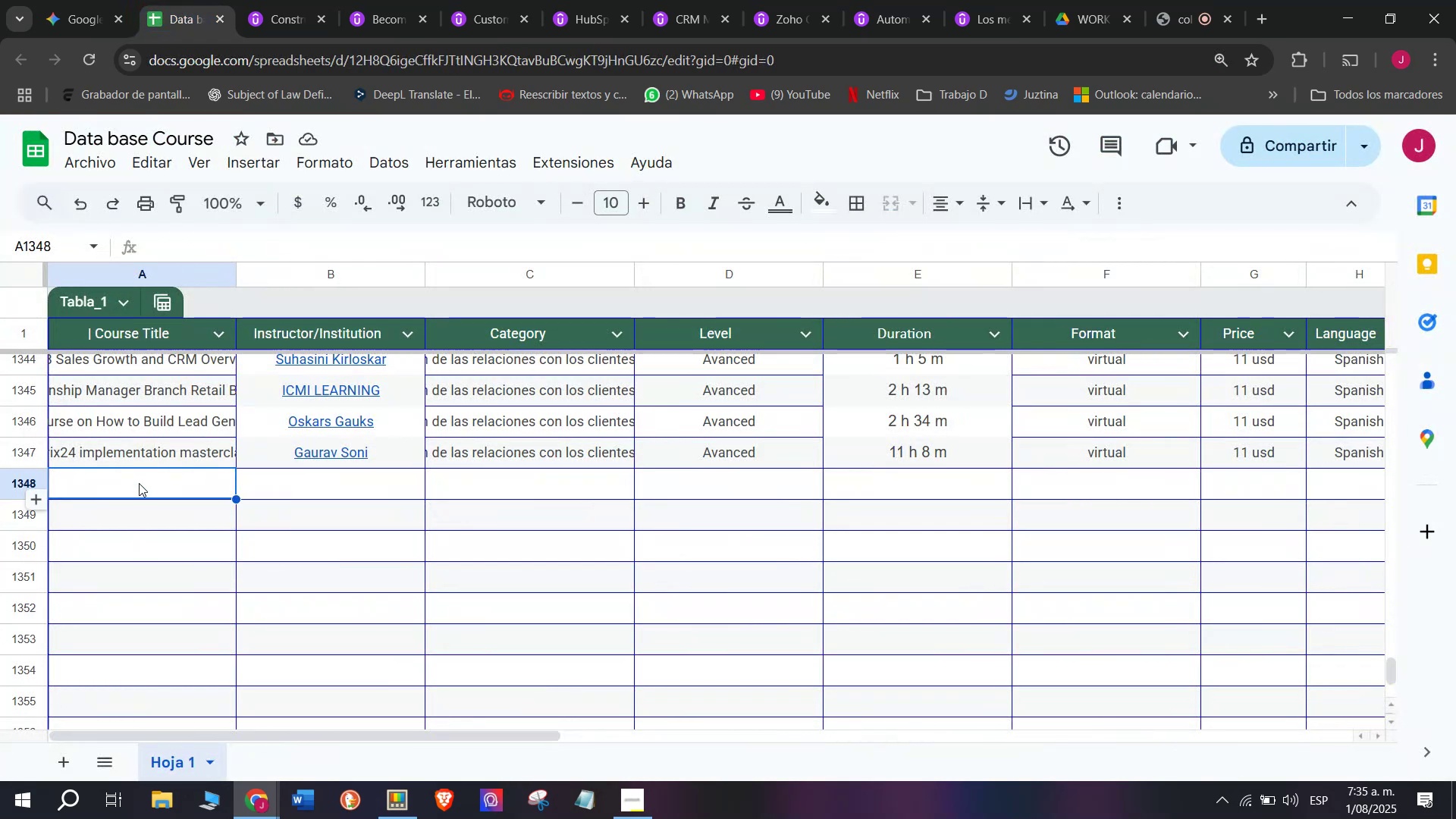 
double_click([139, 483])
 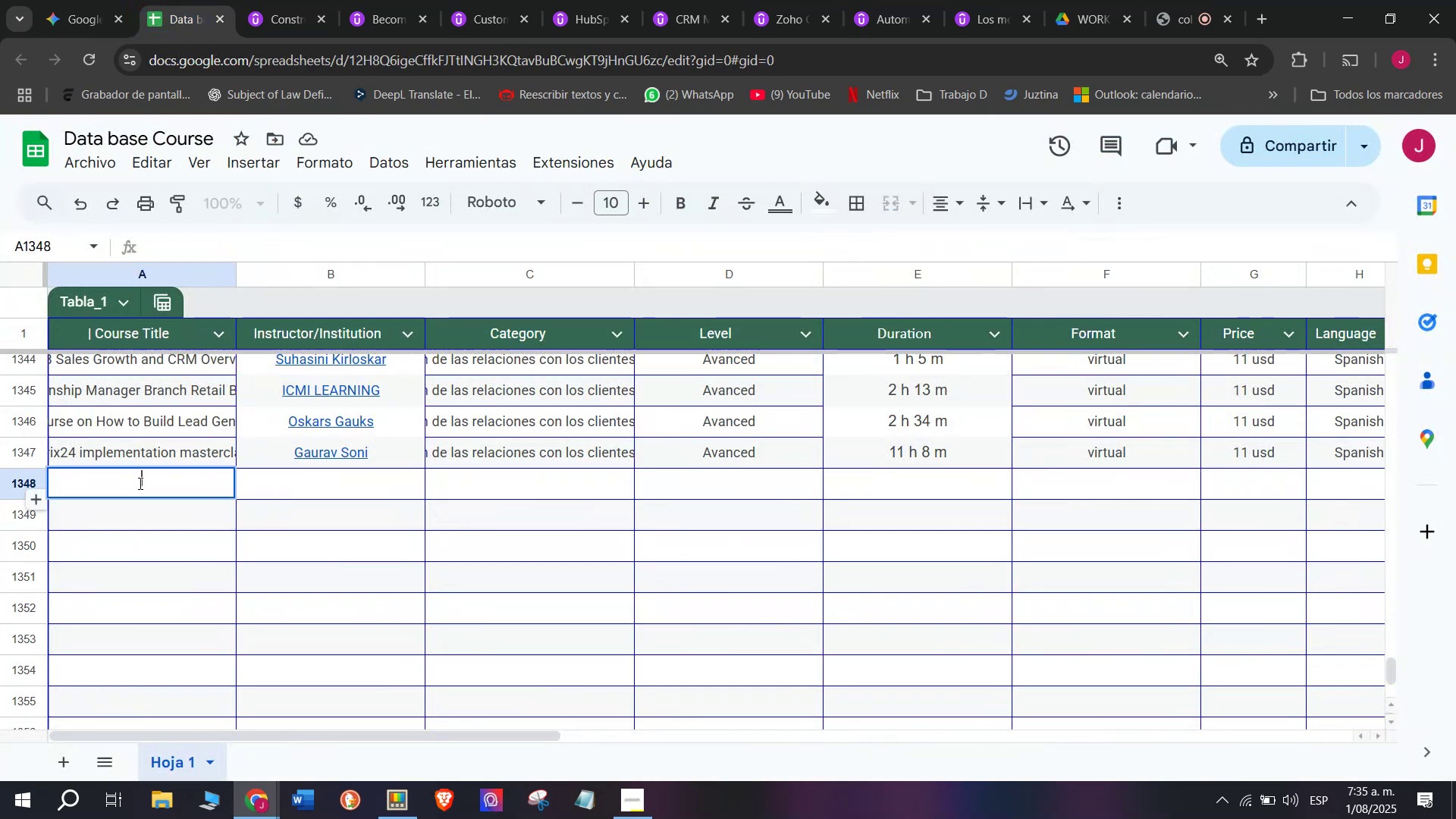 
key(Z)
 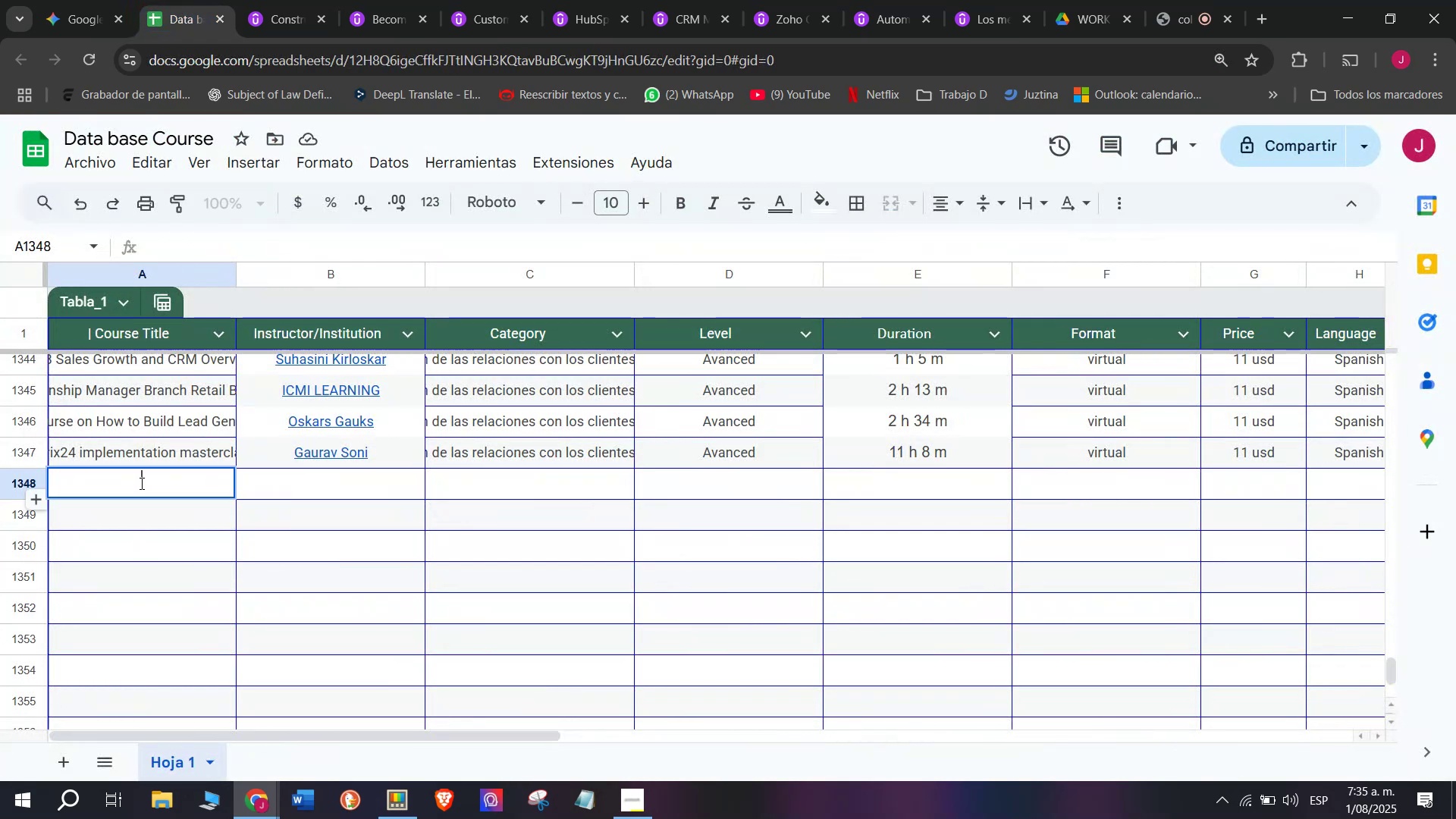 
key(Control+ControlLeft)
 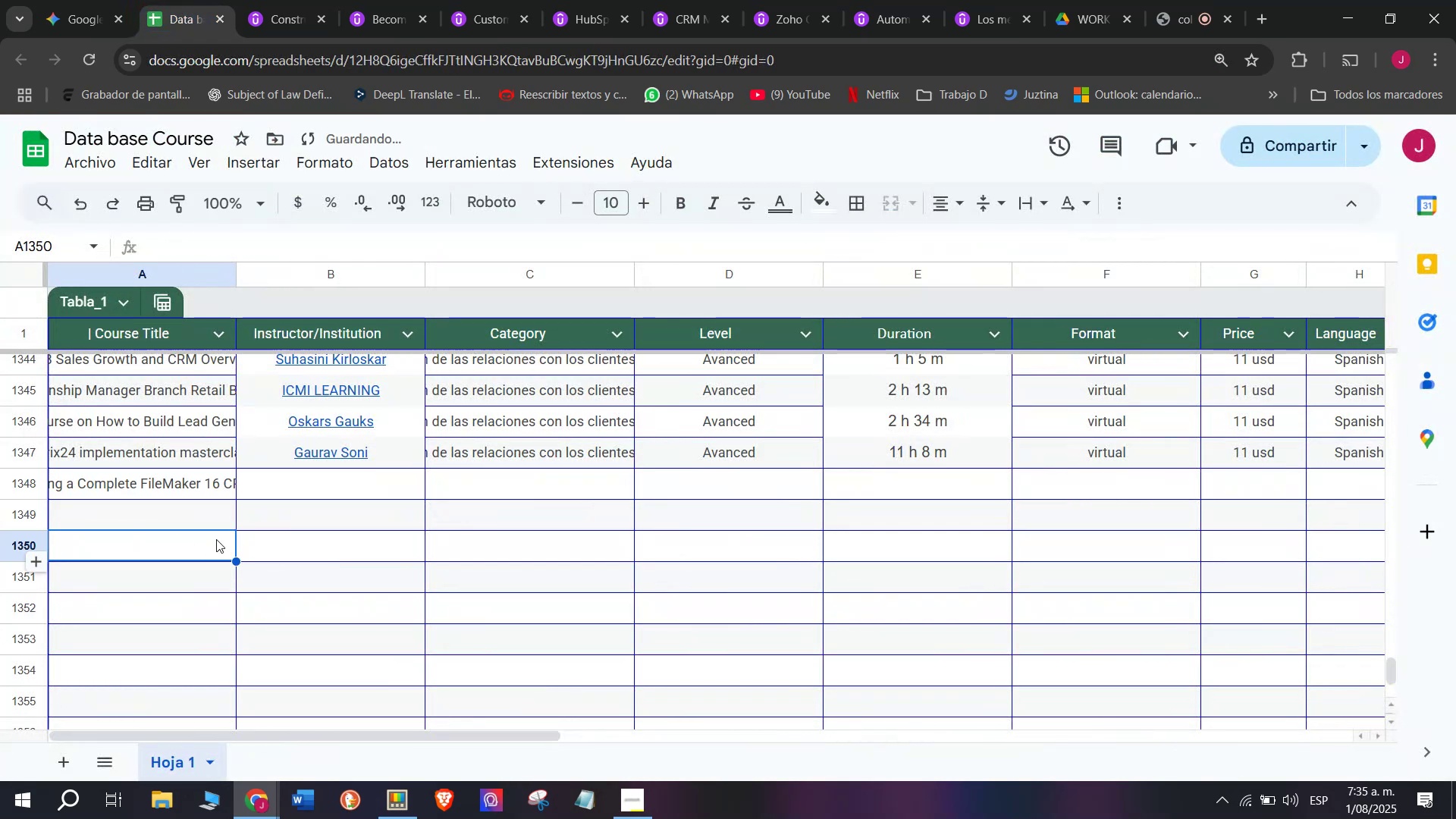 
key(Control+V)
 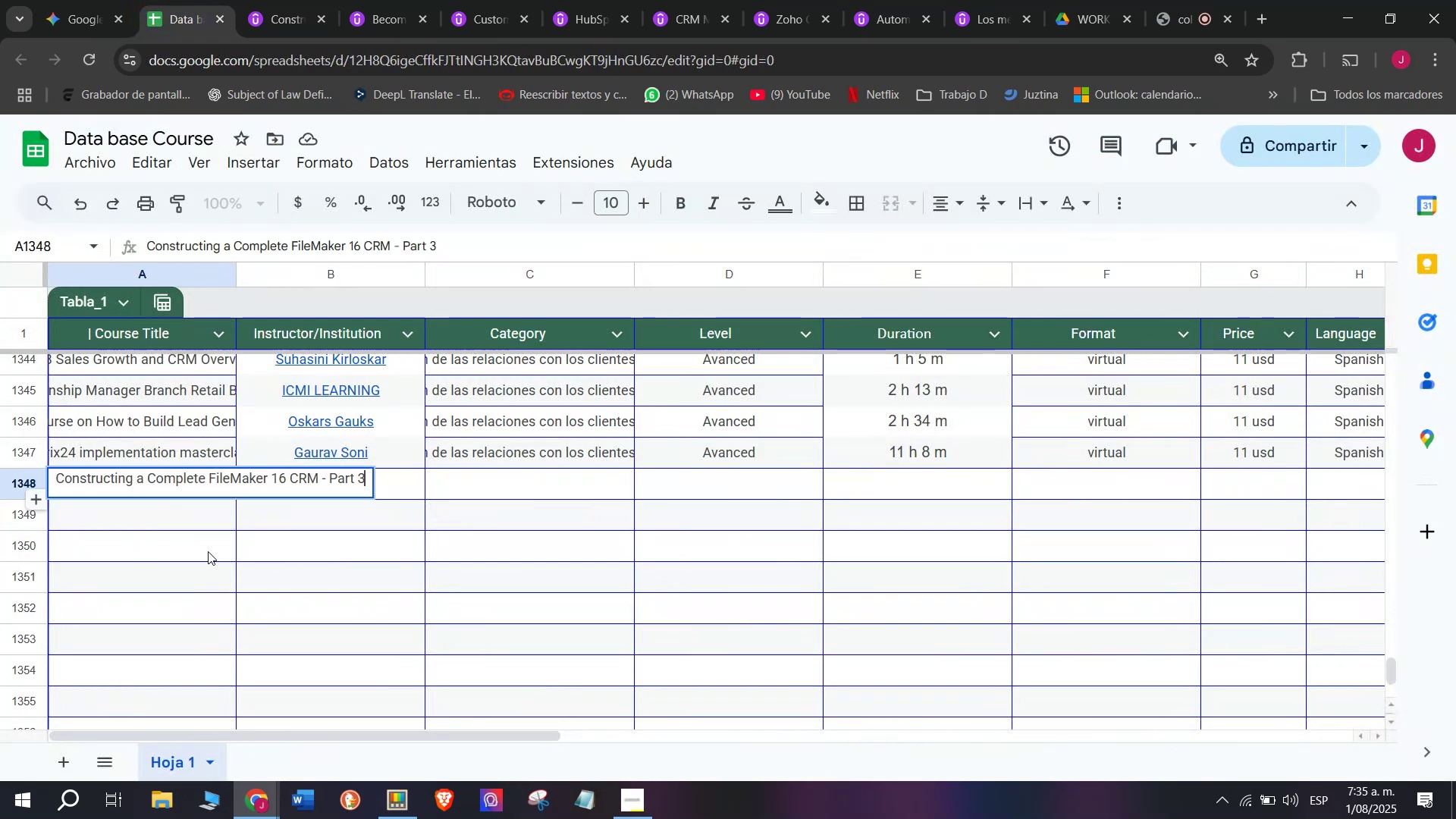 
left_click([208, 551])
 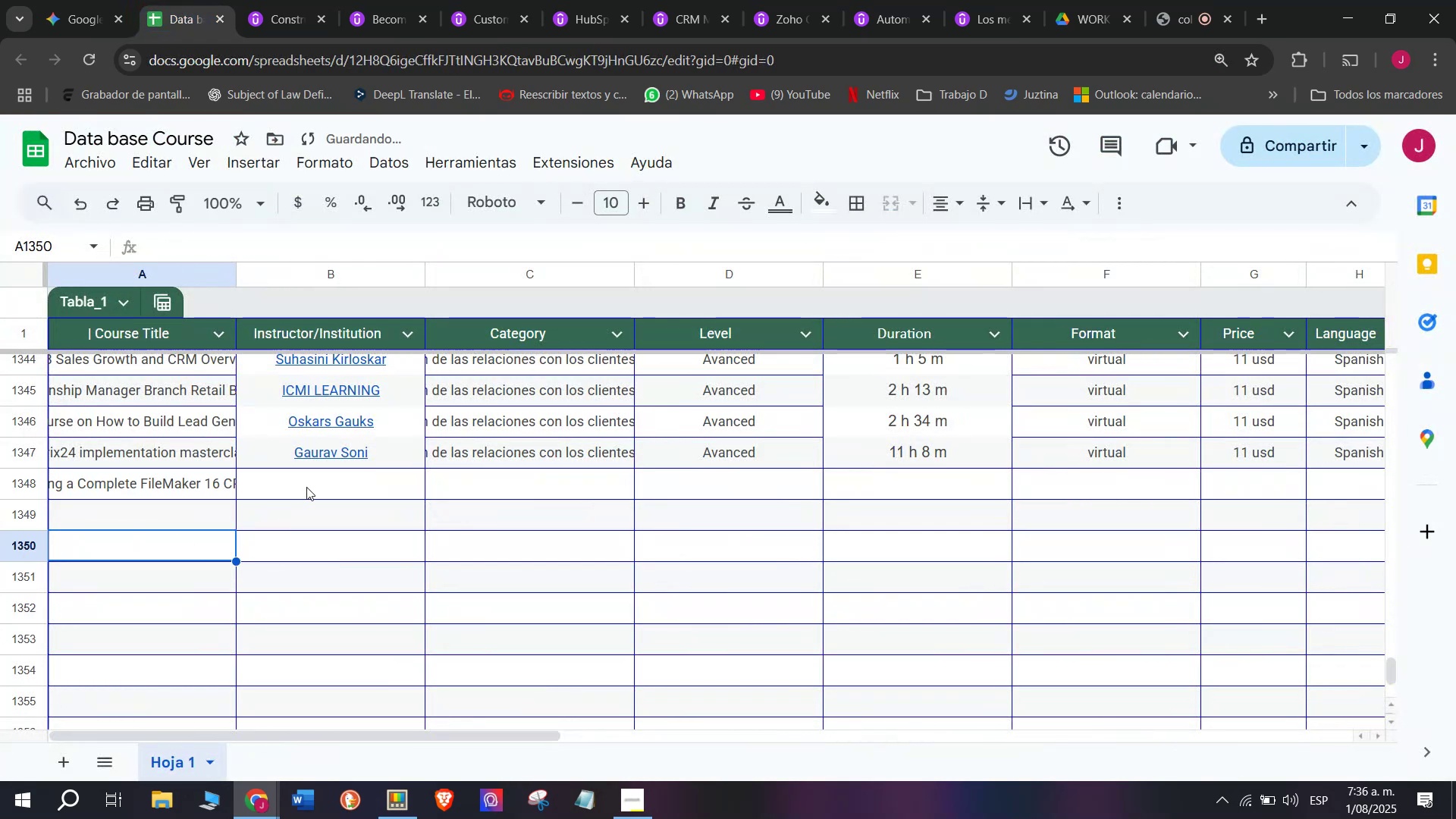 
left_click([307, 486])
 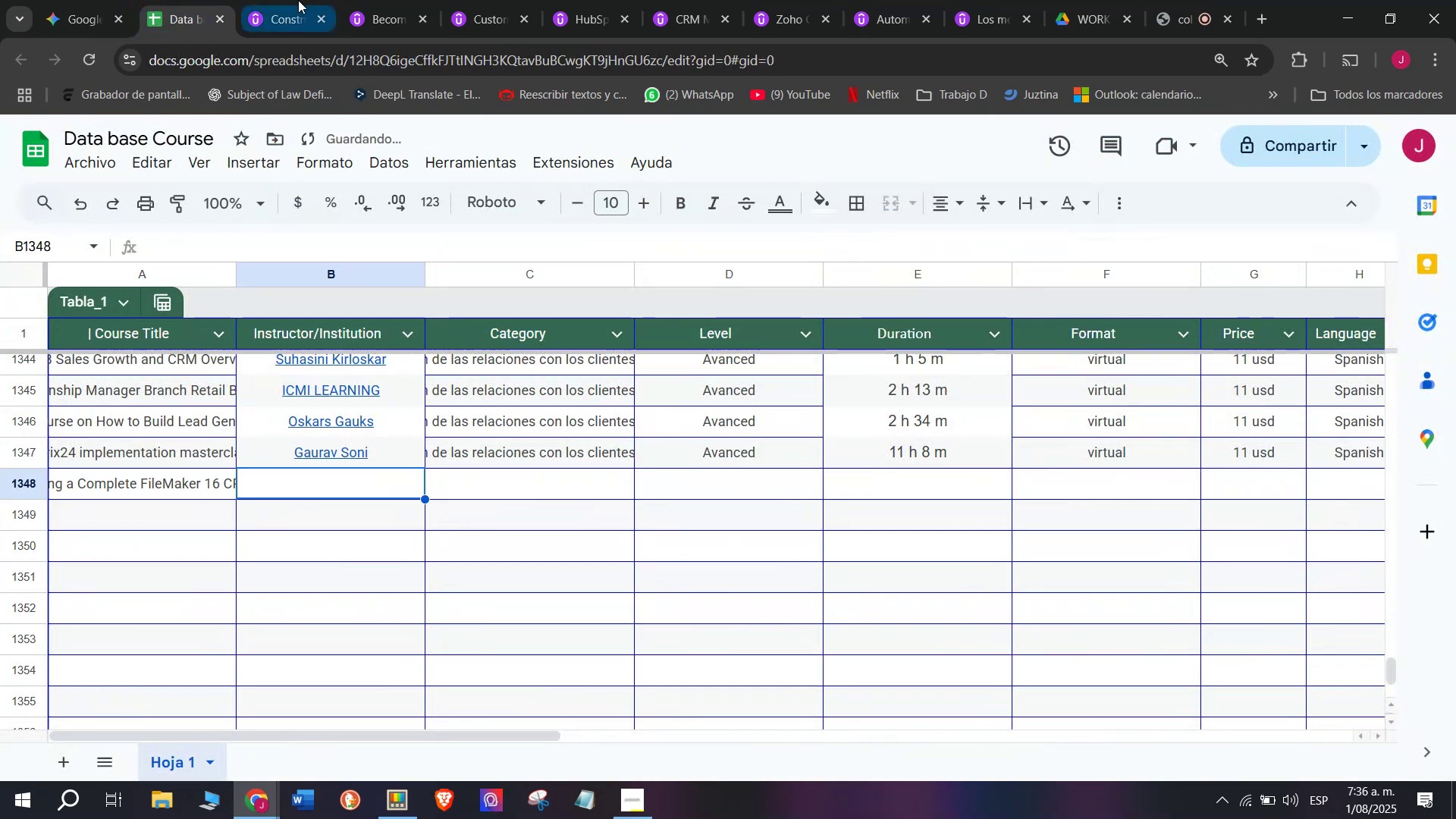 
left_click([298, 0])
 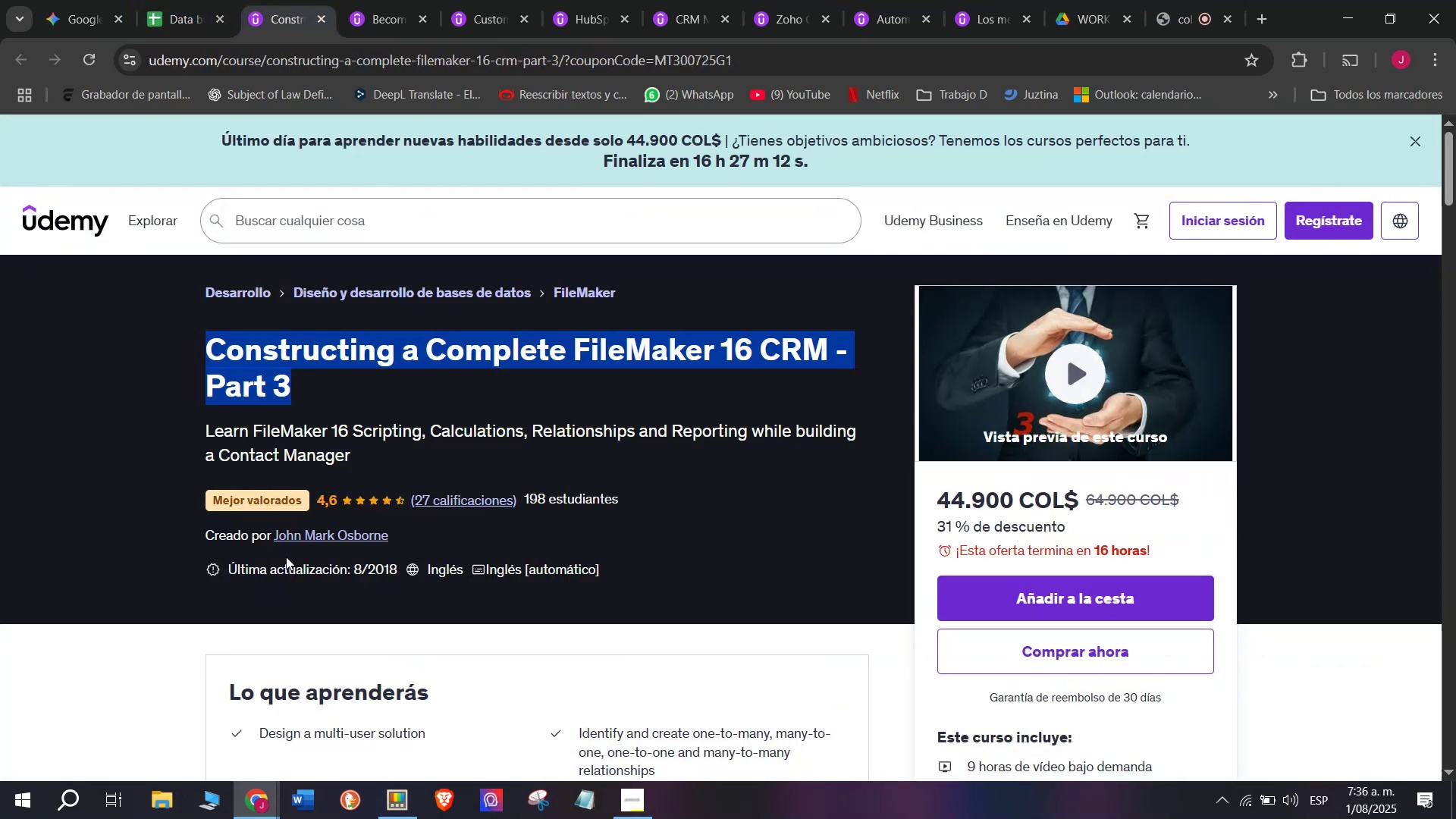 
left_click([297, 538])
 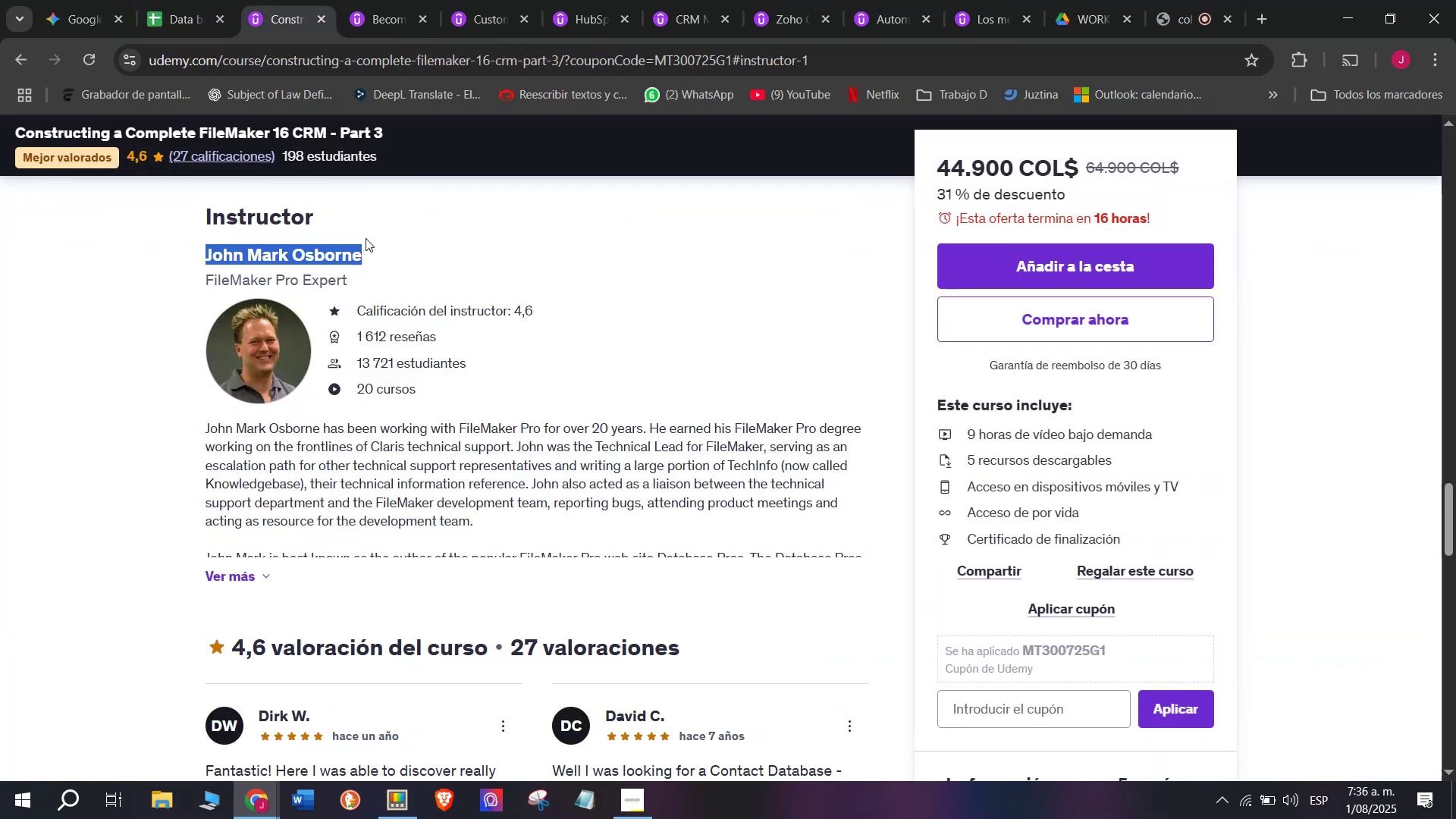 
key(Break)
 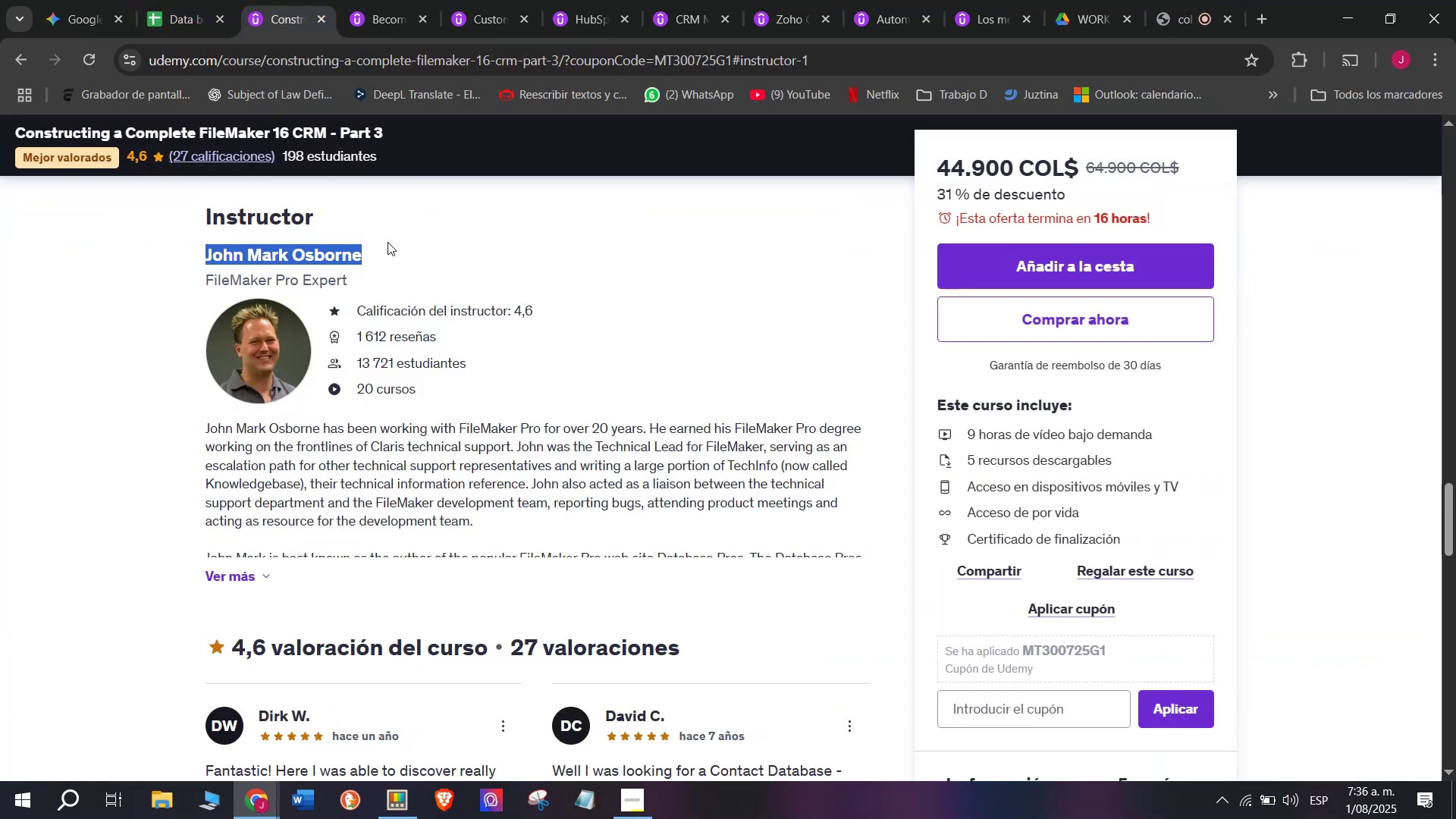 
key(Control+ControlLeft)
 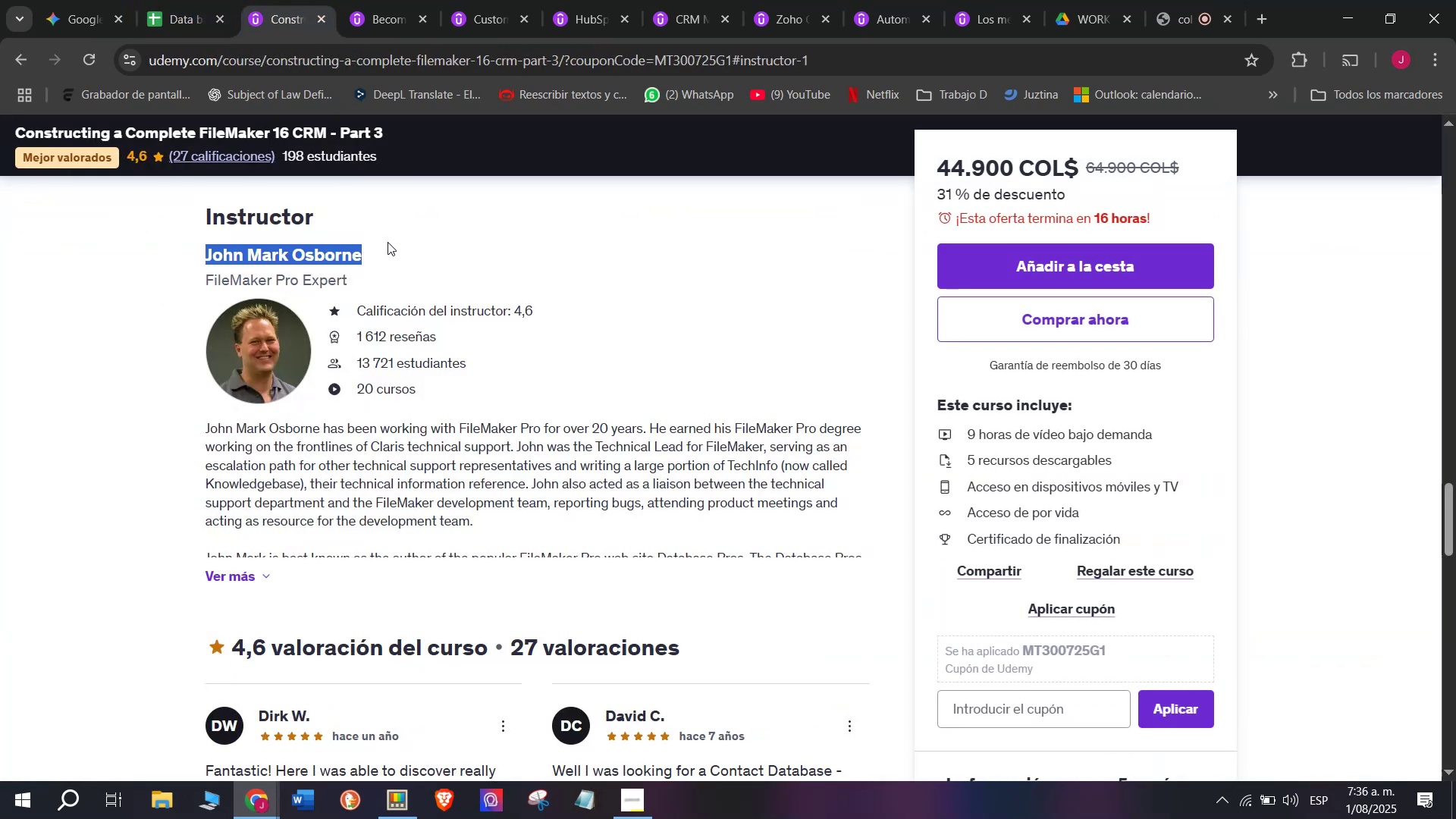 
key(Control+C)
 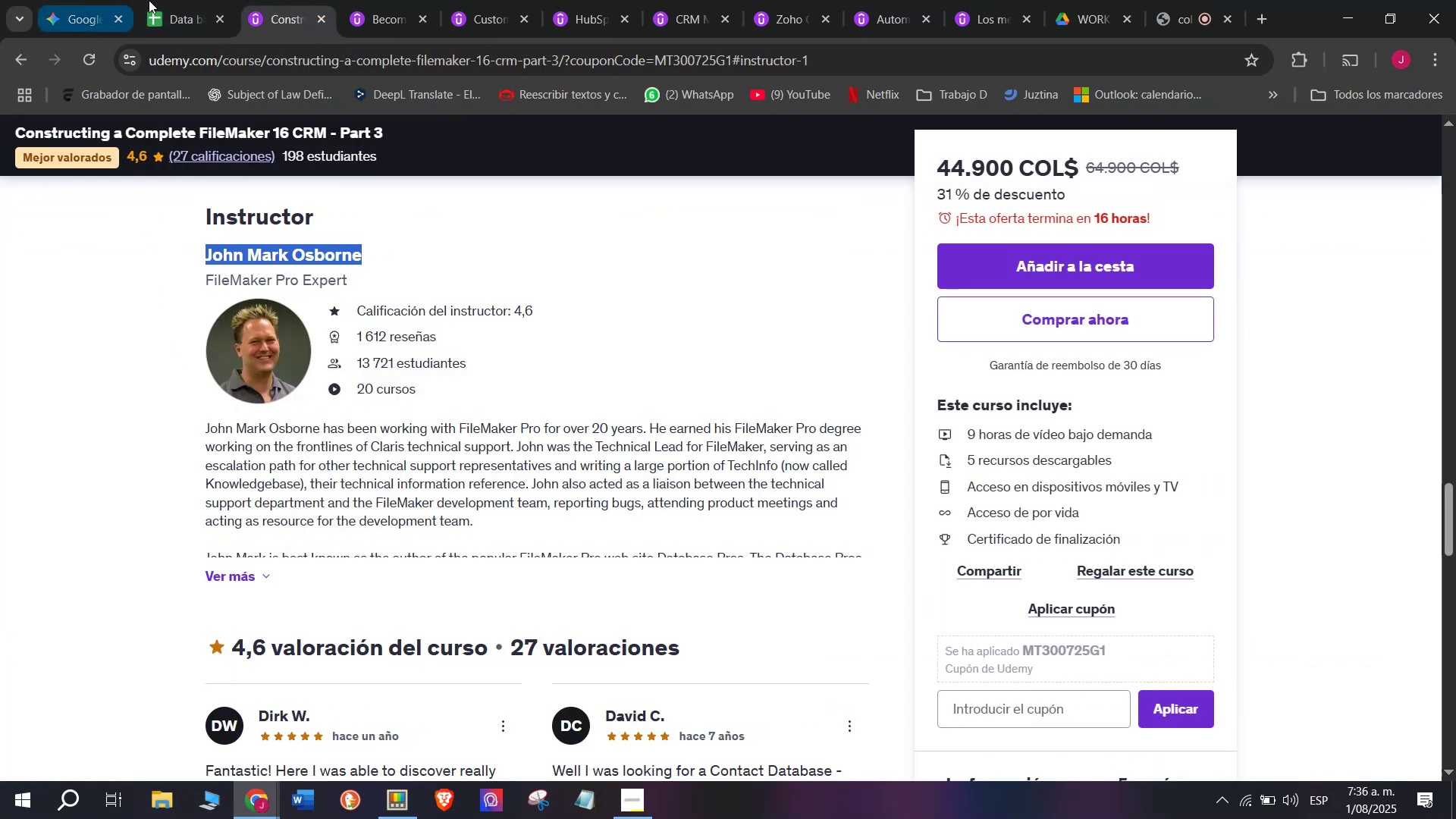 
left_click([185, 0])
 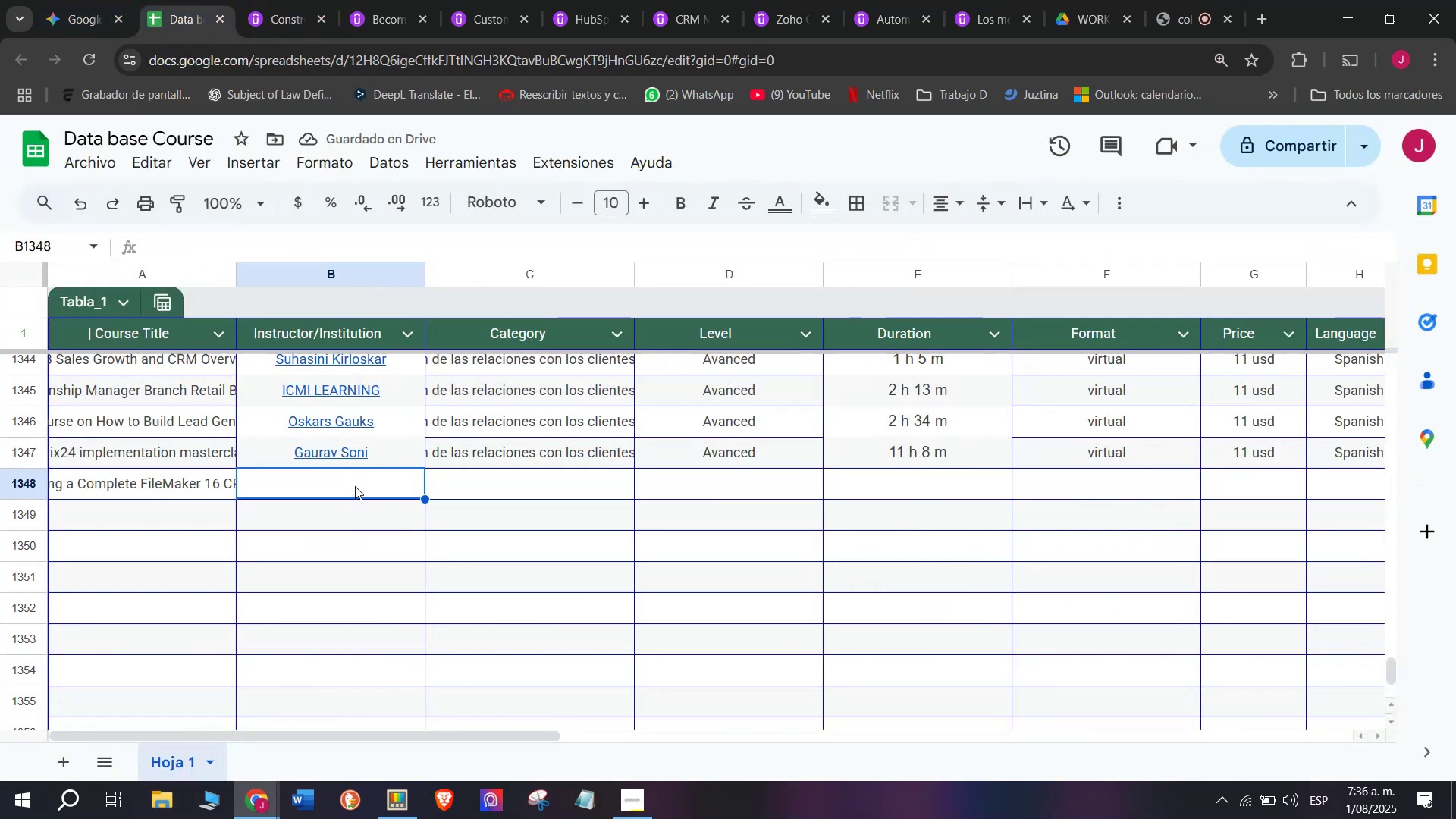 
key(Z)
 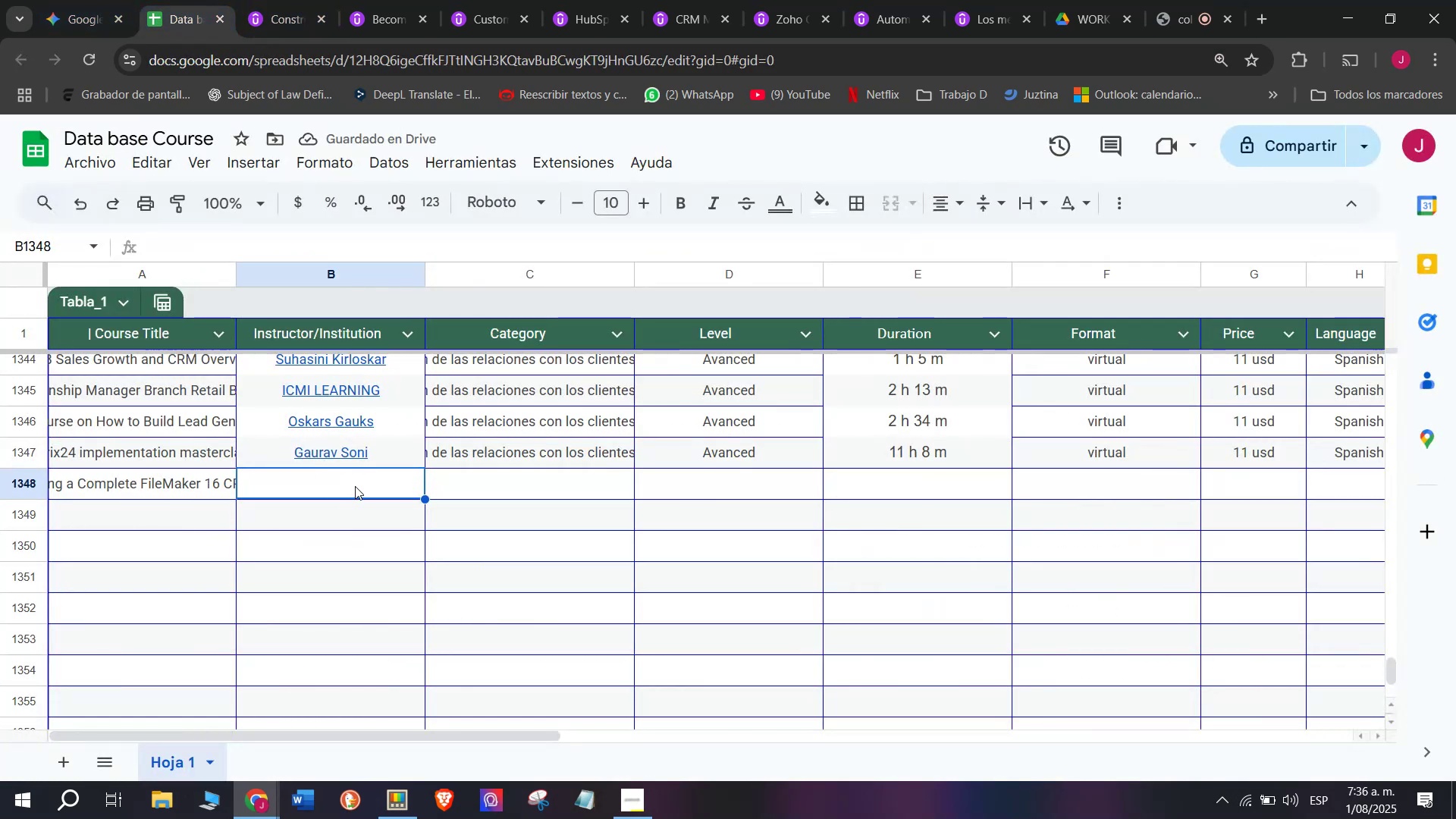 
key(Control+ControlLeft)
 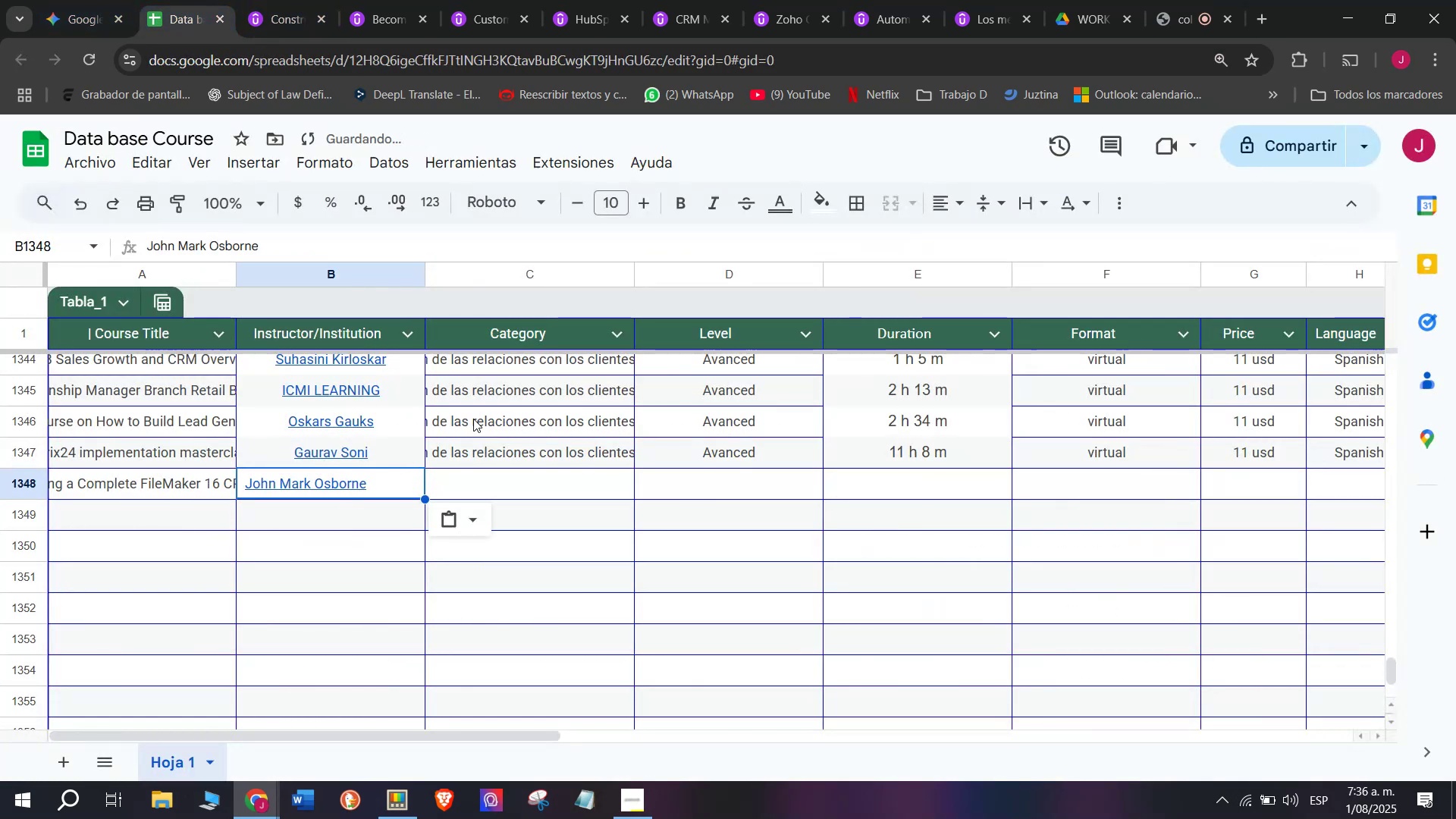 
key(Control+V)
 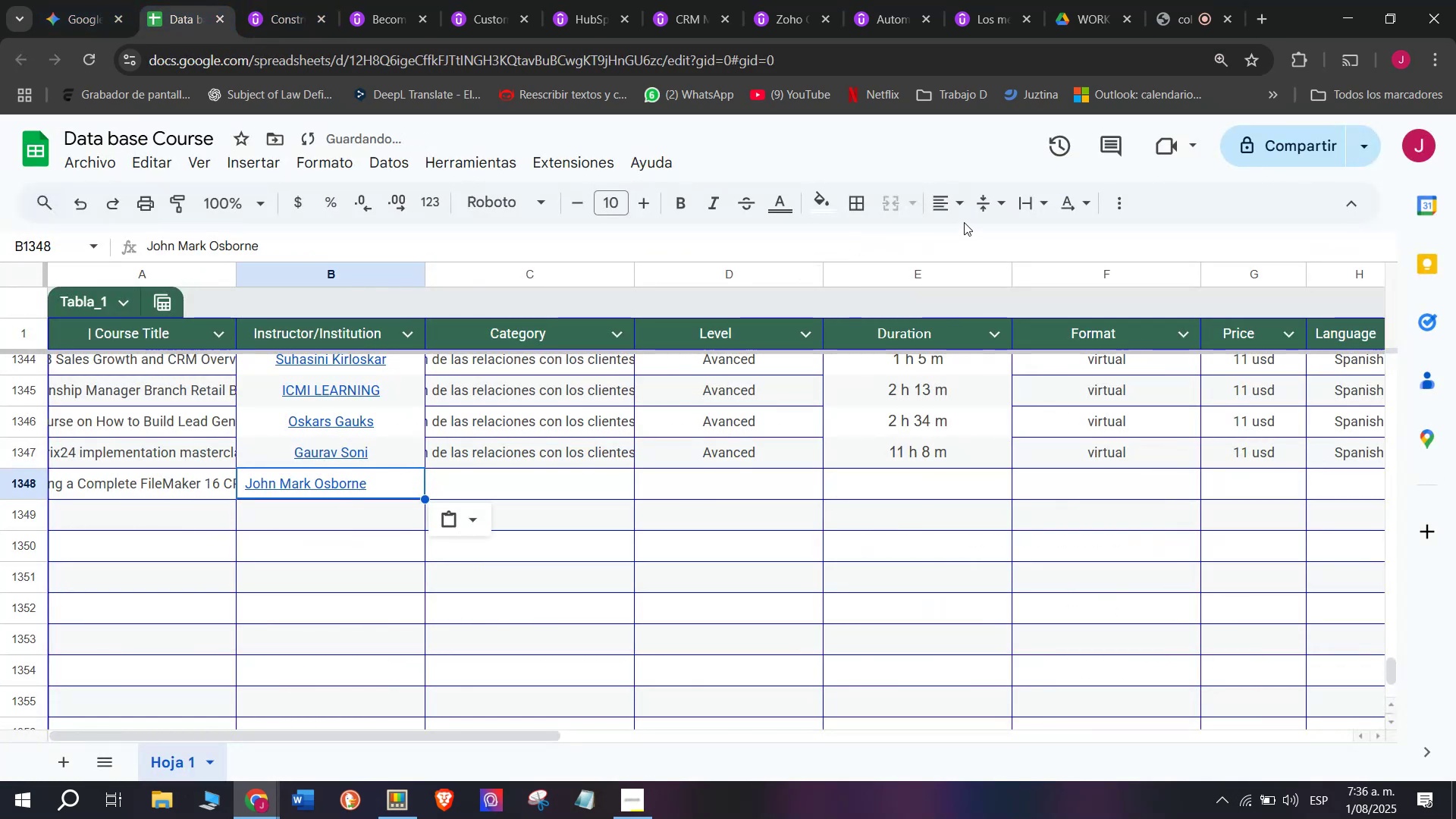 
left_click([962, 206])
 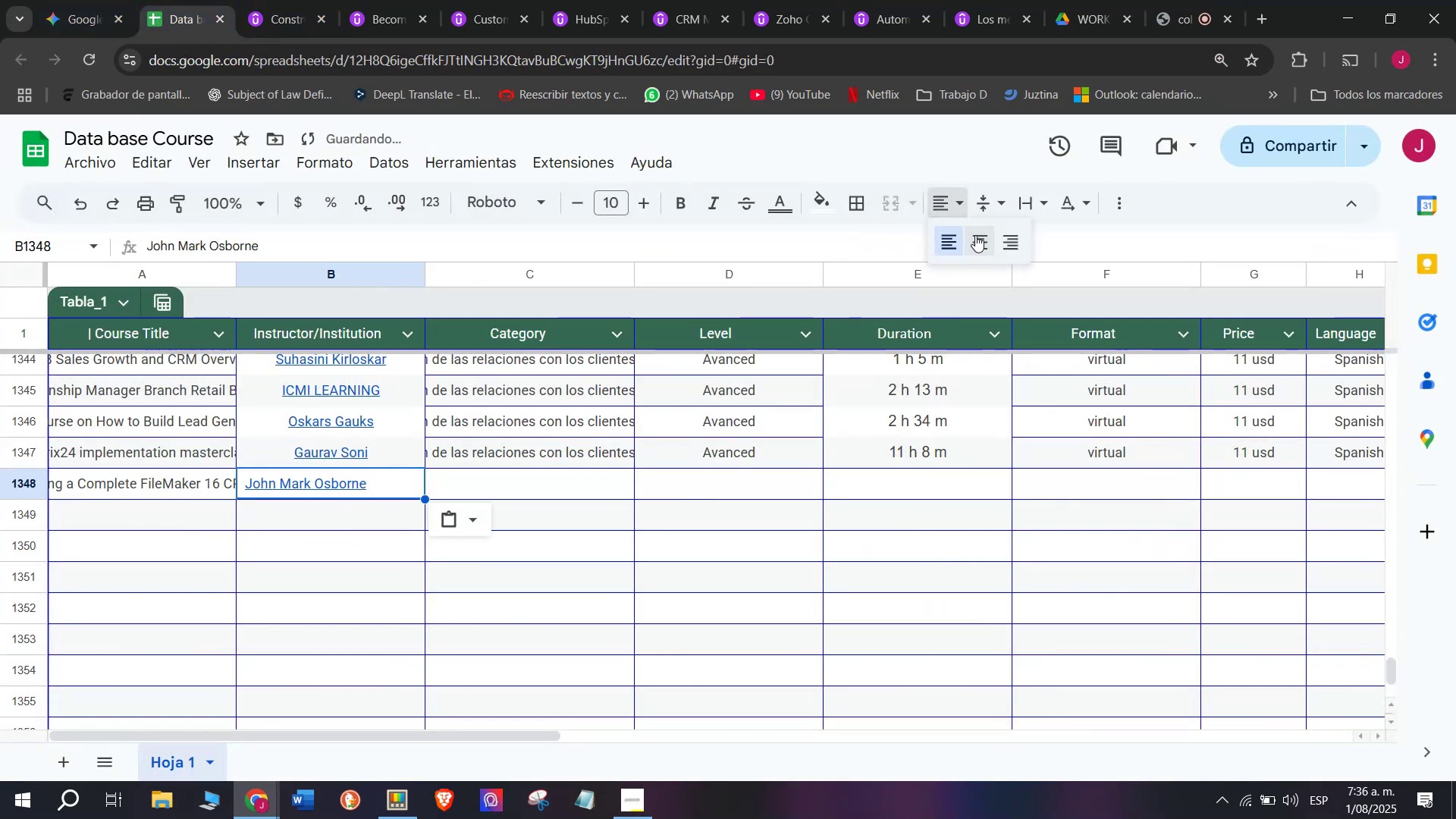 
left_click([977, 238])
 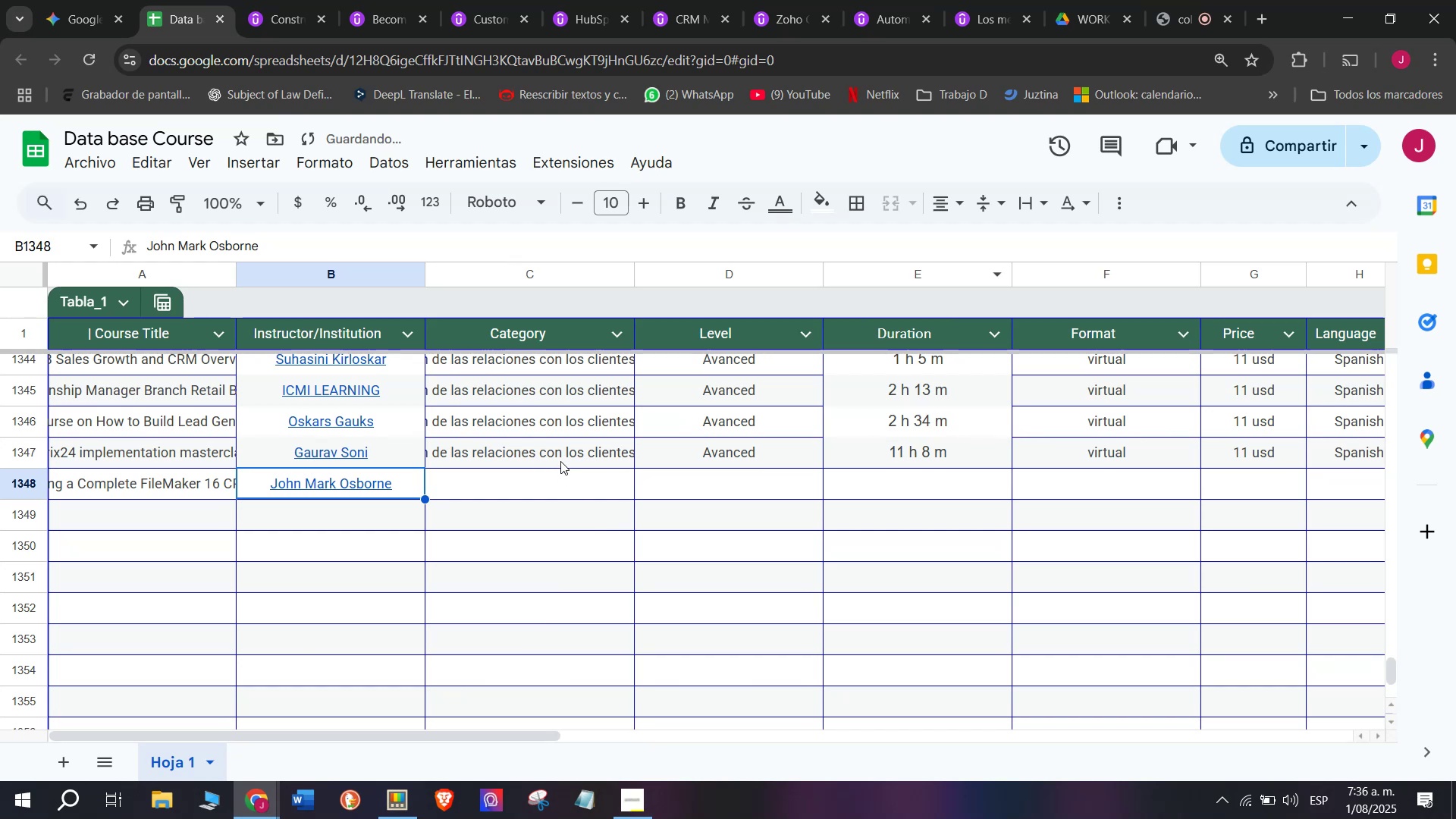 
key(Break)
 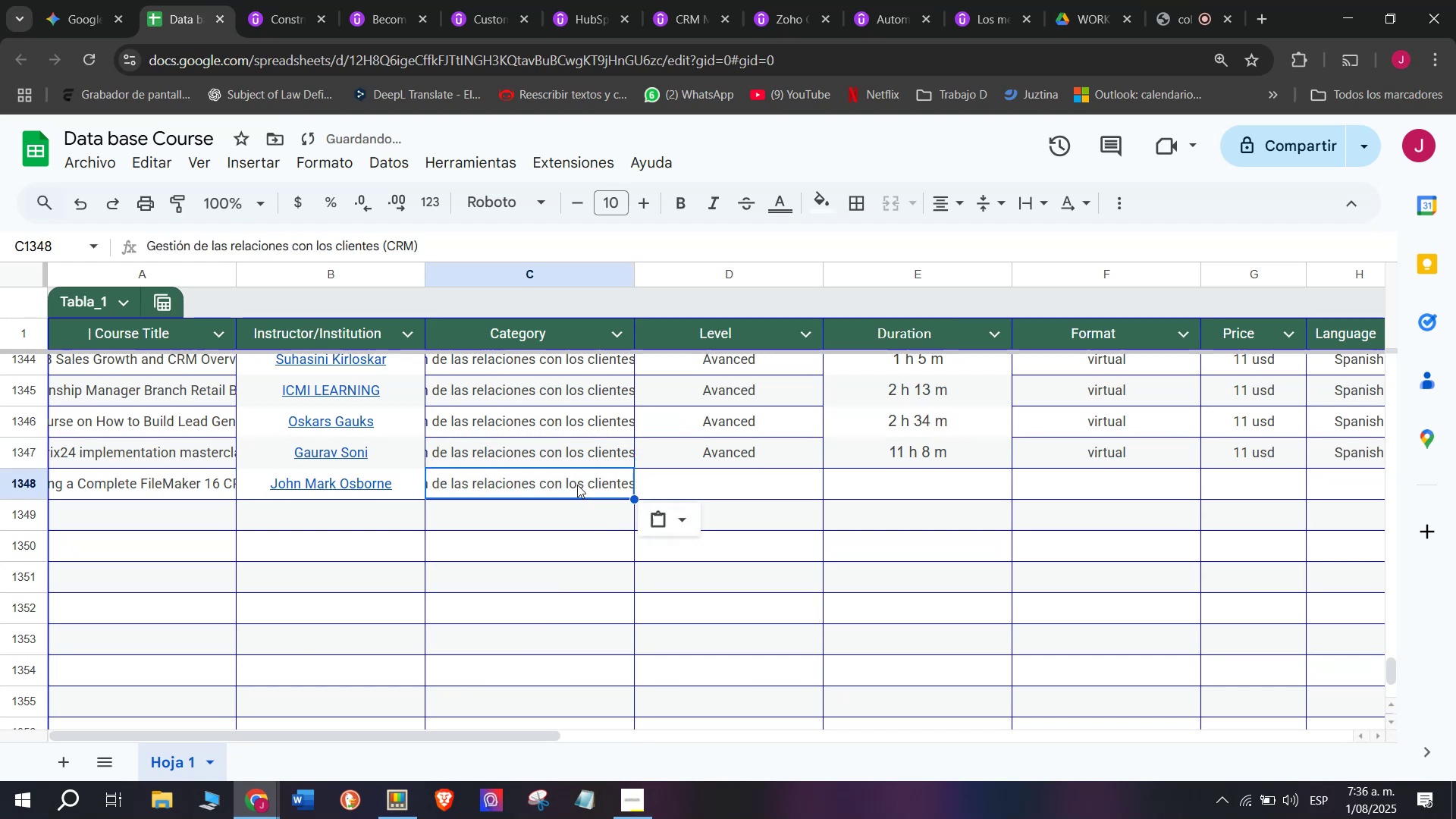 
key(Control+ControlLeft)
 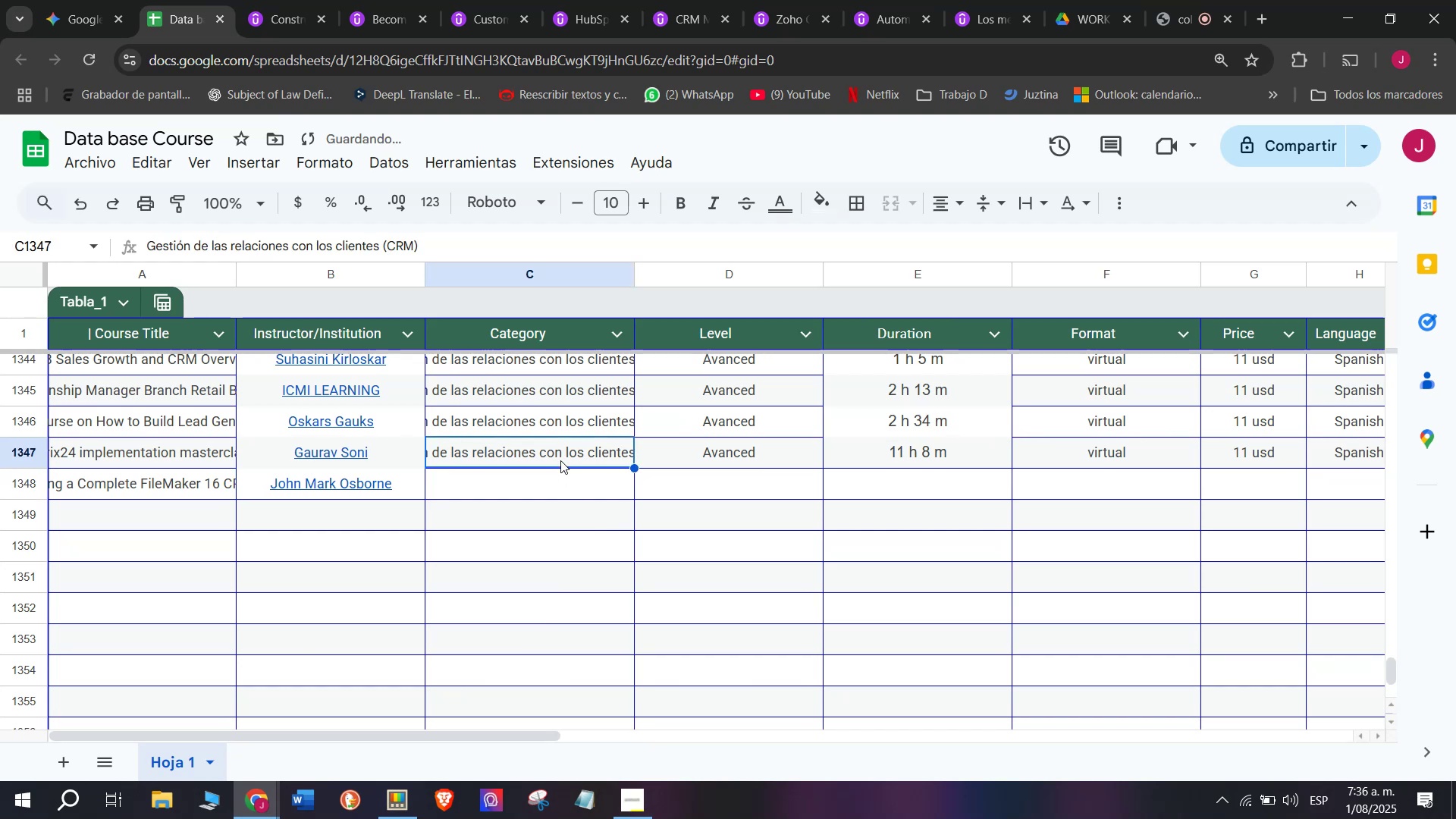 
key(Control+C)
 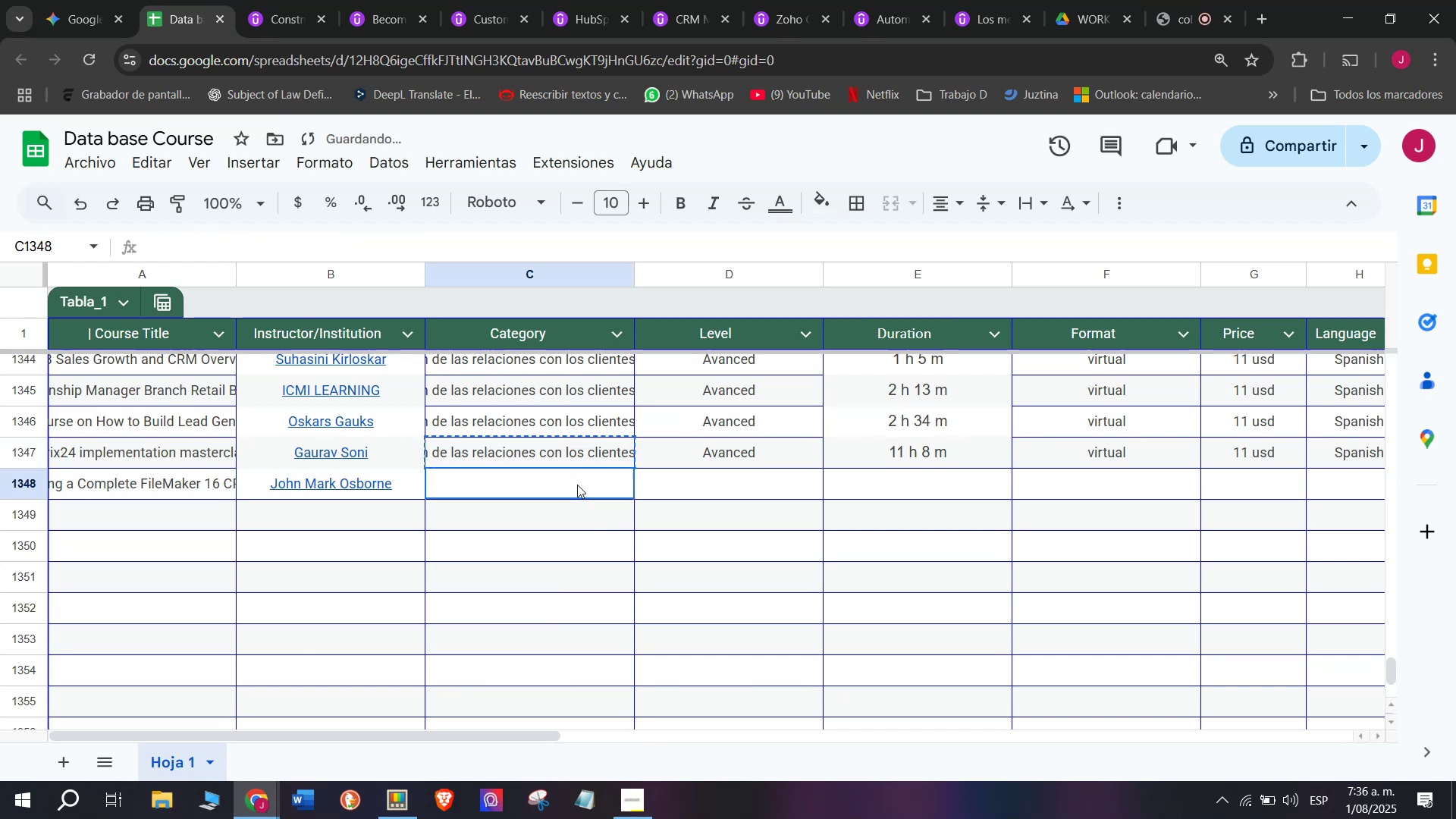 
double_click([577, 485])
 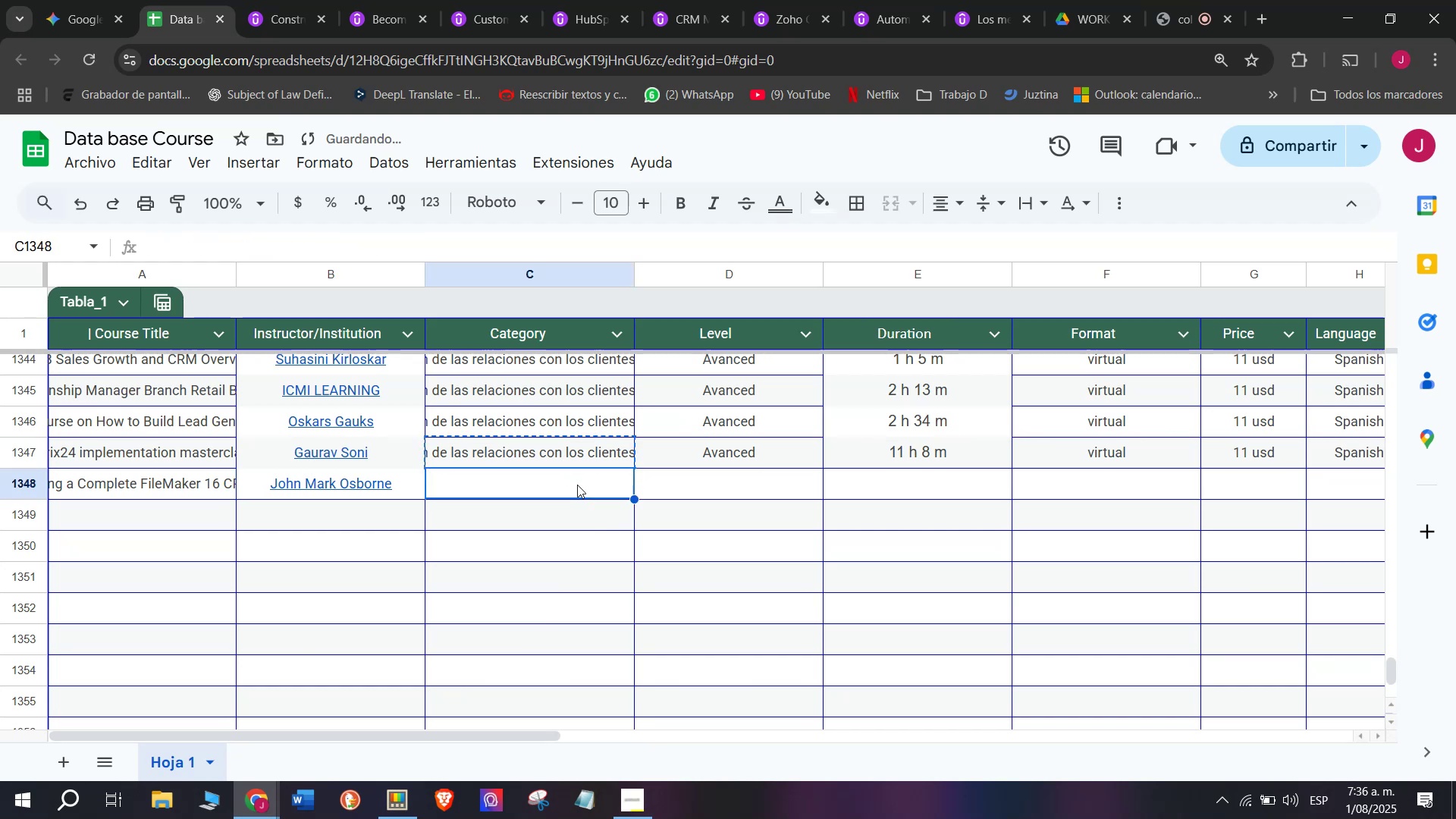 
key(Control+ControlLeft)
 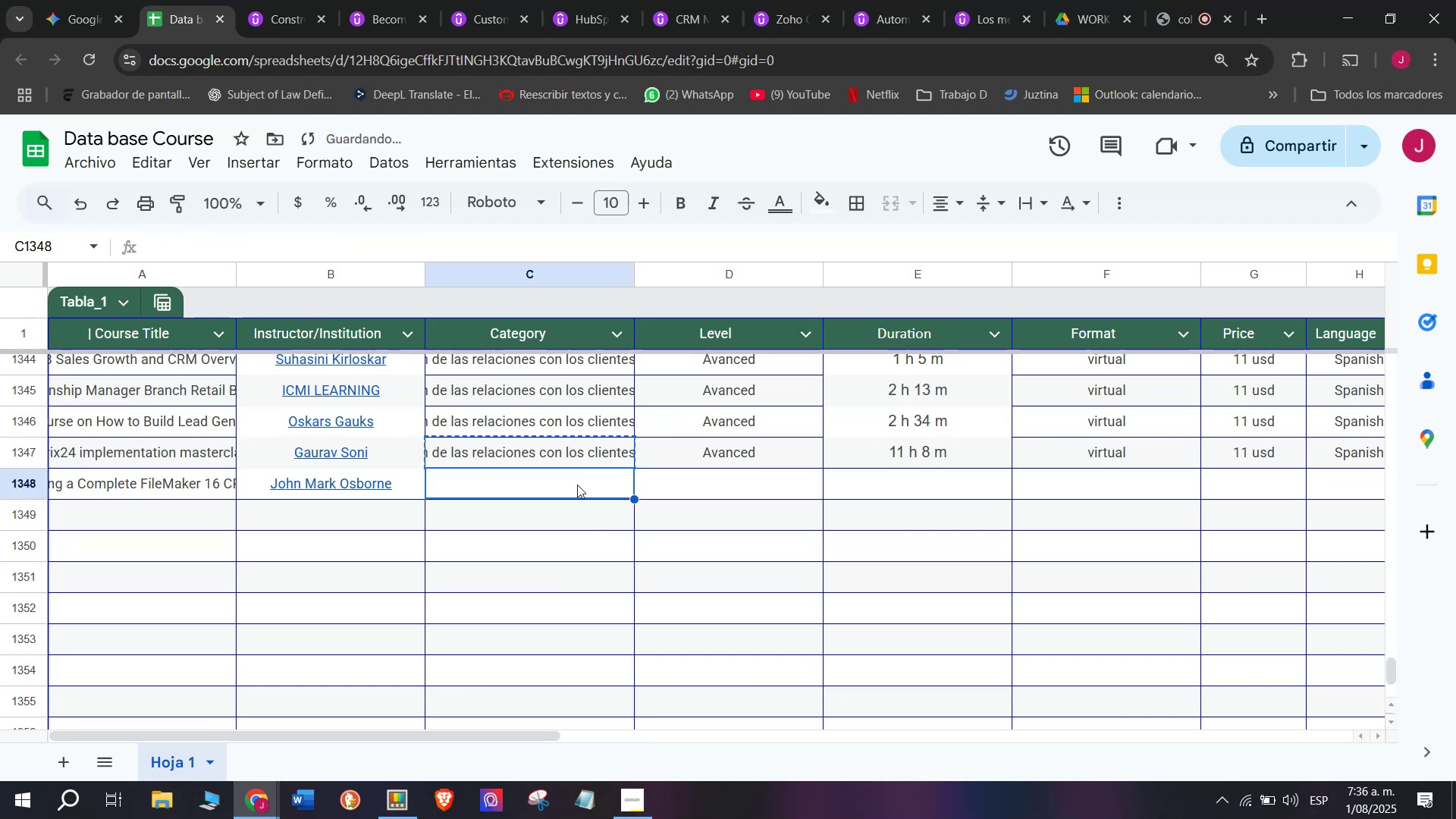 
key(Z)
 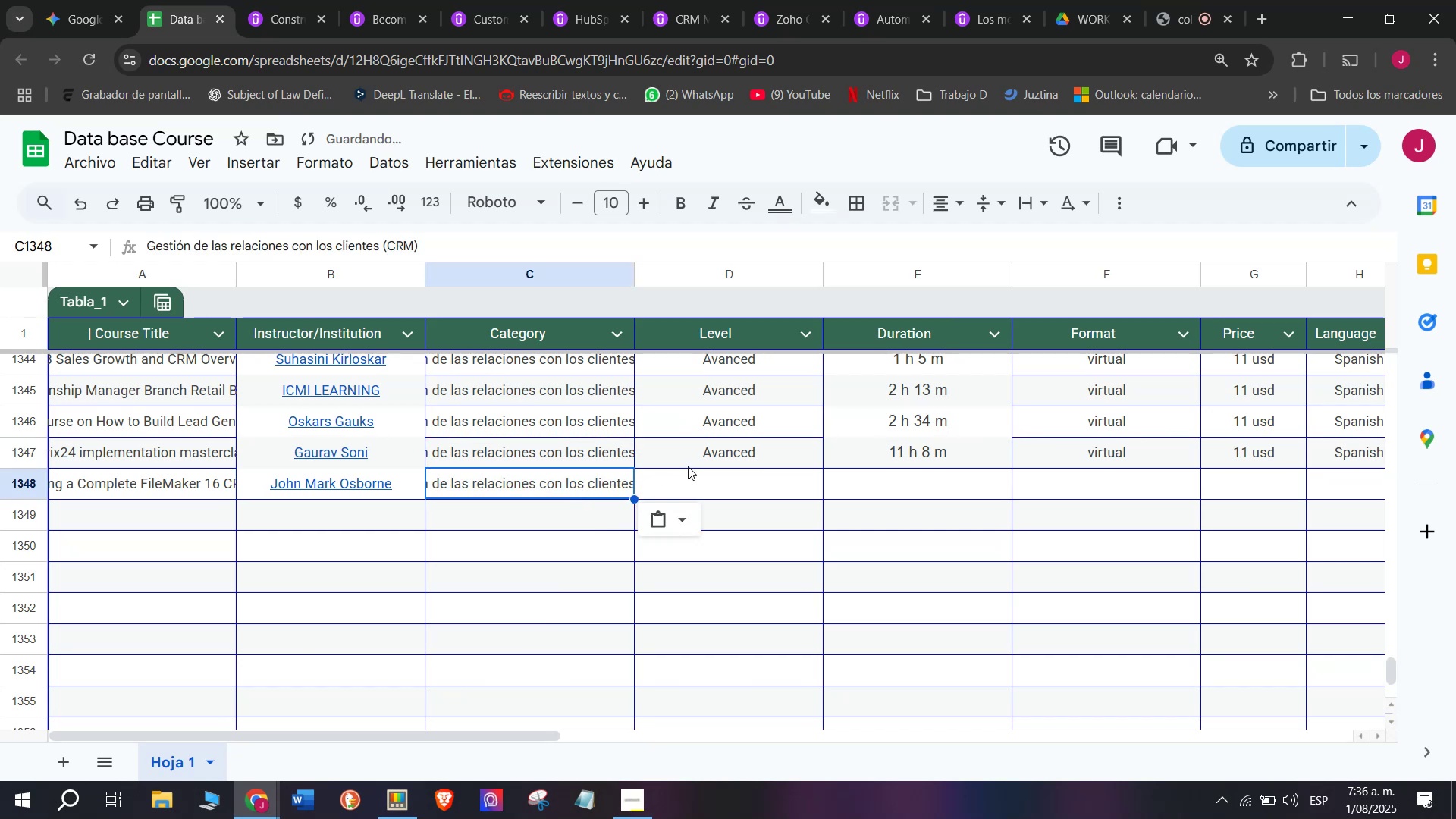 
key(Control+V)
 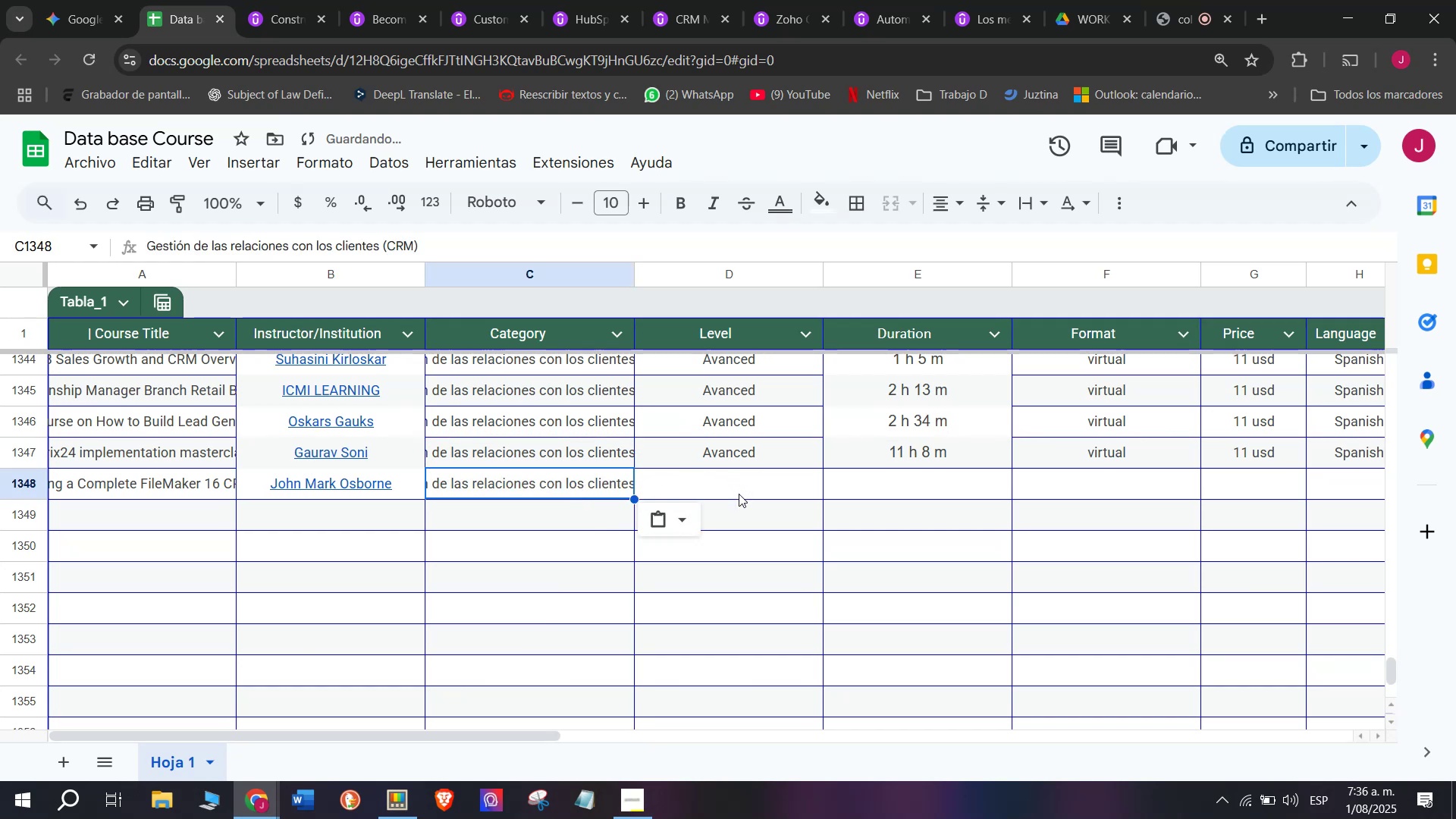 
left_click([751, 480])
 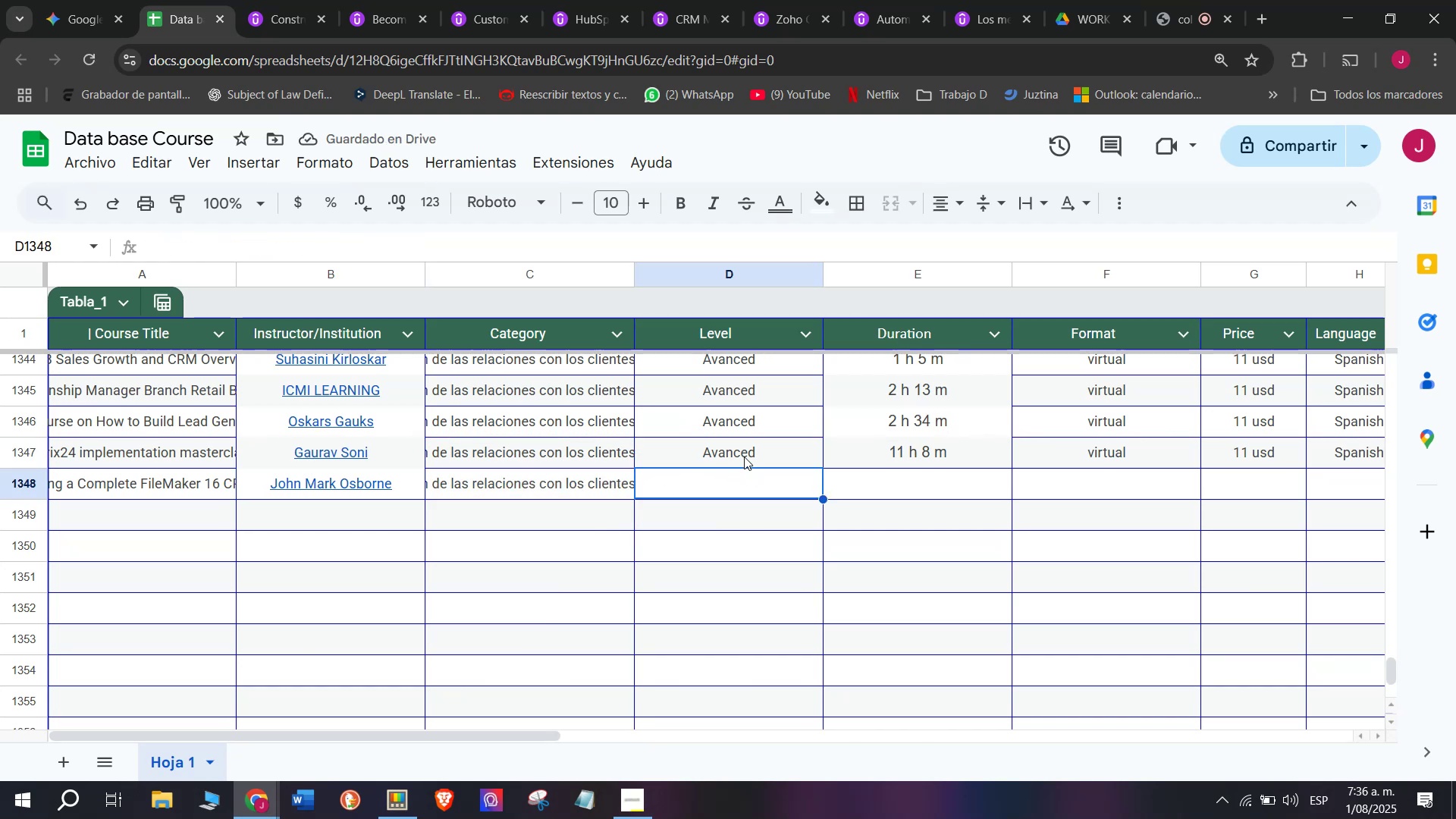 
key(Control+ControlLeft)
 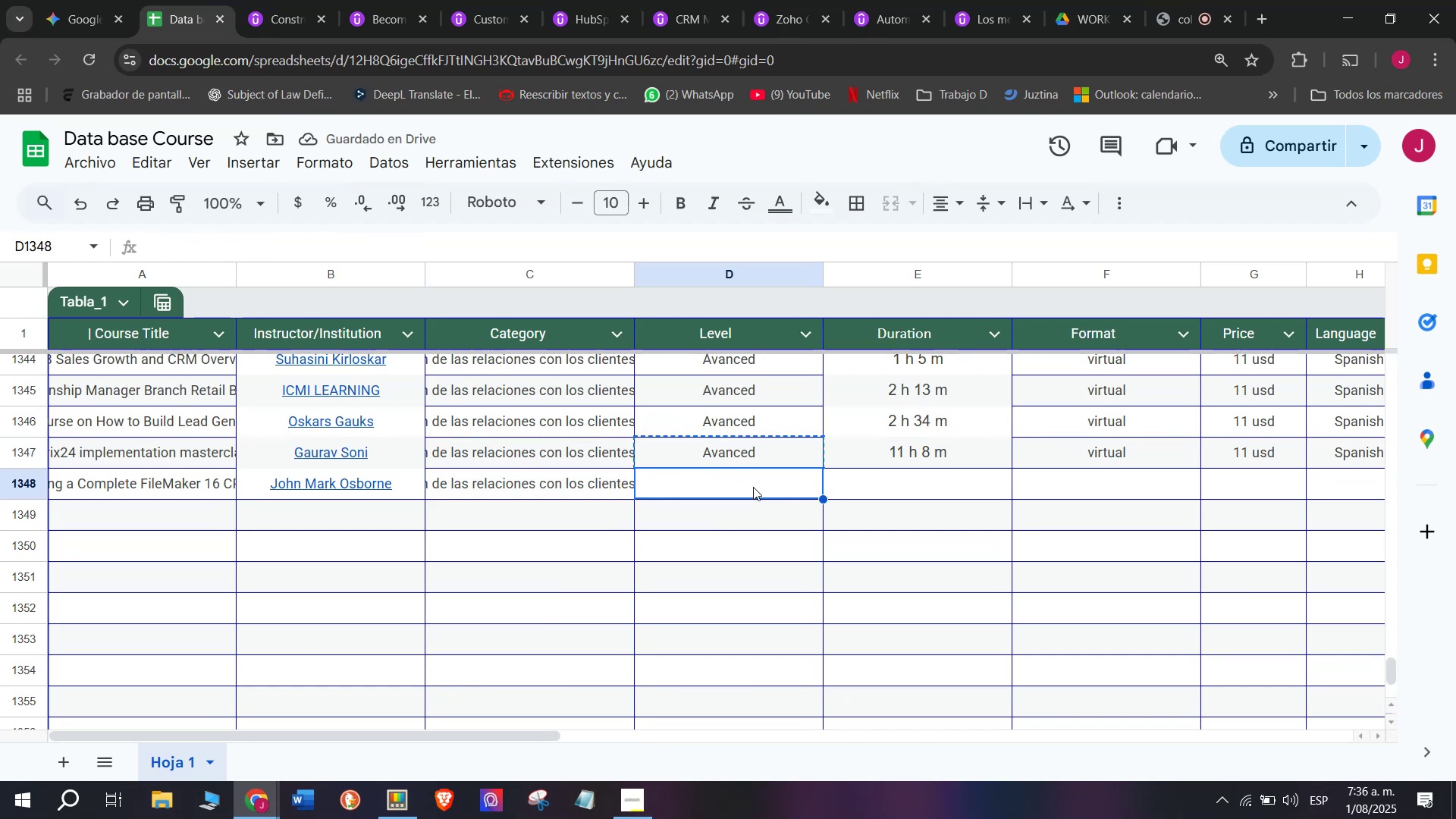 
key(Break)
 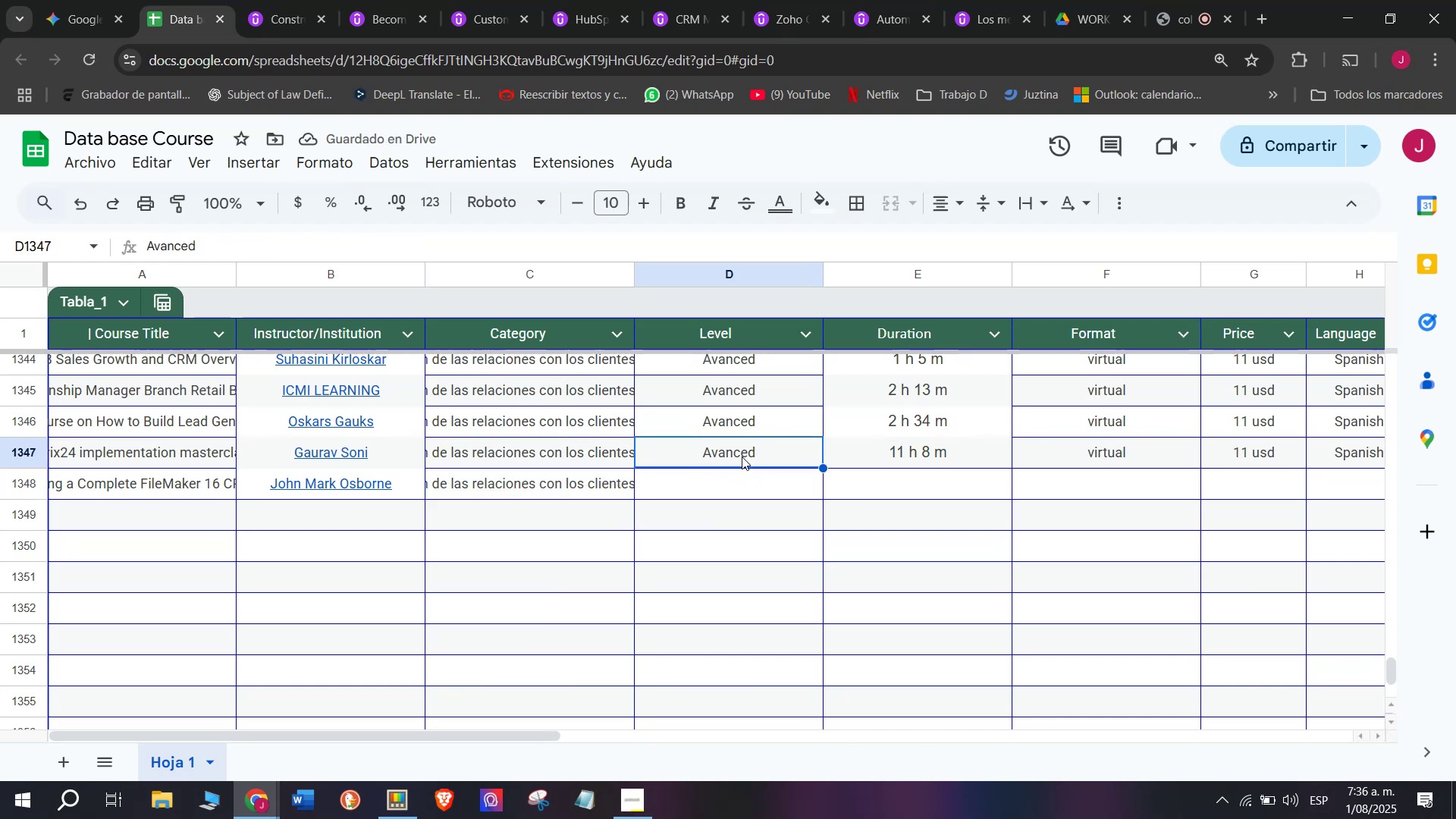 
key(Control+C)
 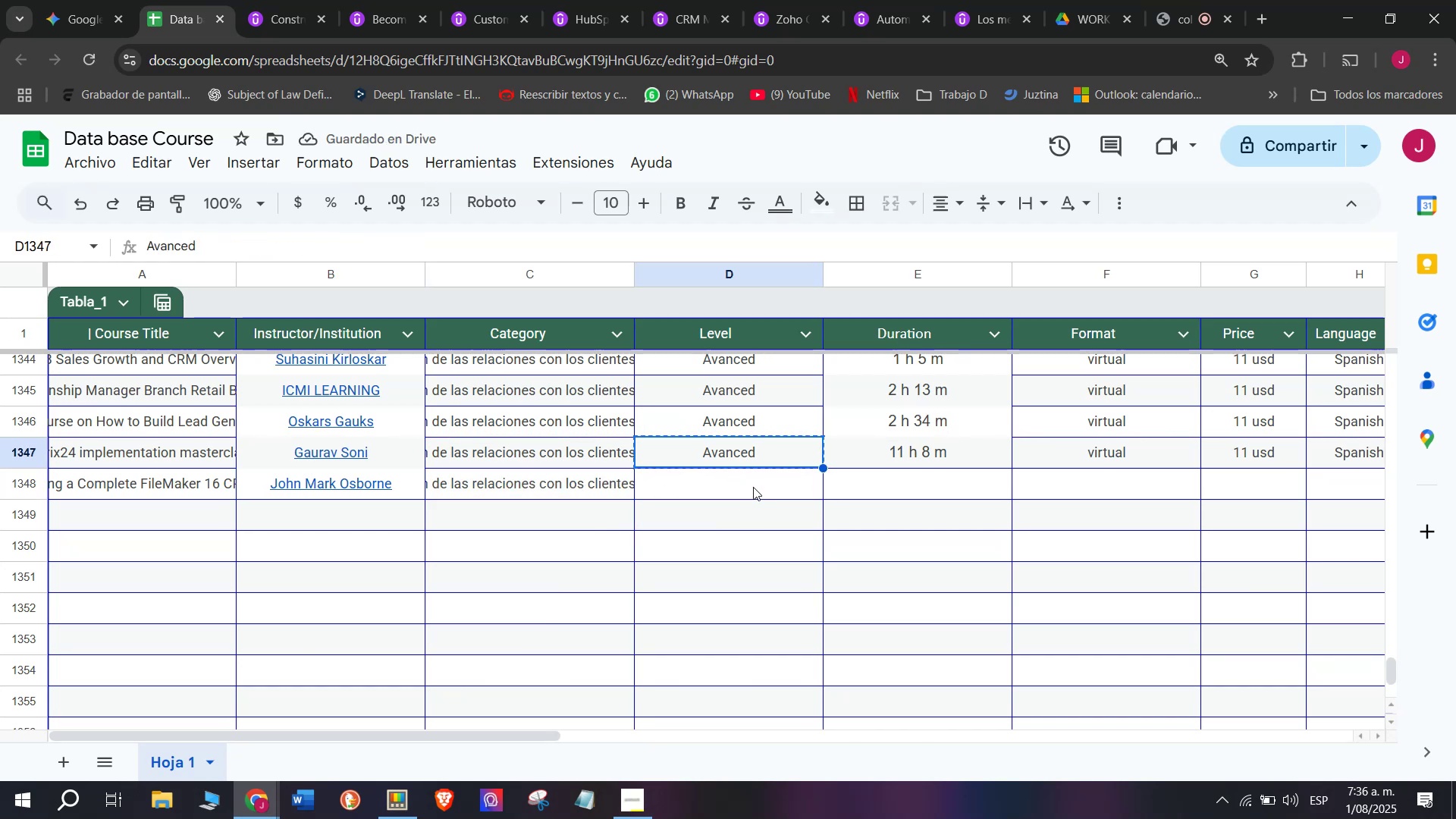 
triple_click([753, 487])
 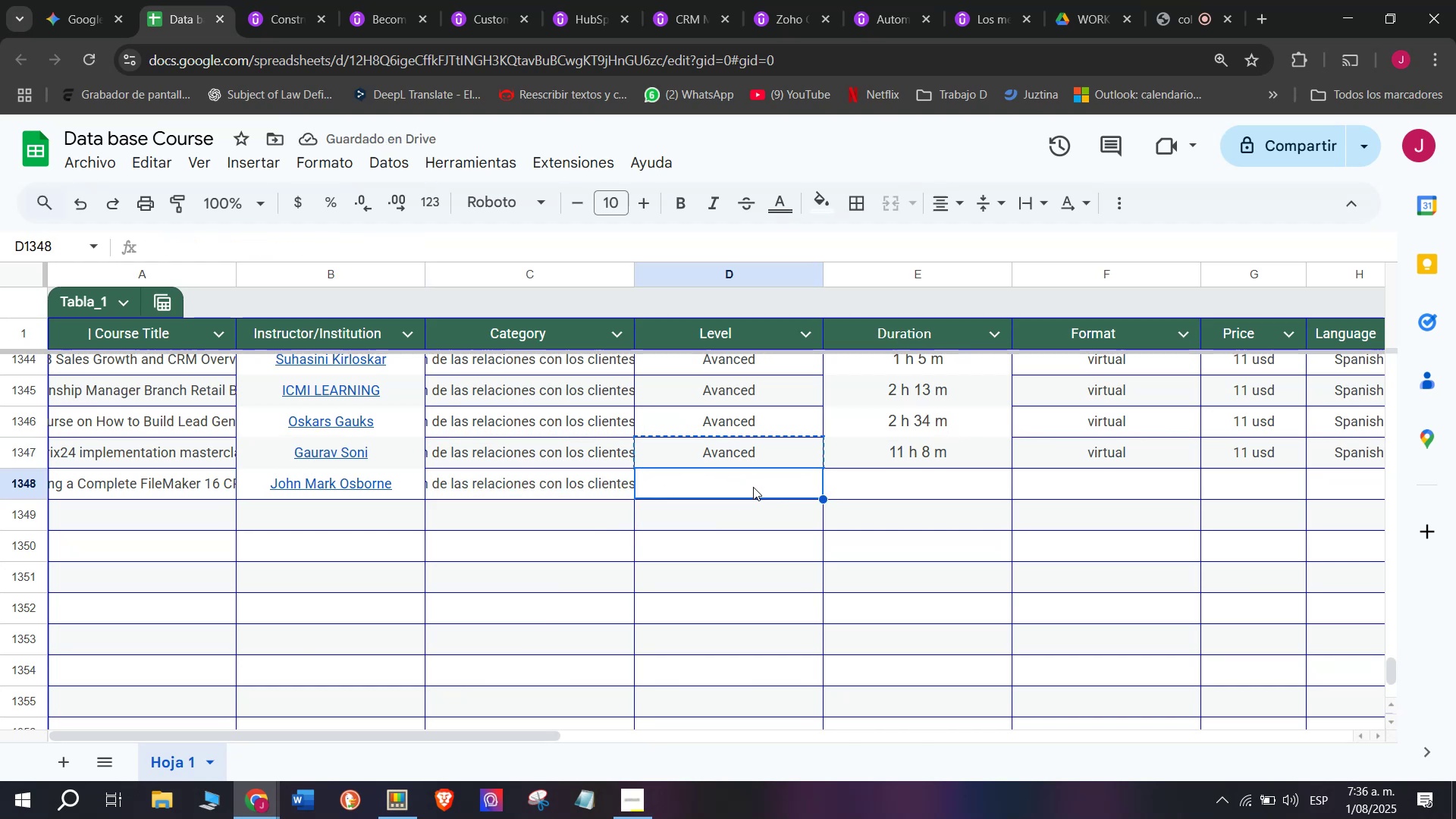 
key(Z)
 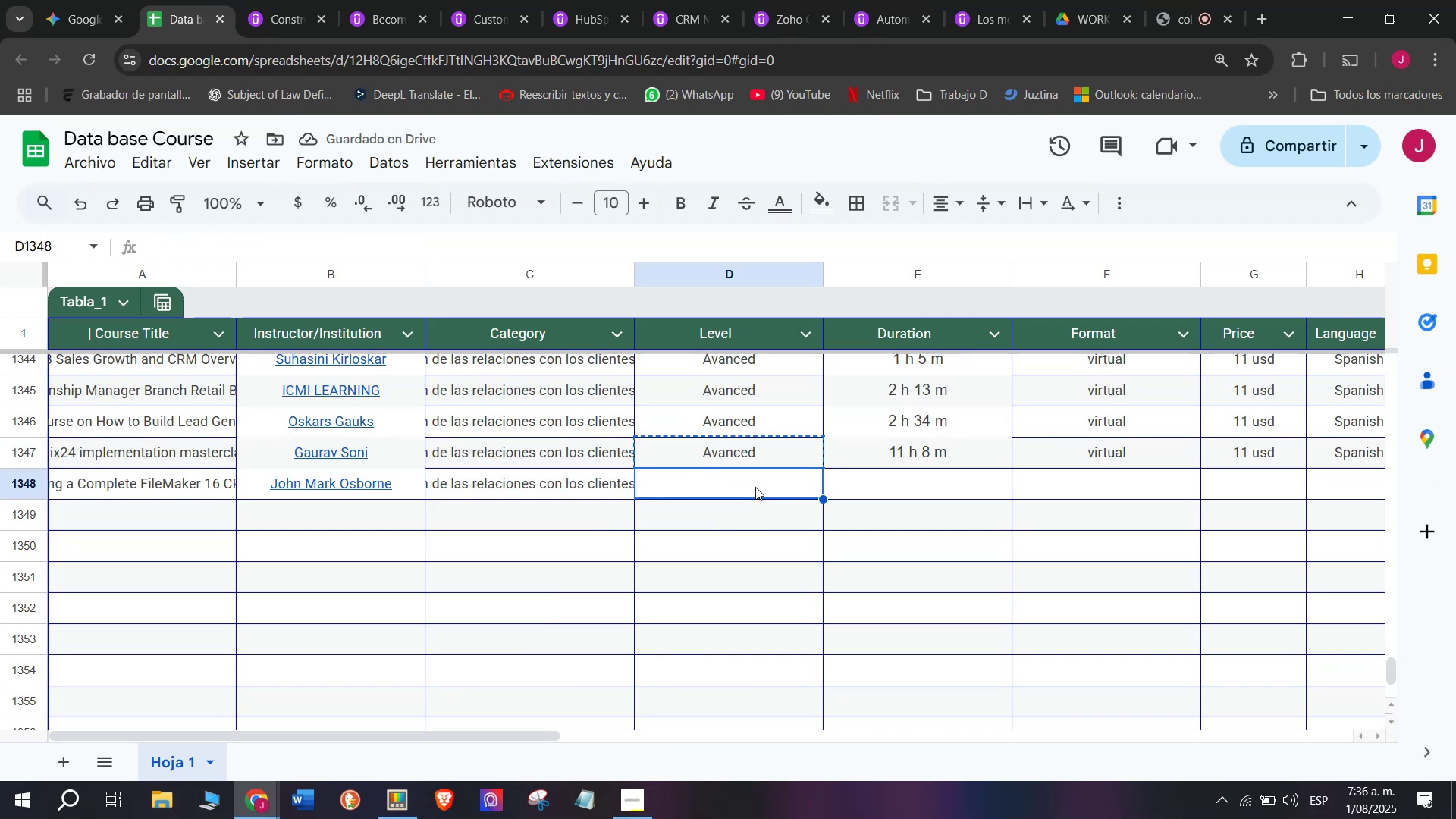 
key(Control+ControlLeft)
 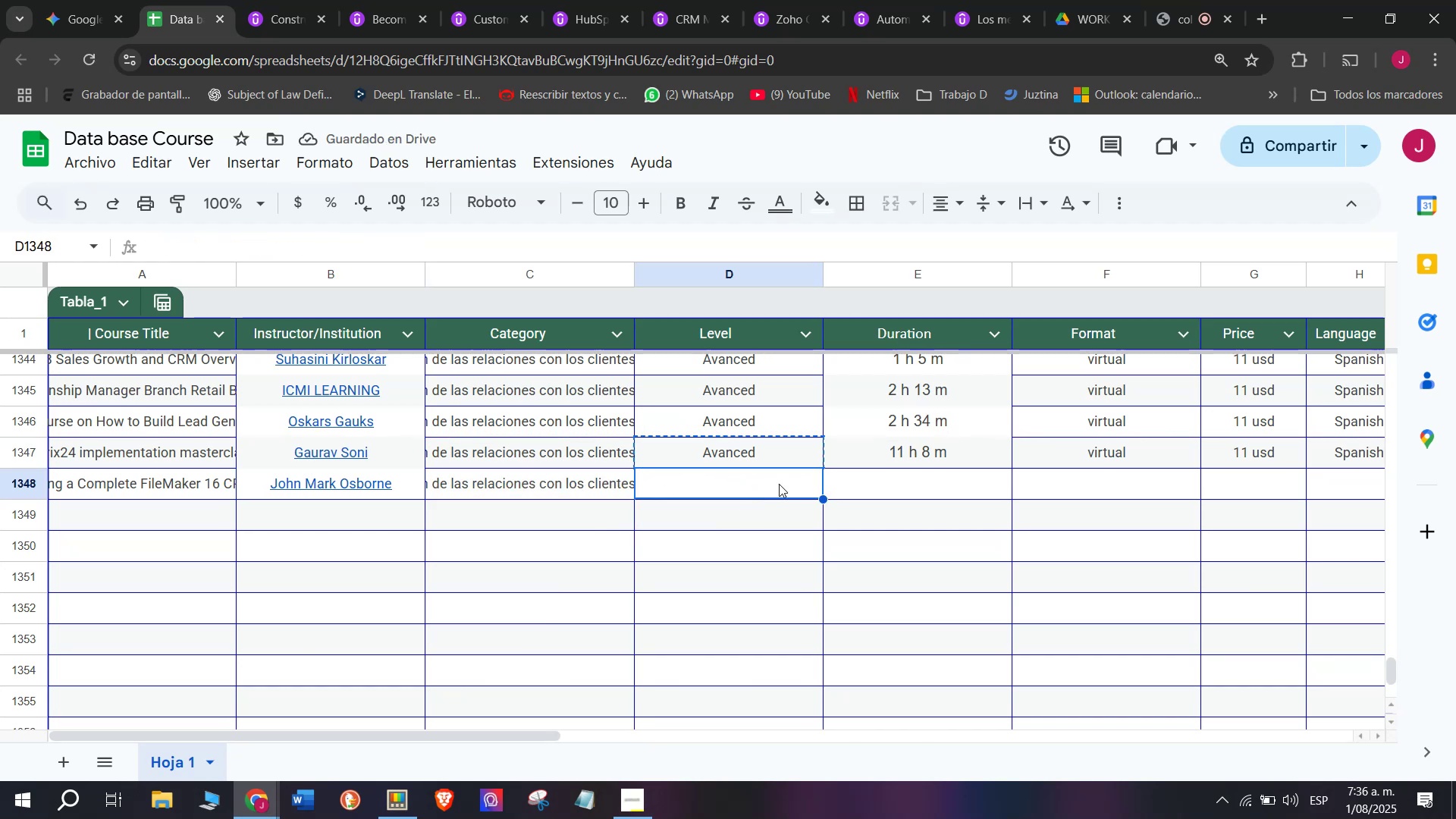 
key(Control+V)
 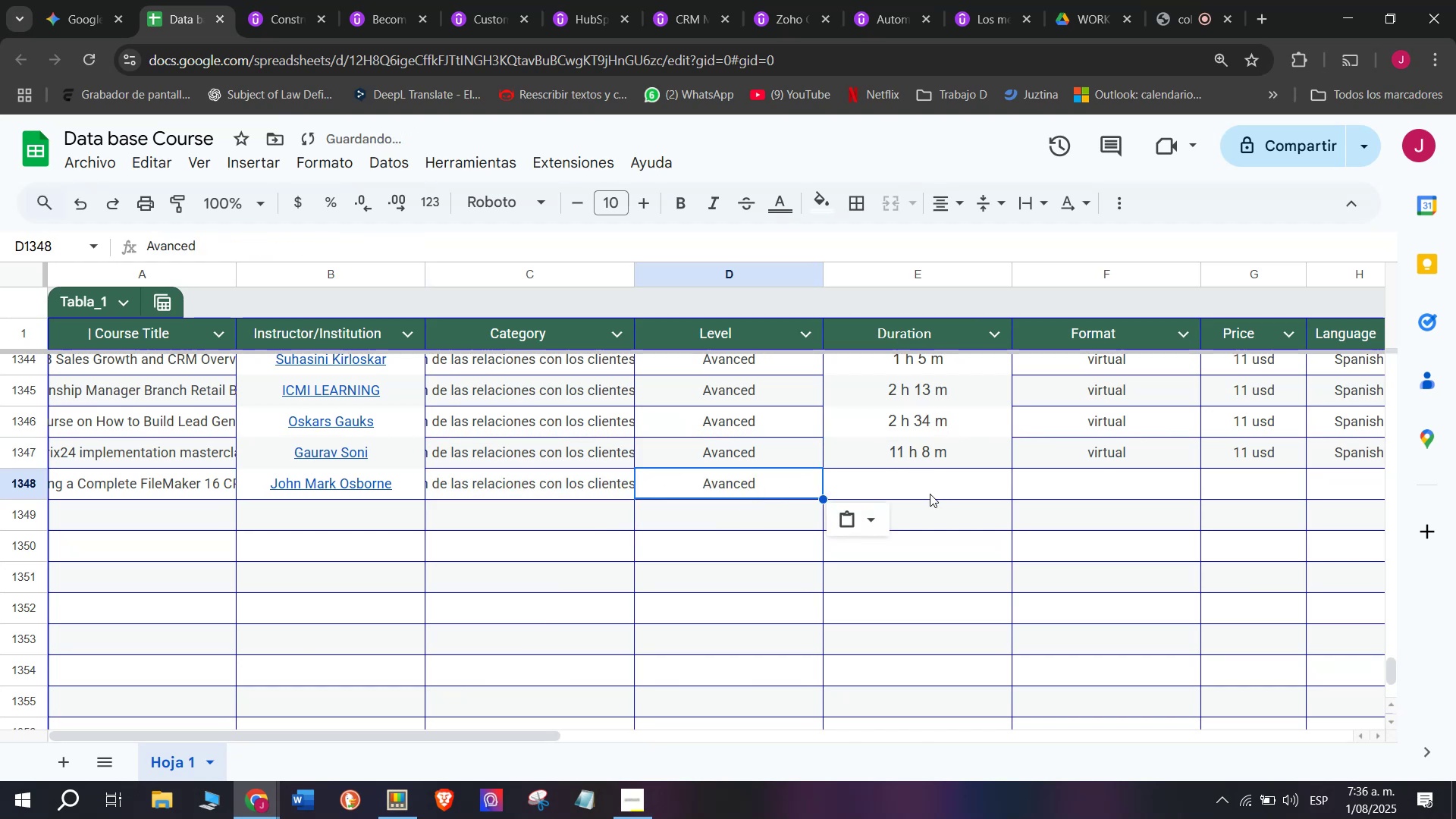 
left_click([930, 494])
 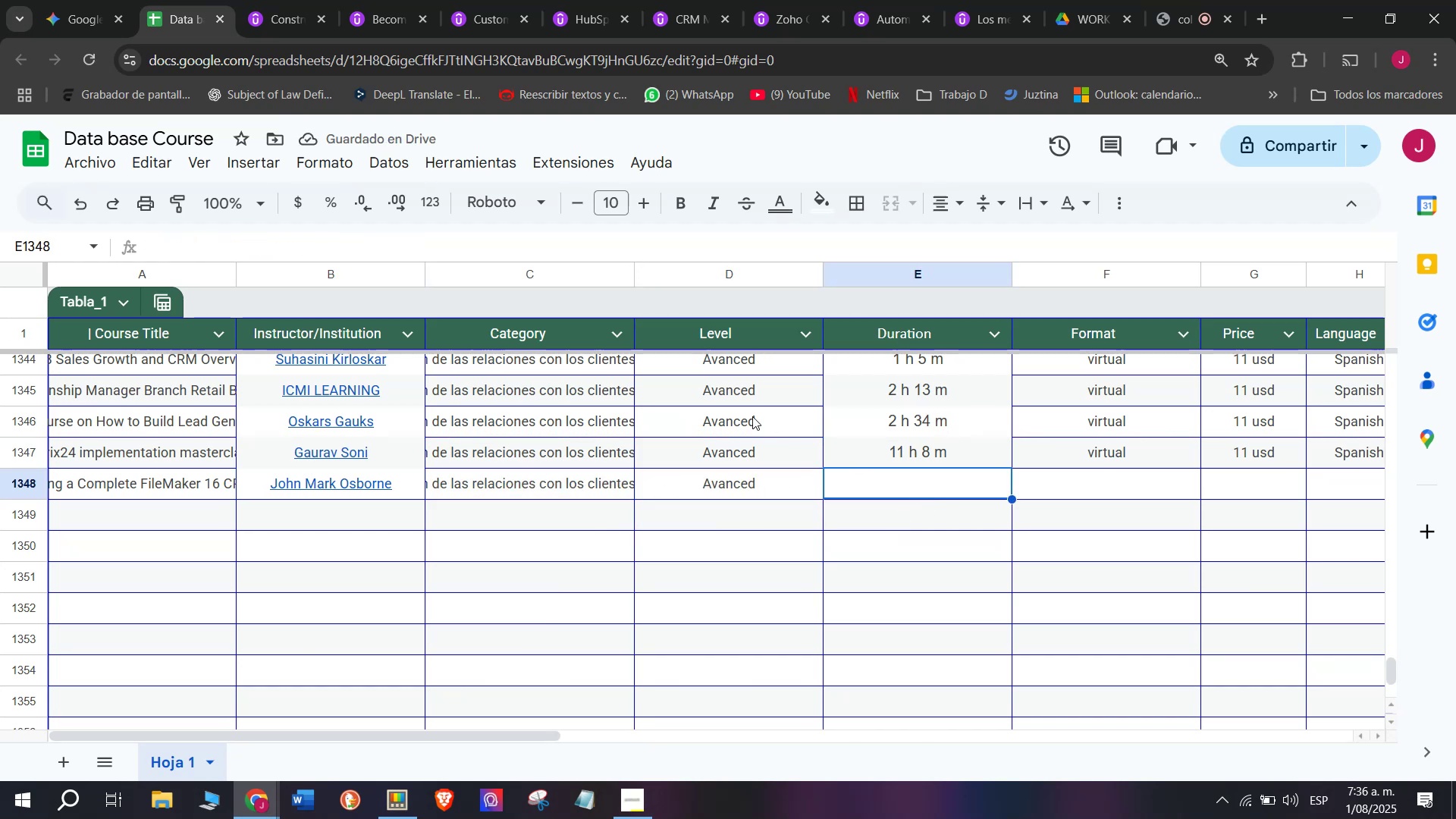 
wait(5.42)
 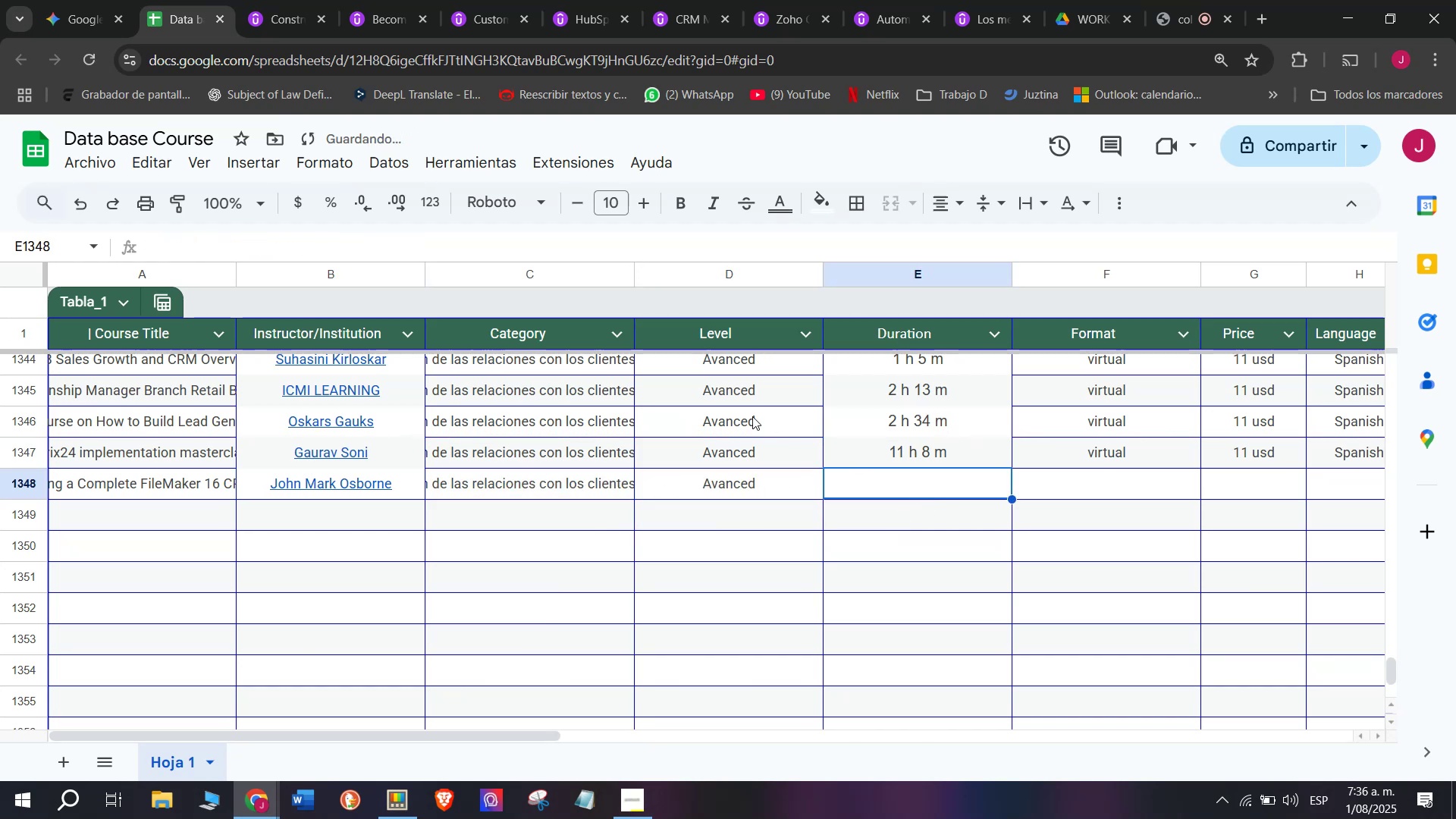 
left_click([275, 0])
 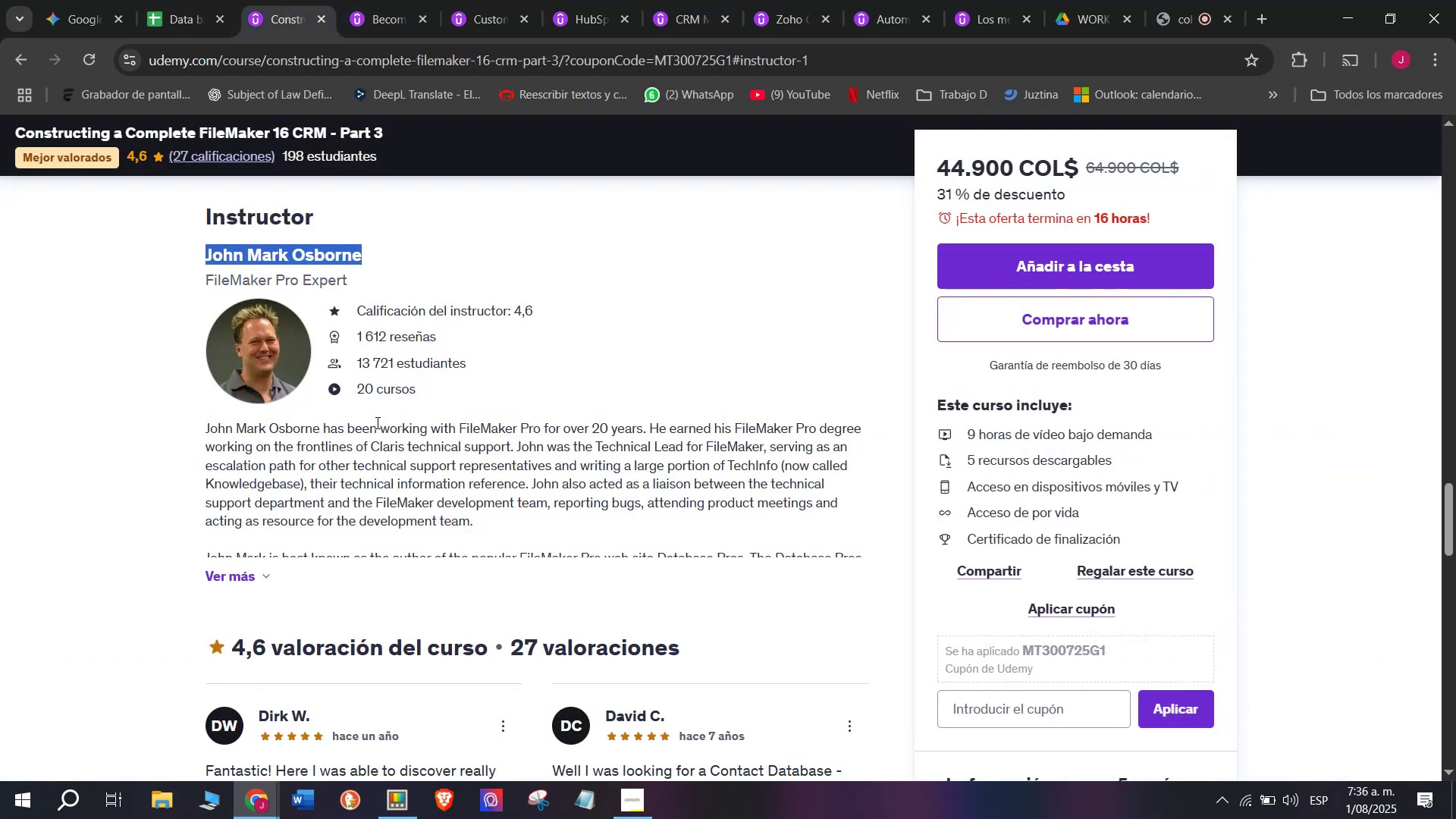 
scroll: coordinate [378, 441], scroll_direction: up, amount: 5.0
 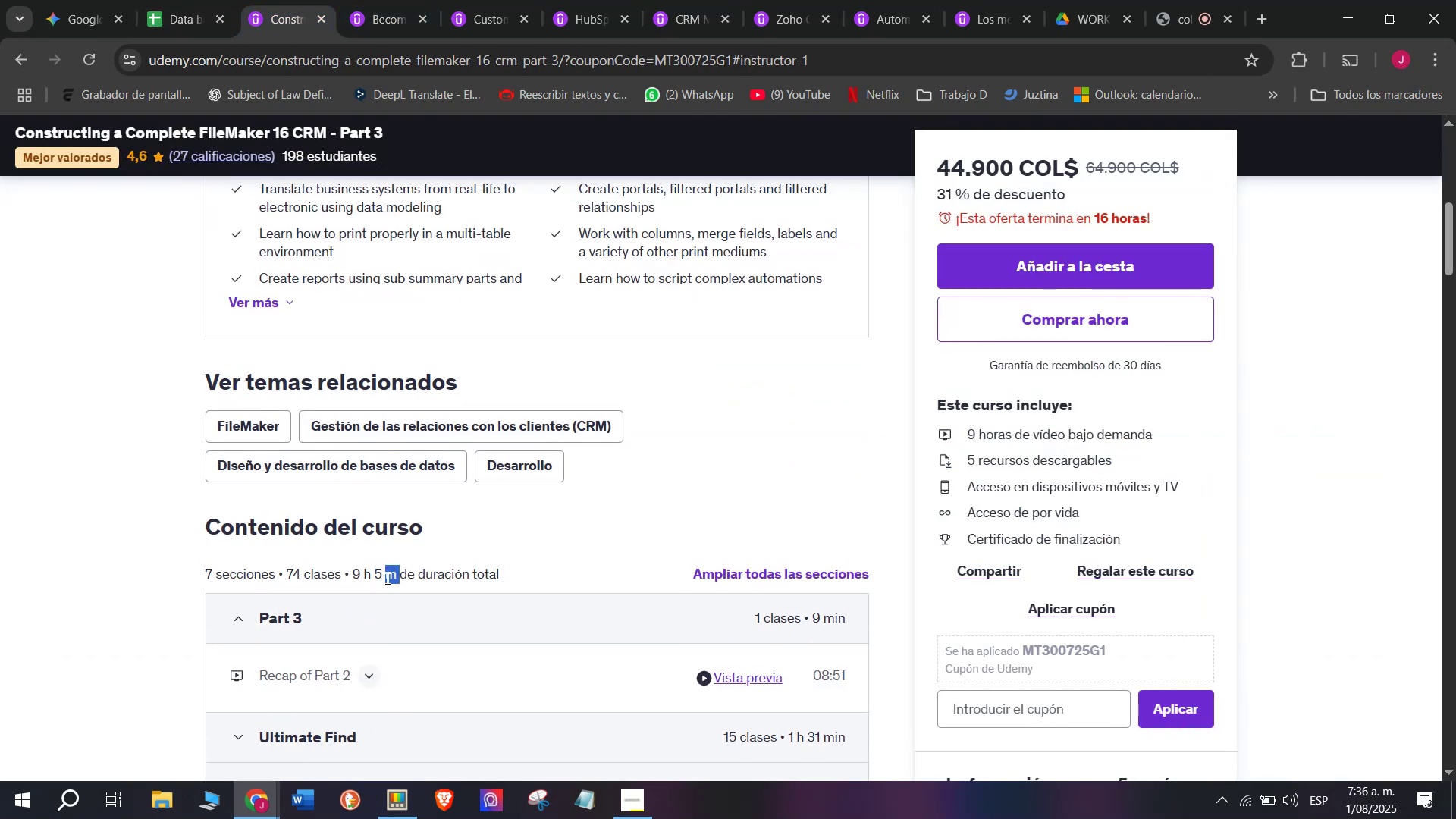 
key(Break)
 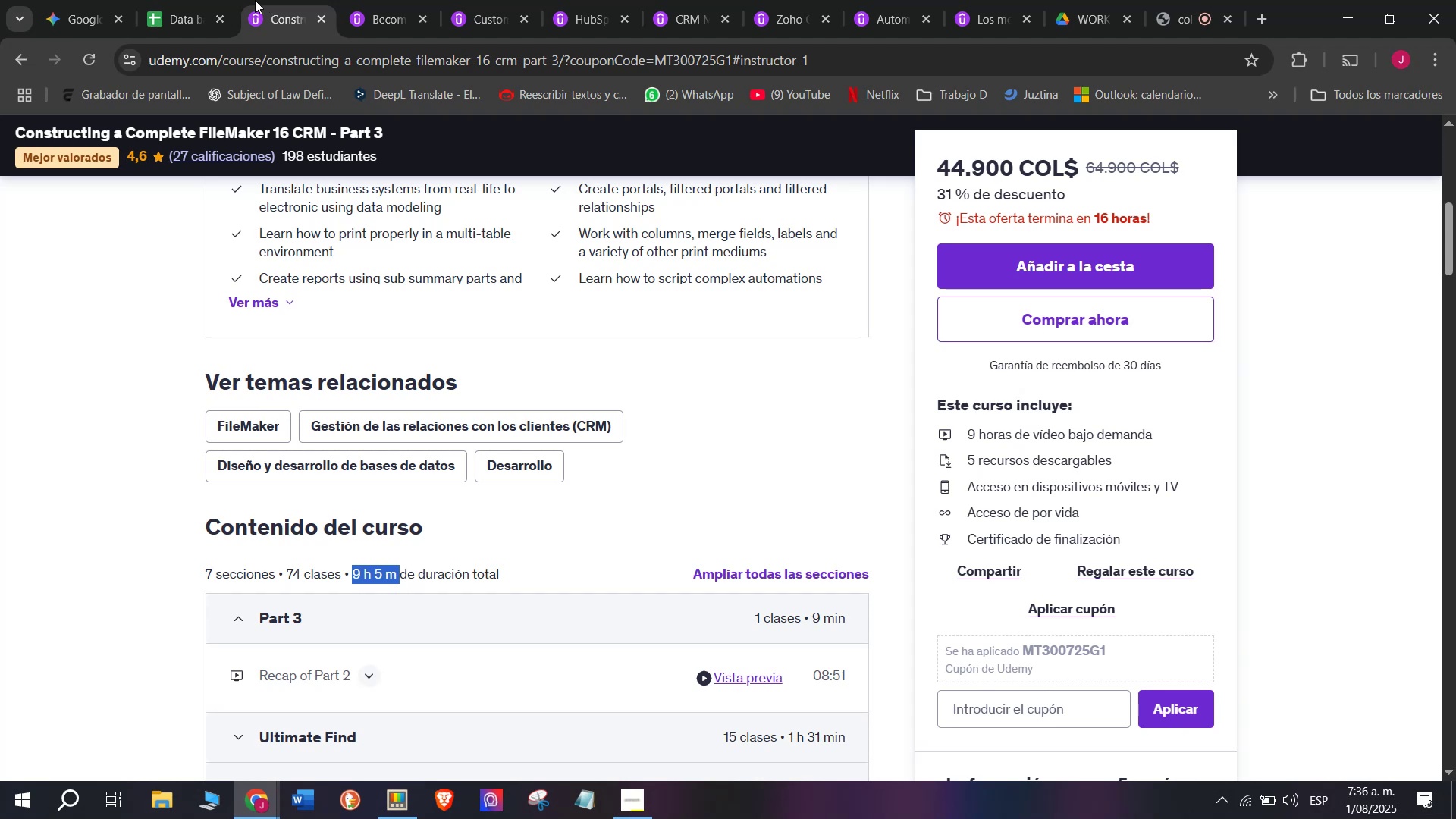 
key(Control+ControlLeft)
 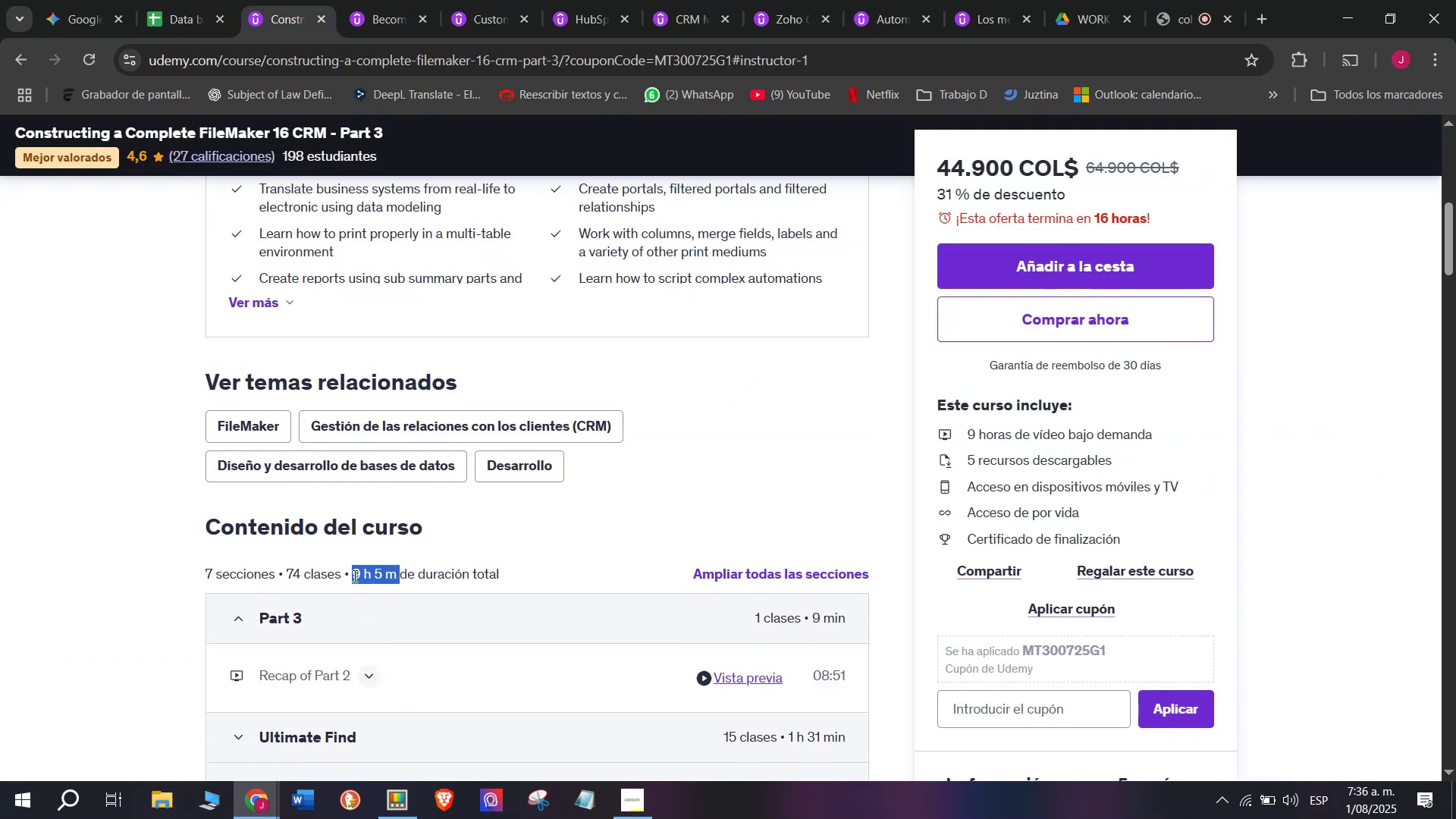 
key(Control+C)
 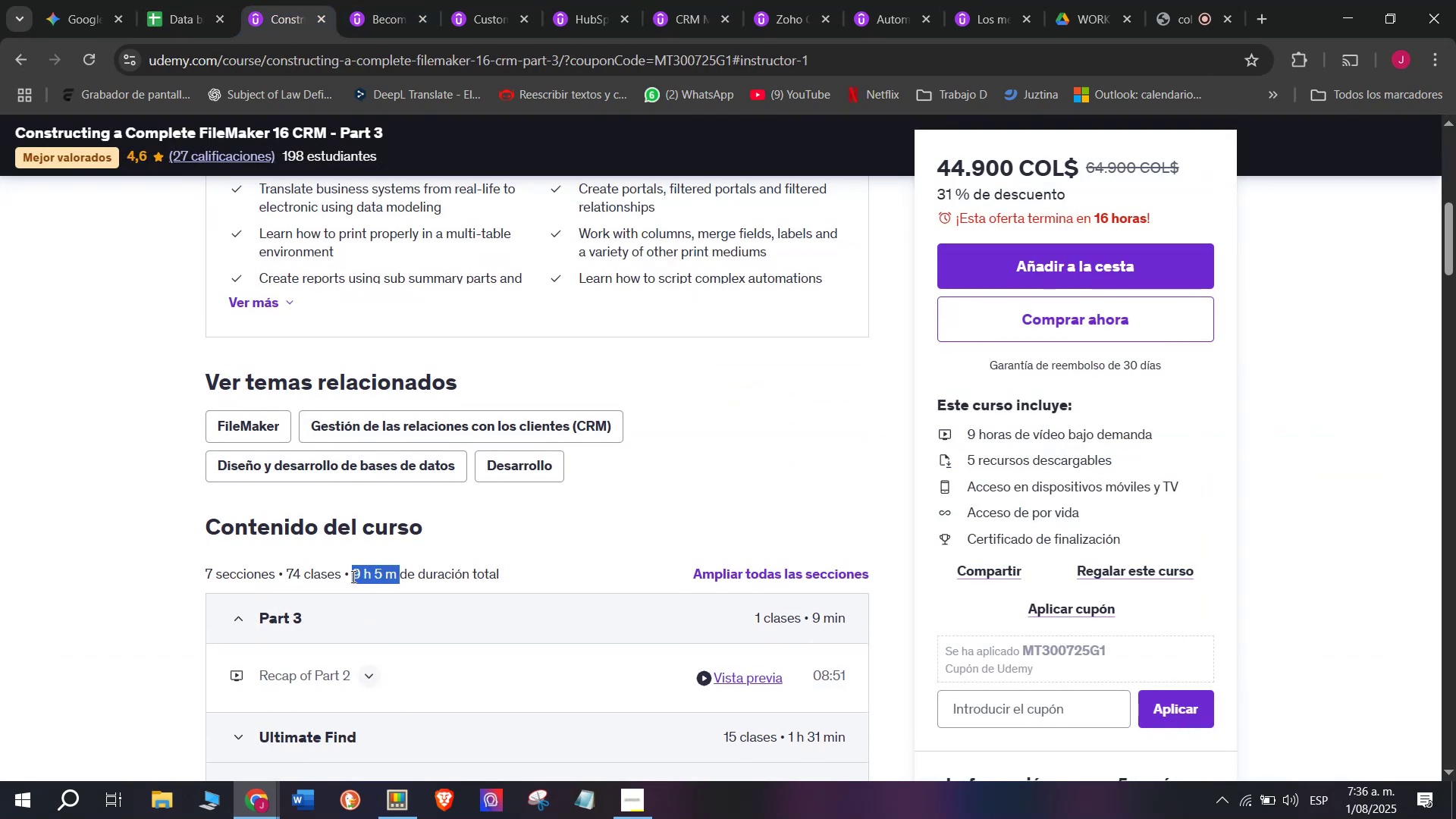 
key(Break)
 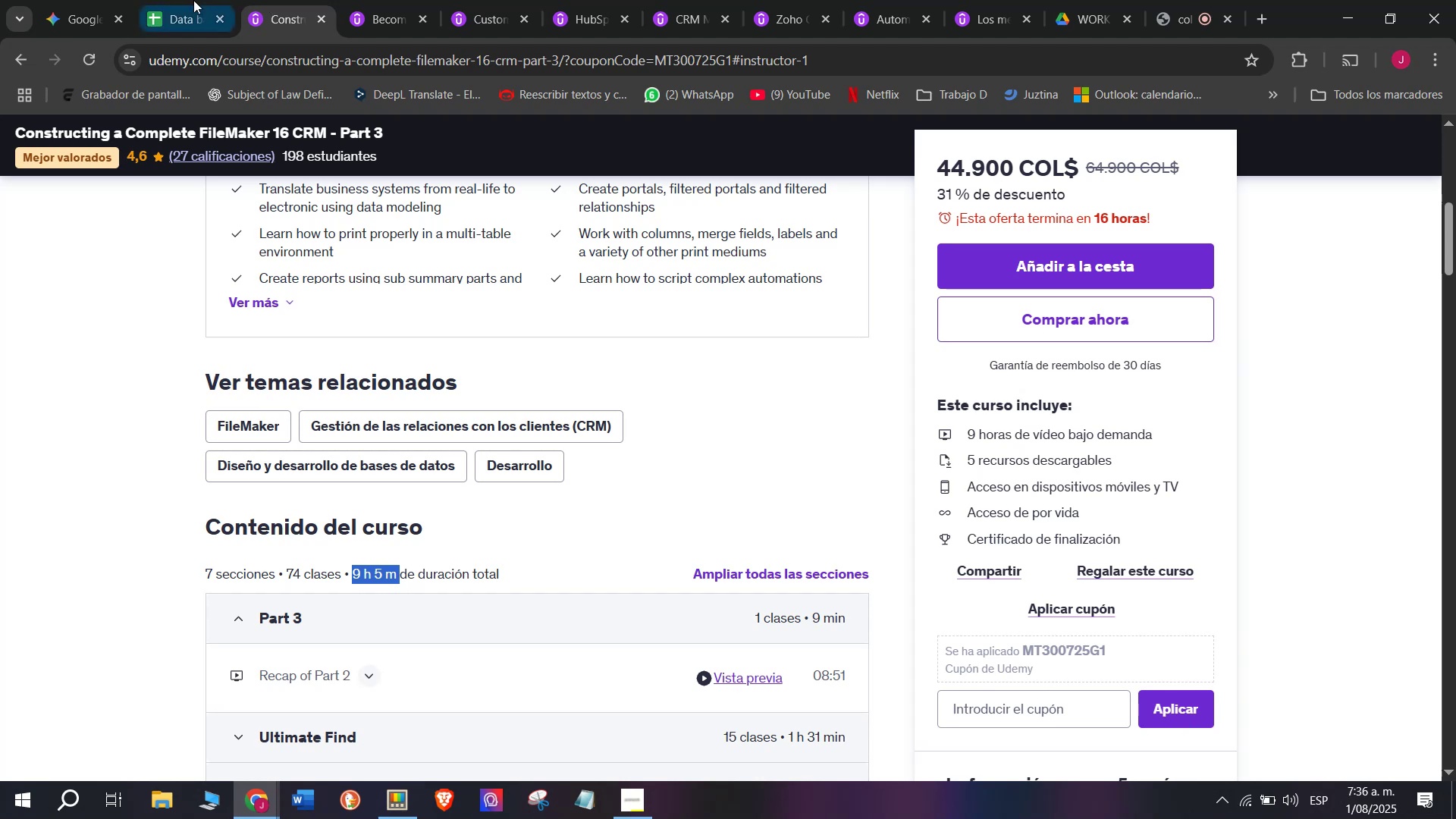 
key(Control+ControlLeft)
 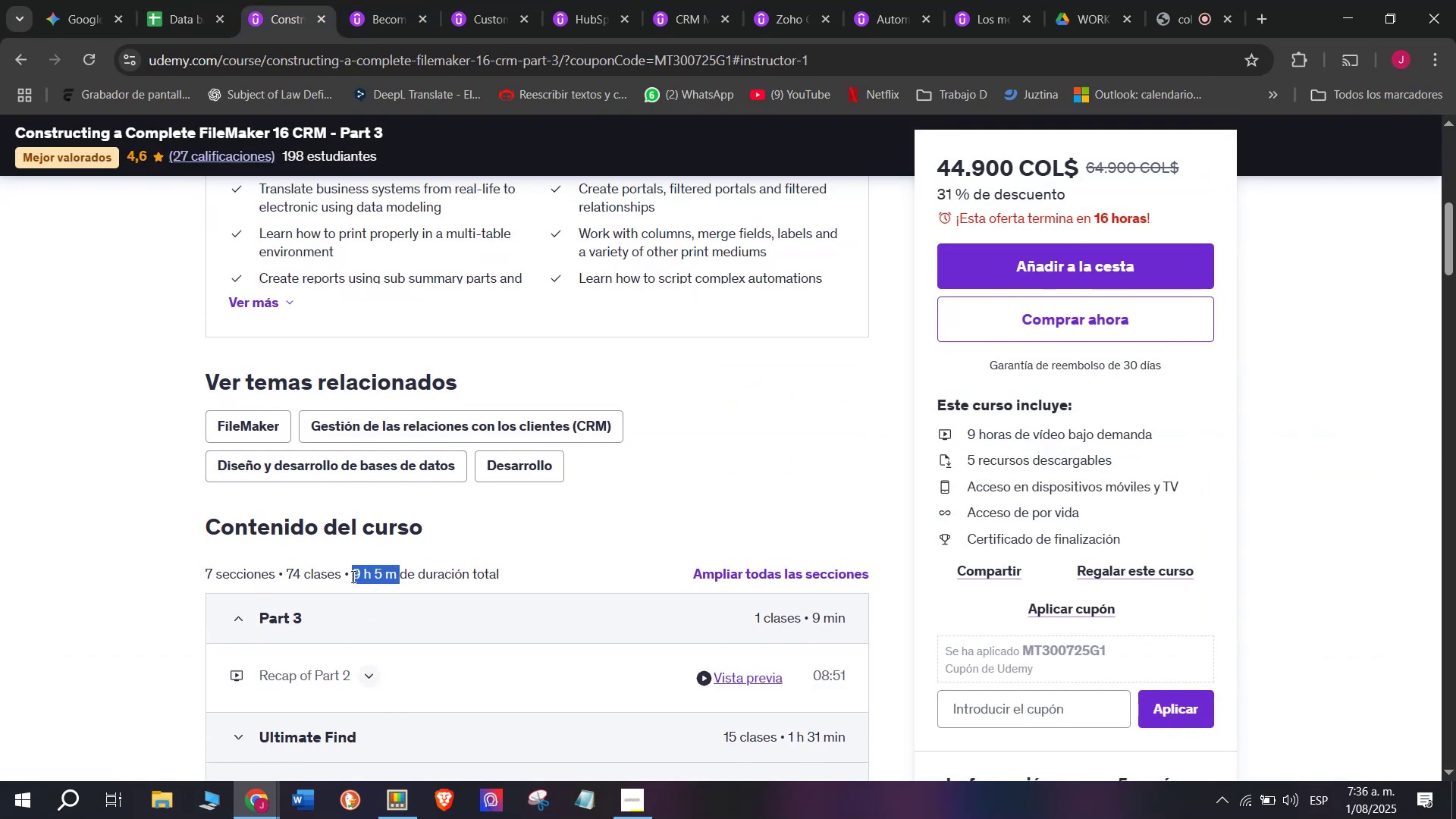 
key(Control+C)
 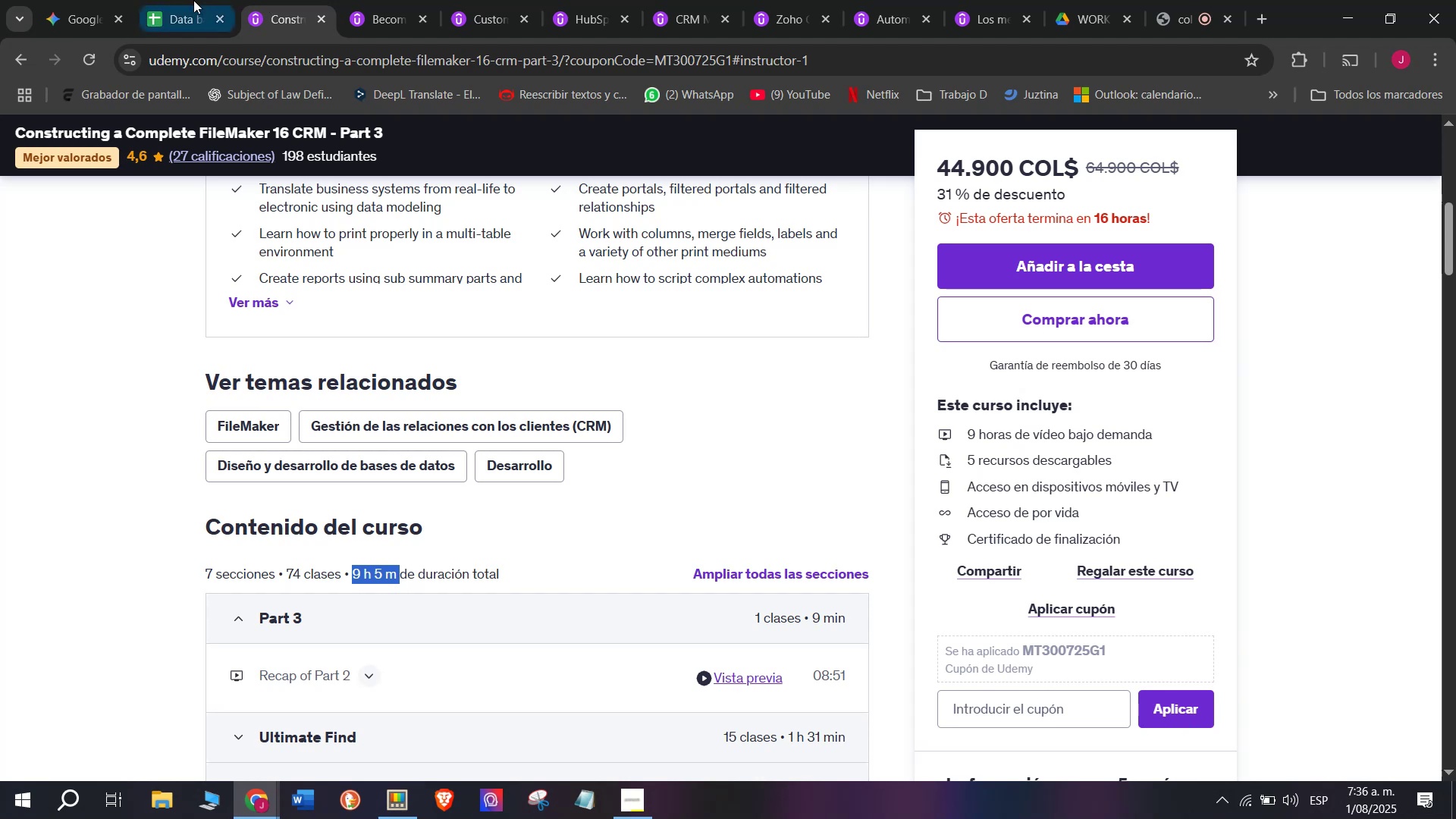 
left_click([183, 0])
 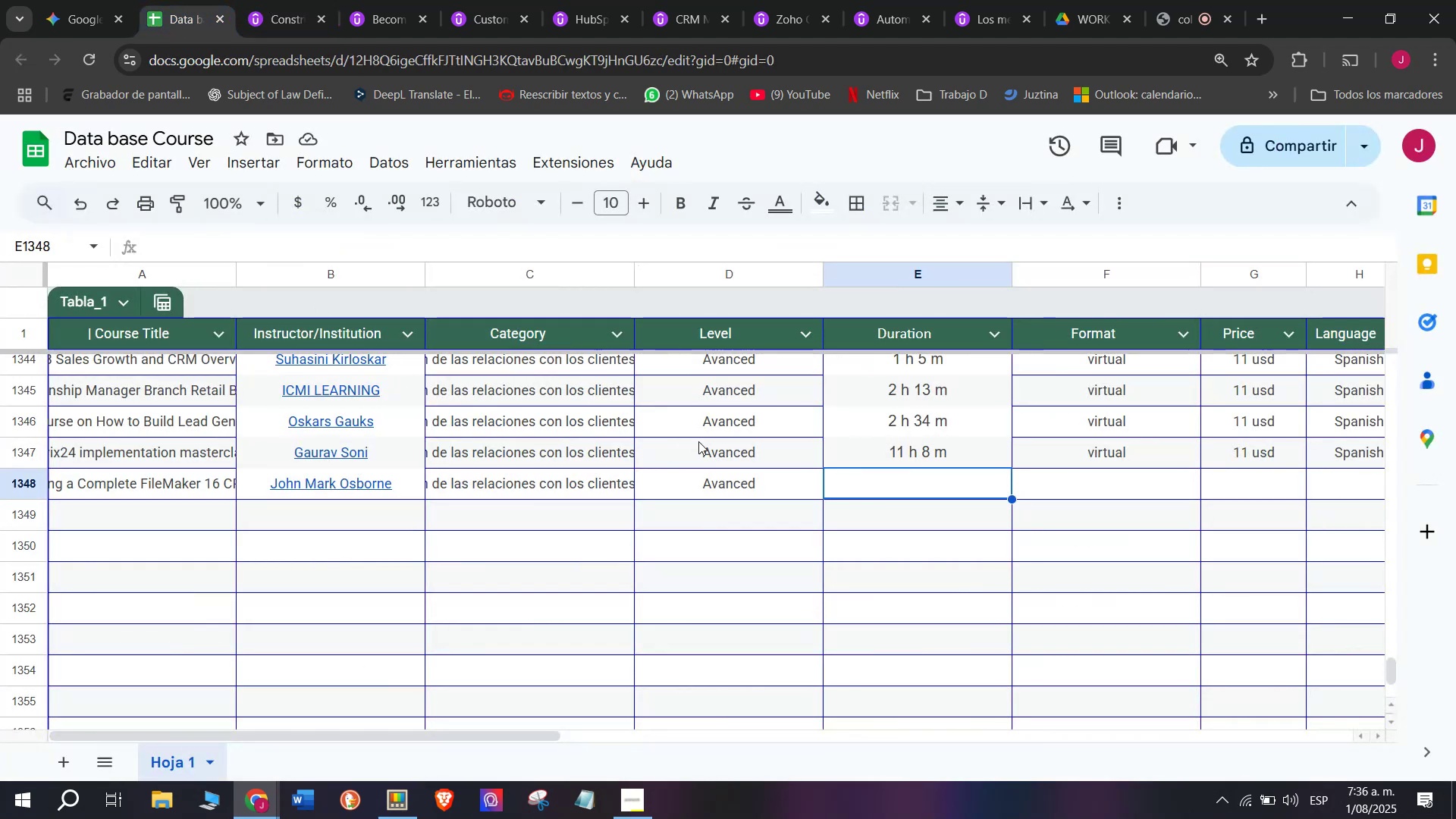 
key(Z)
 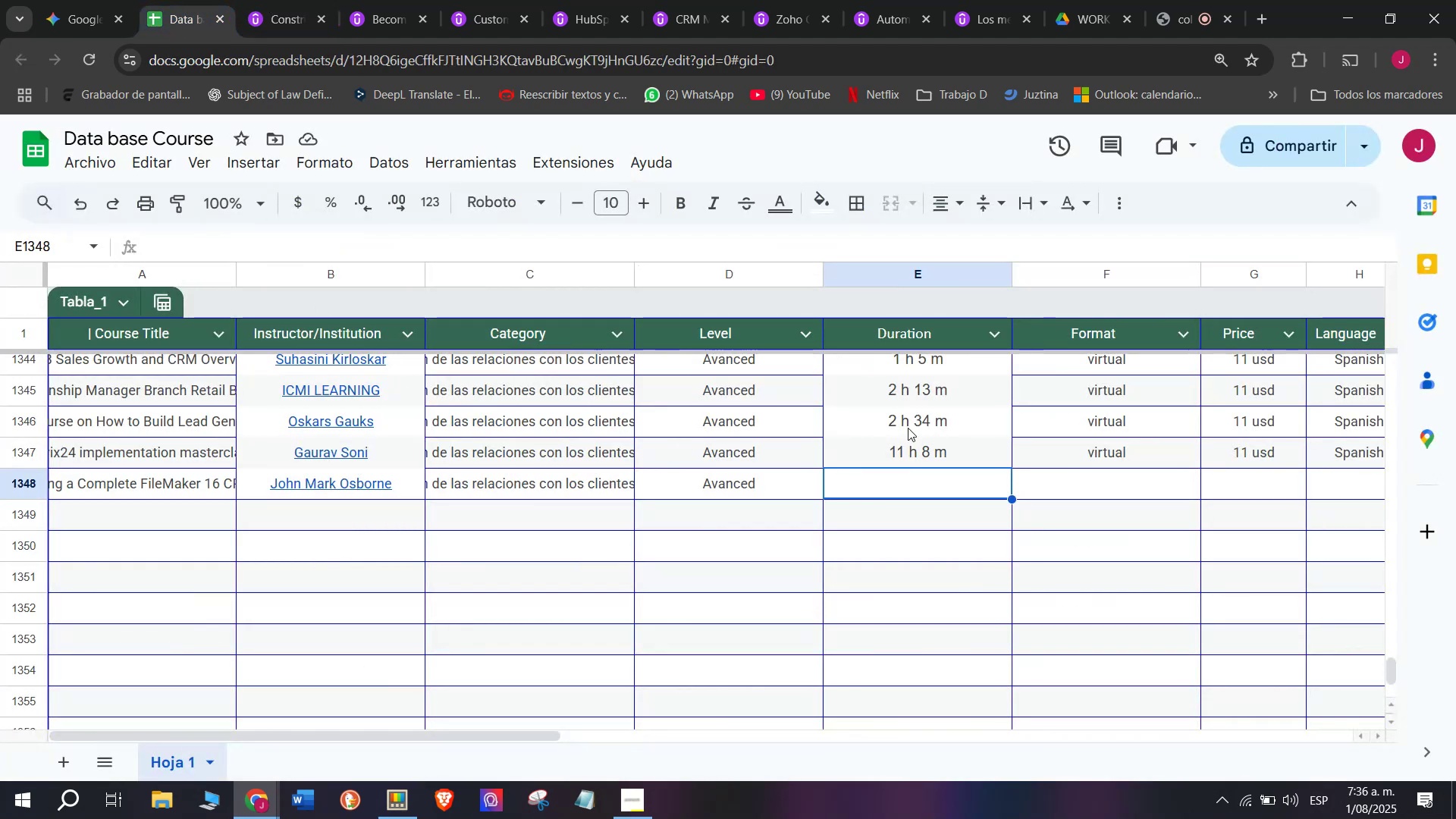 
key(Control+ControlLeft)
 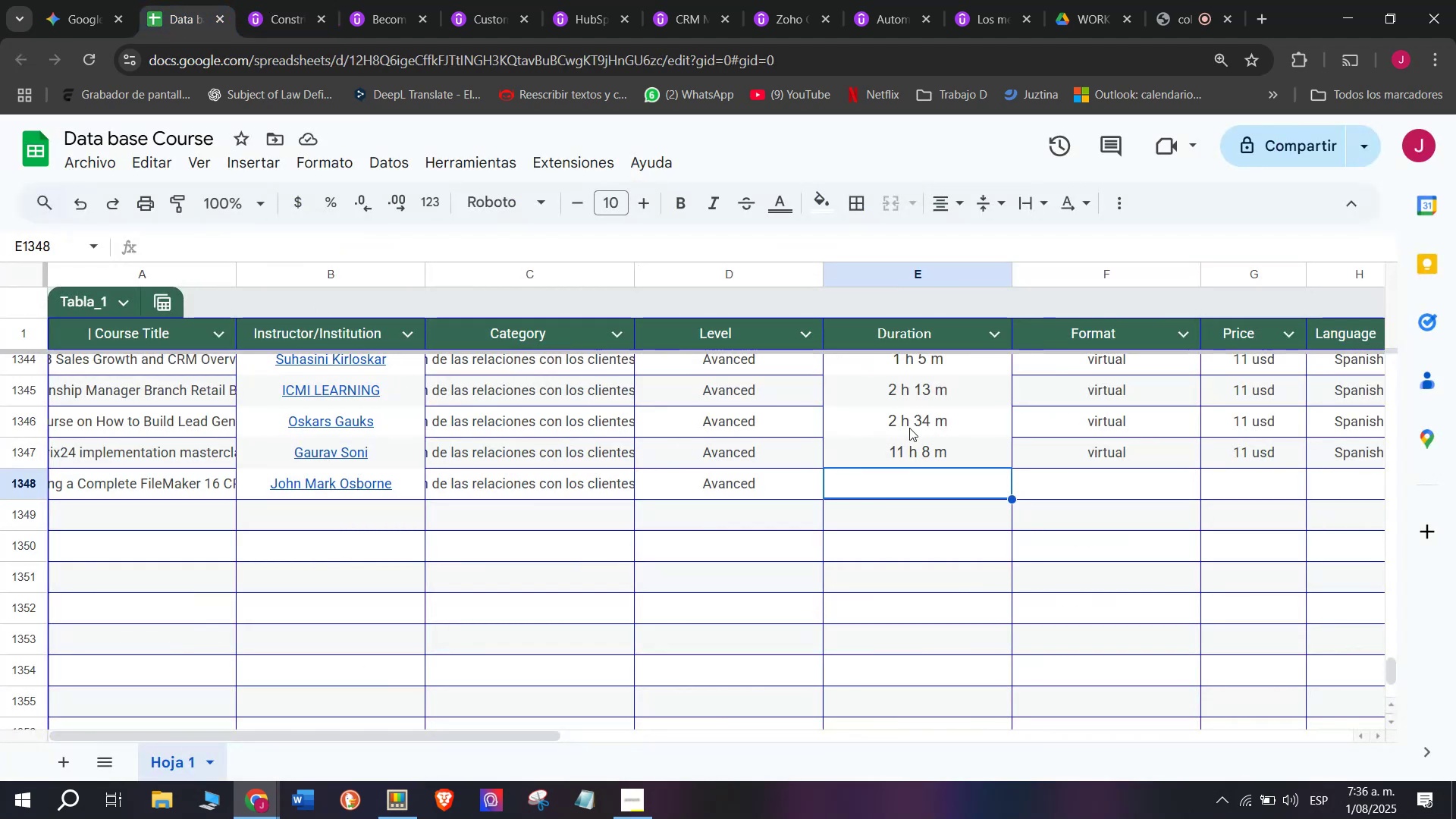 
key(Control+V)
 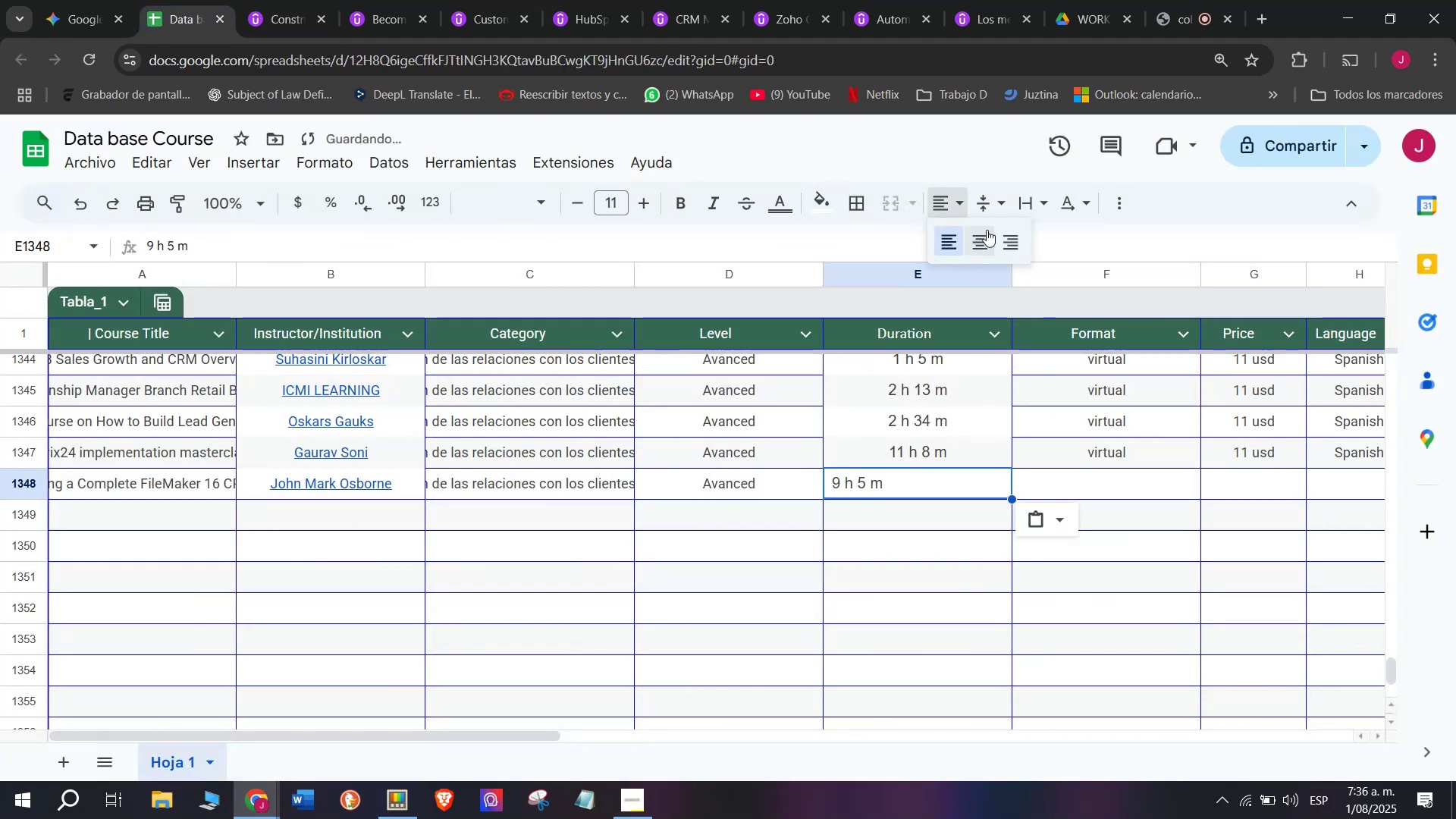 
left_click([987, 233])
 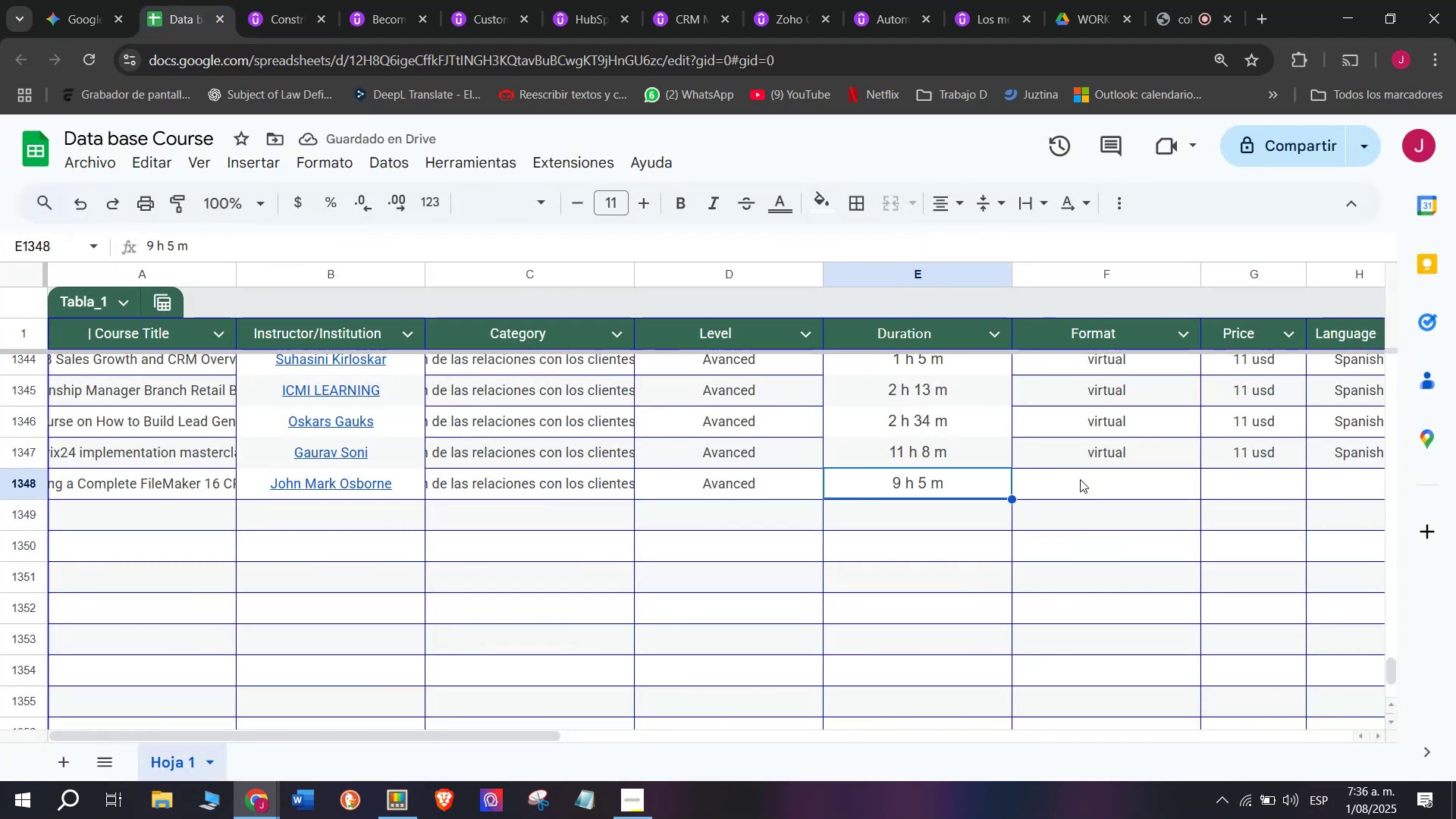 
wait(5.08)
 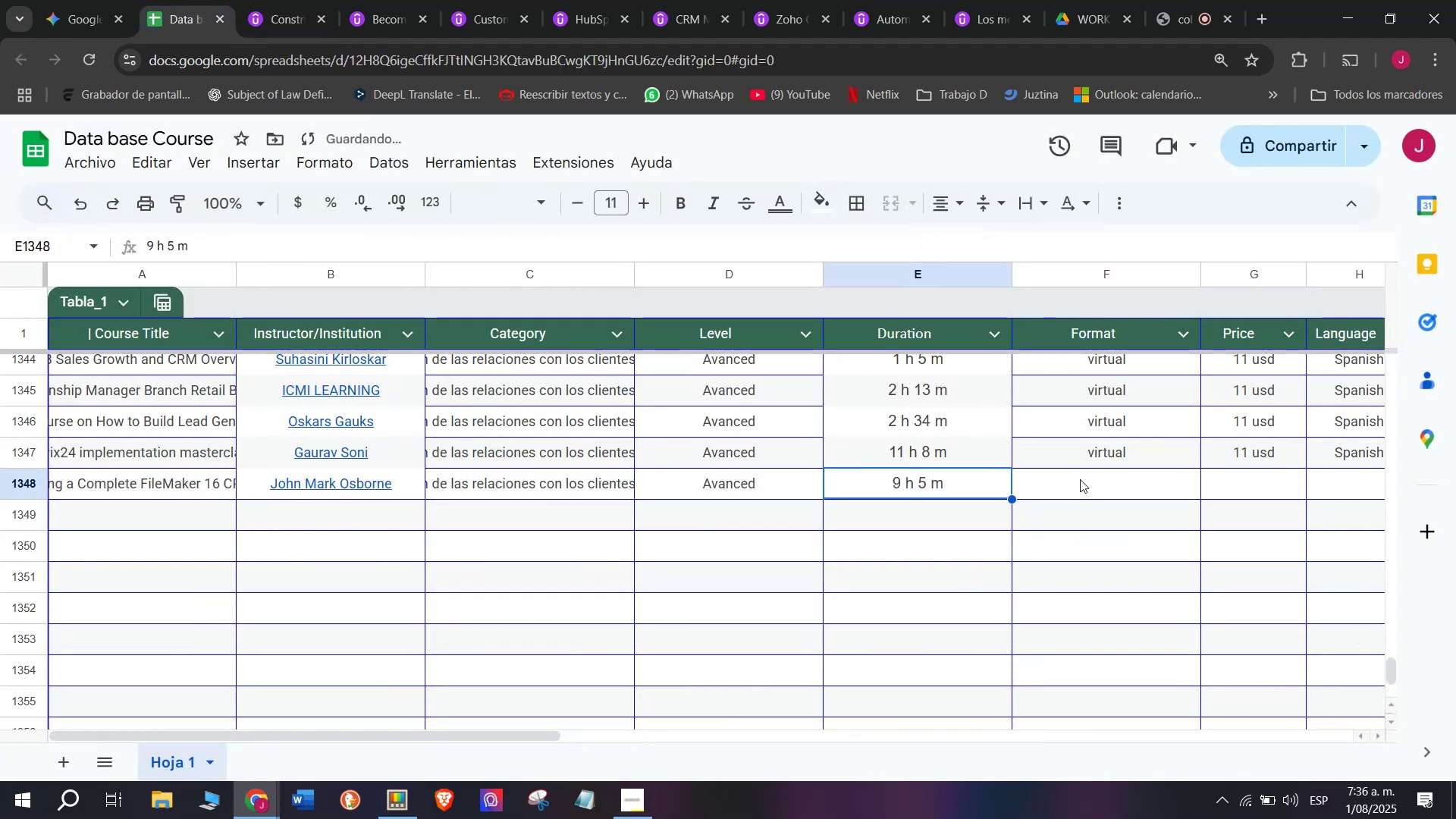 
left_click([1127, 450])
 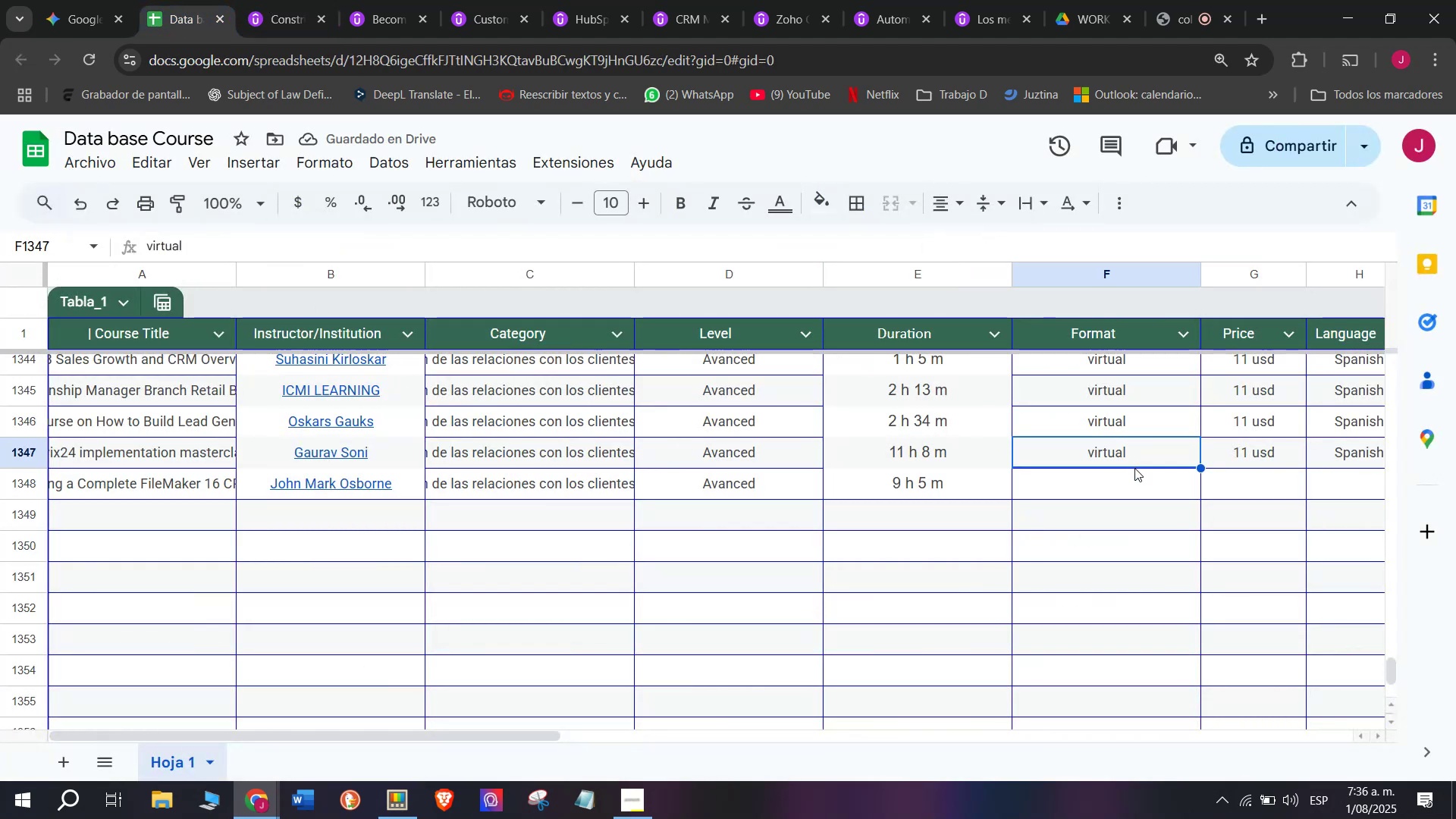 
key(Control+ControlLeft)
 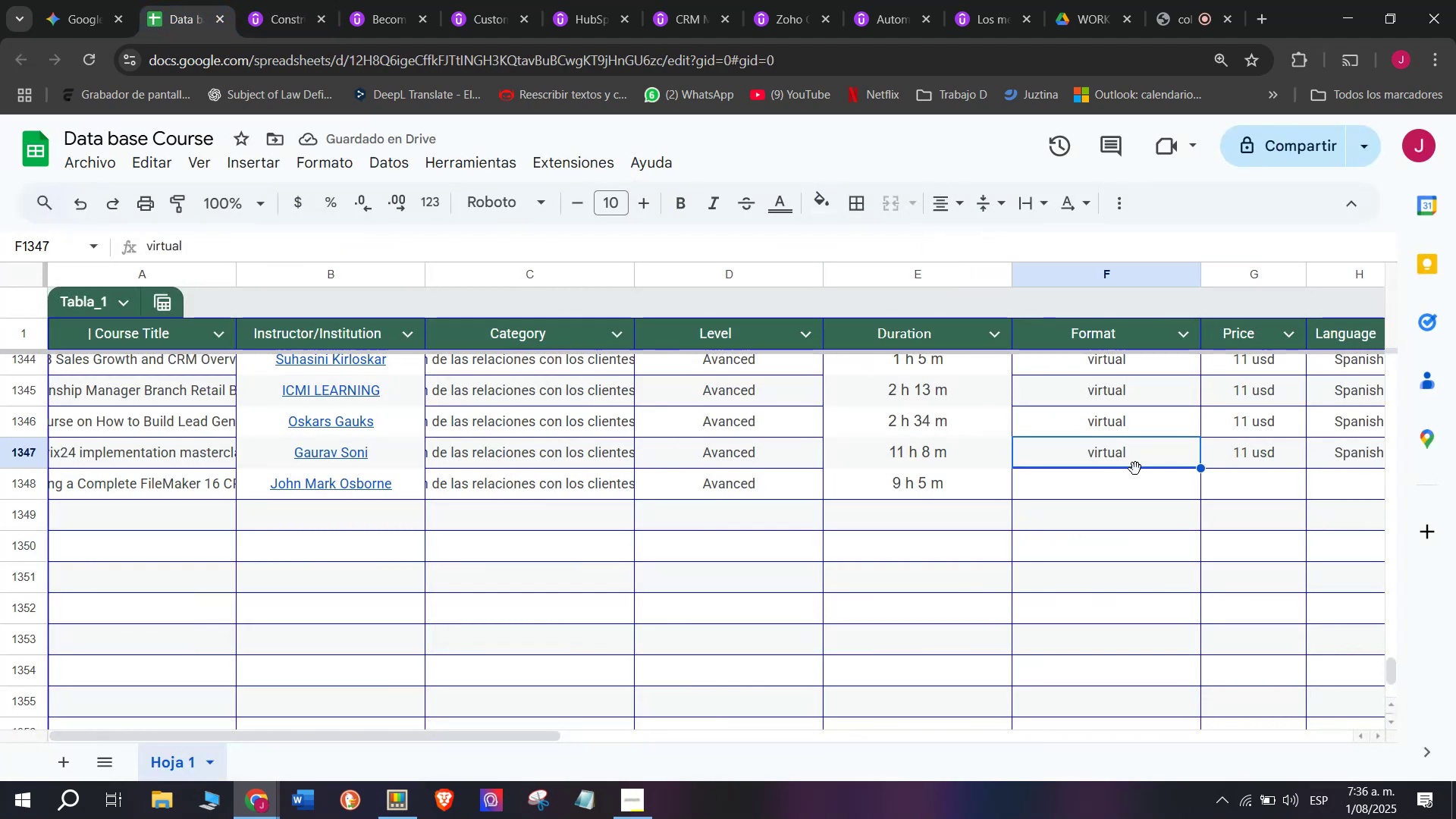 
key(Break)
 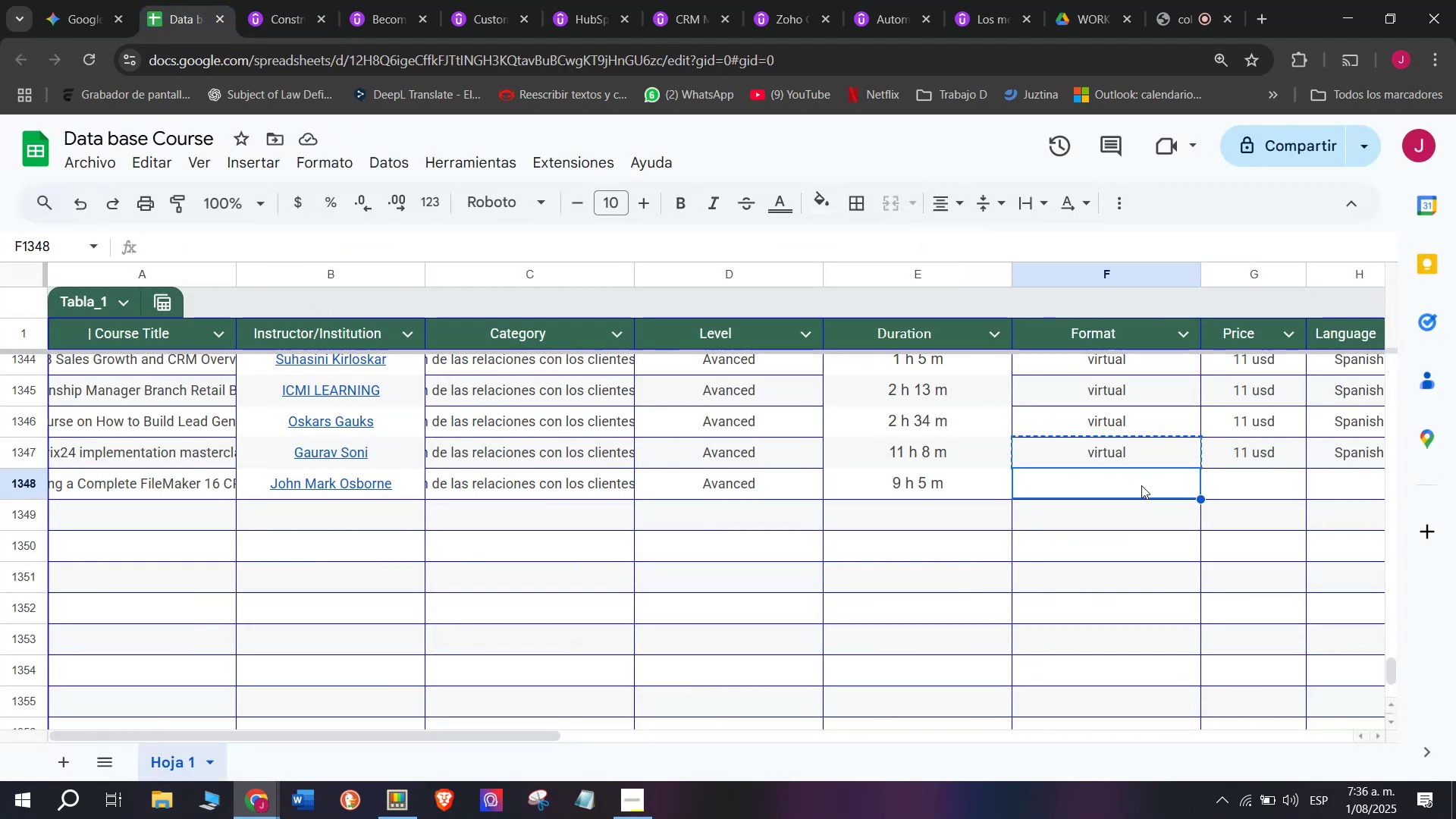 
key(Control+C)
 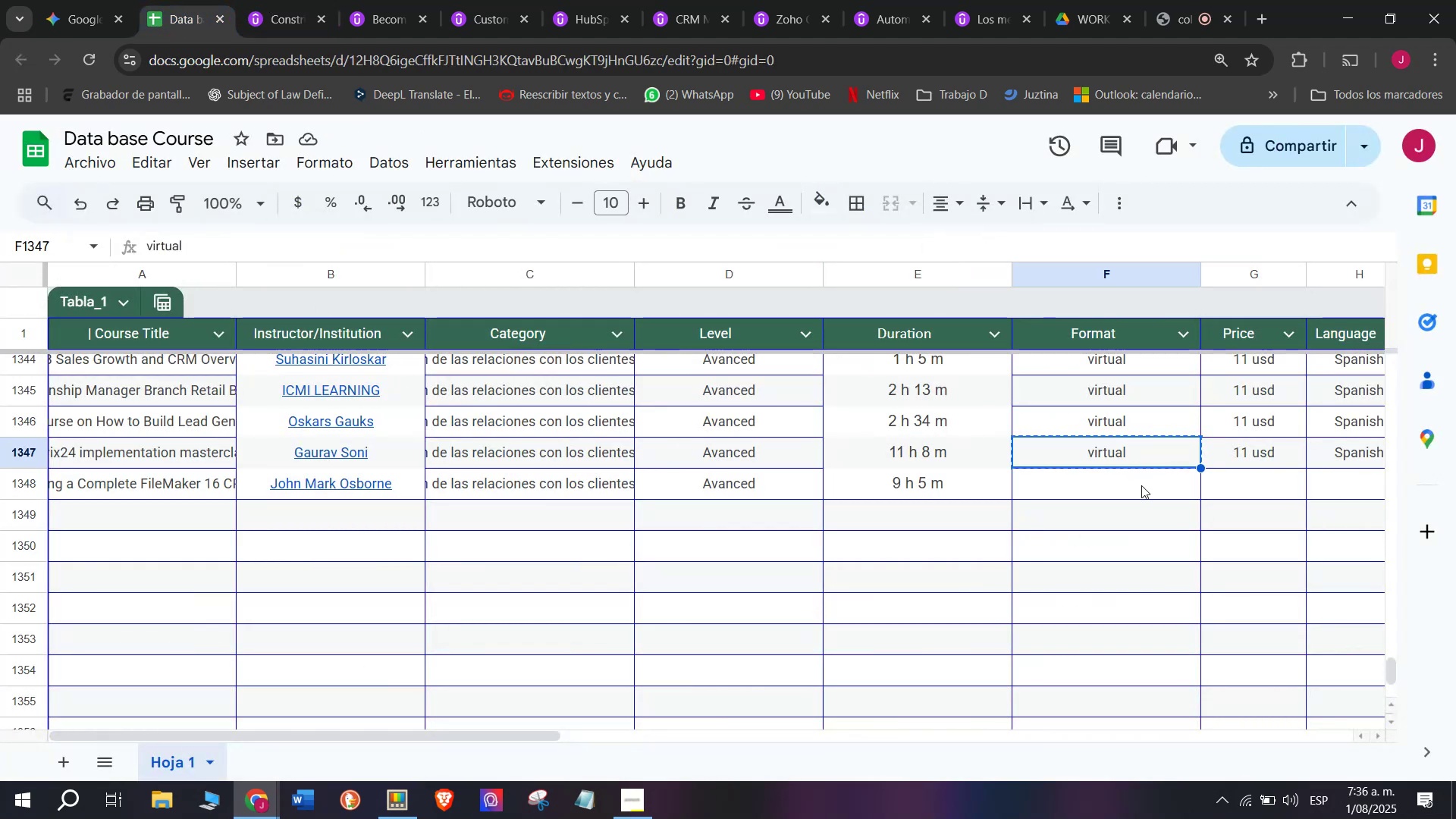 
left_click([1141, 485])
 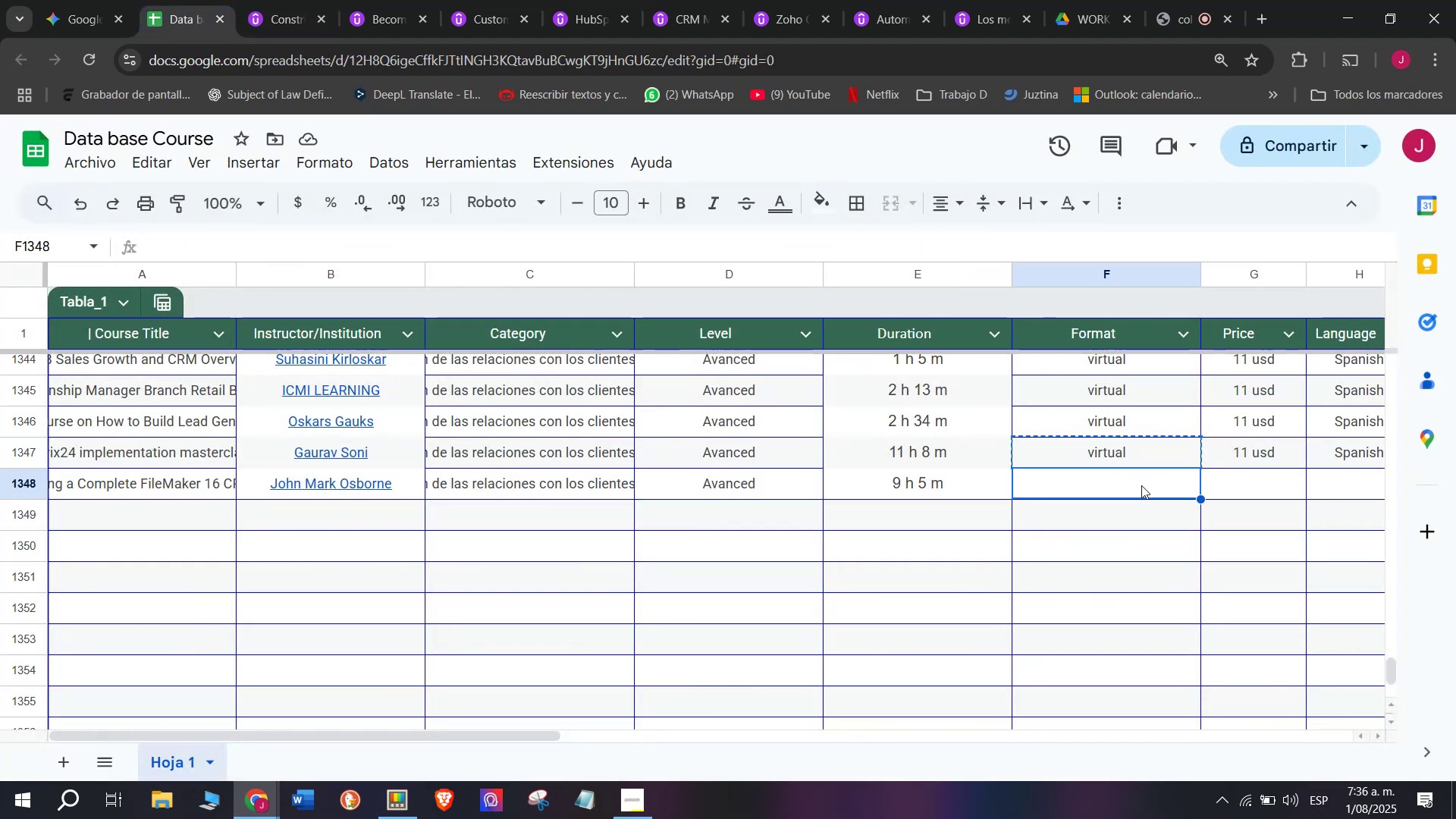 
key(Z)
 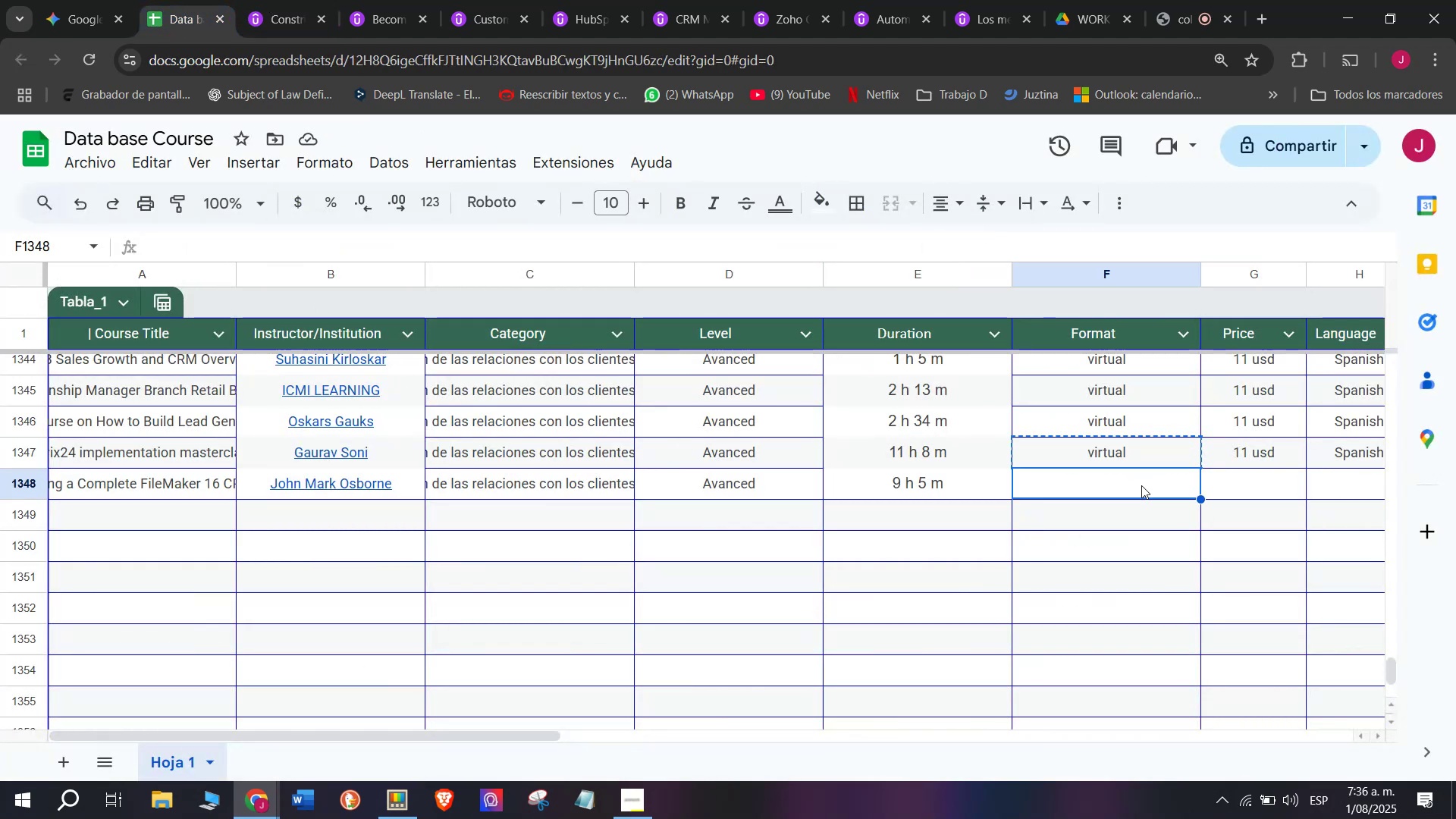 
key(Control+ControlLeft)
 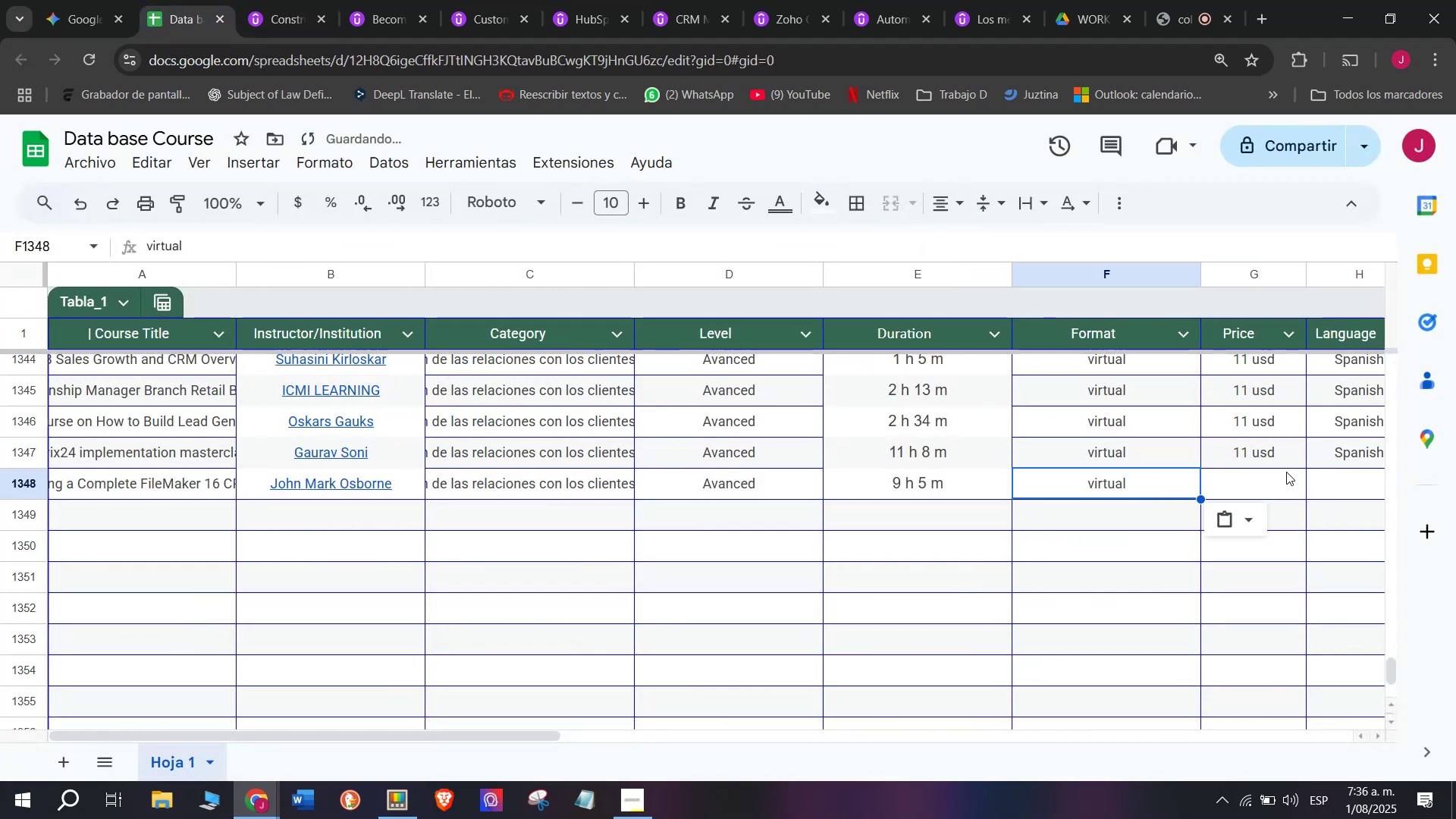 
key(Control+V)
 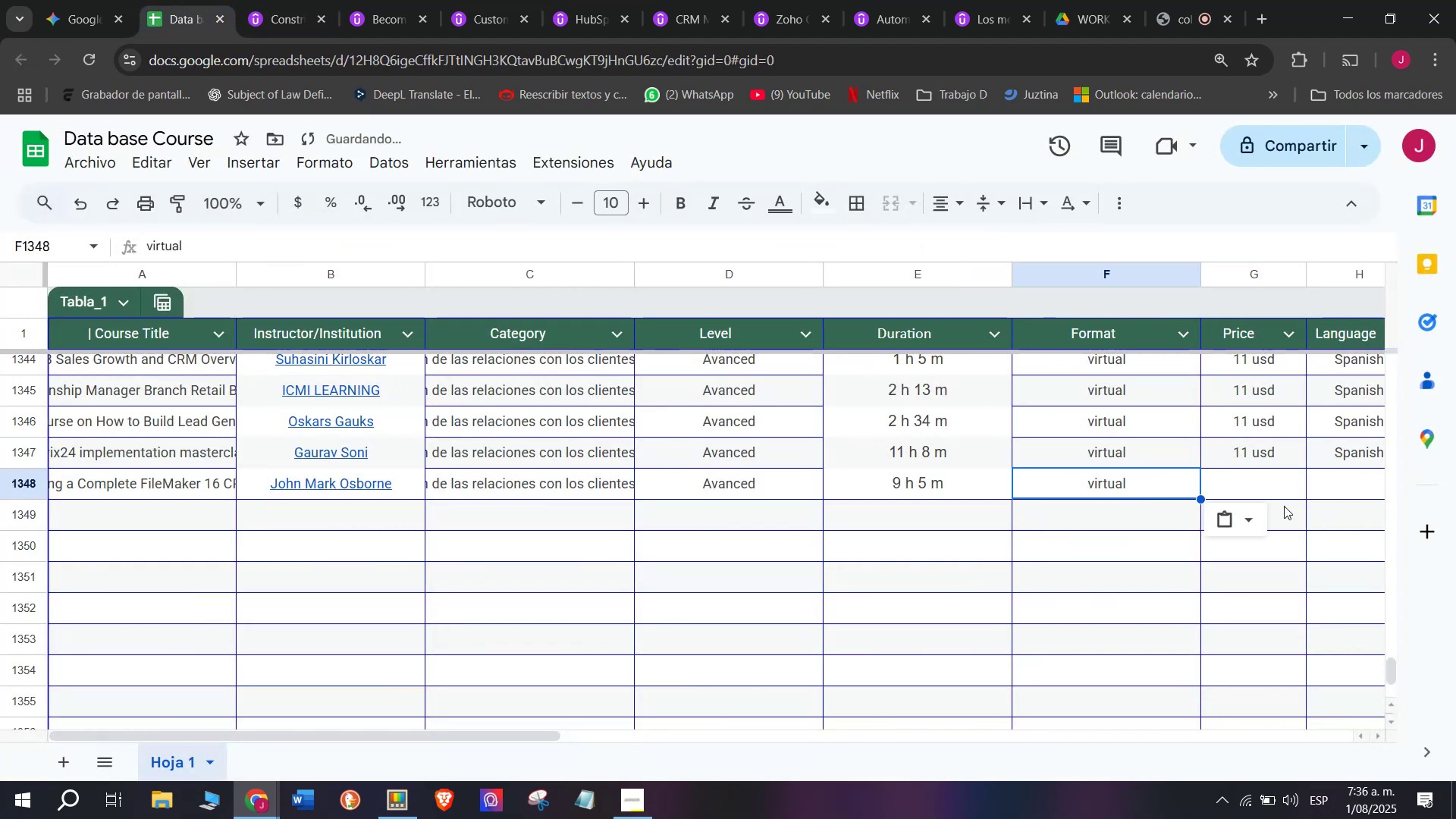 
left_click([1279, 463])
 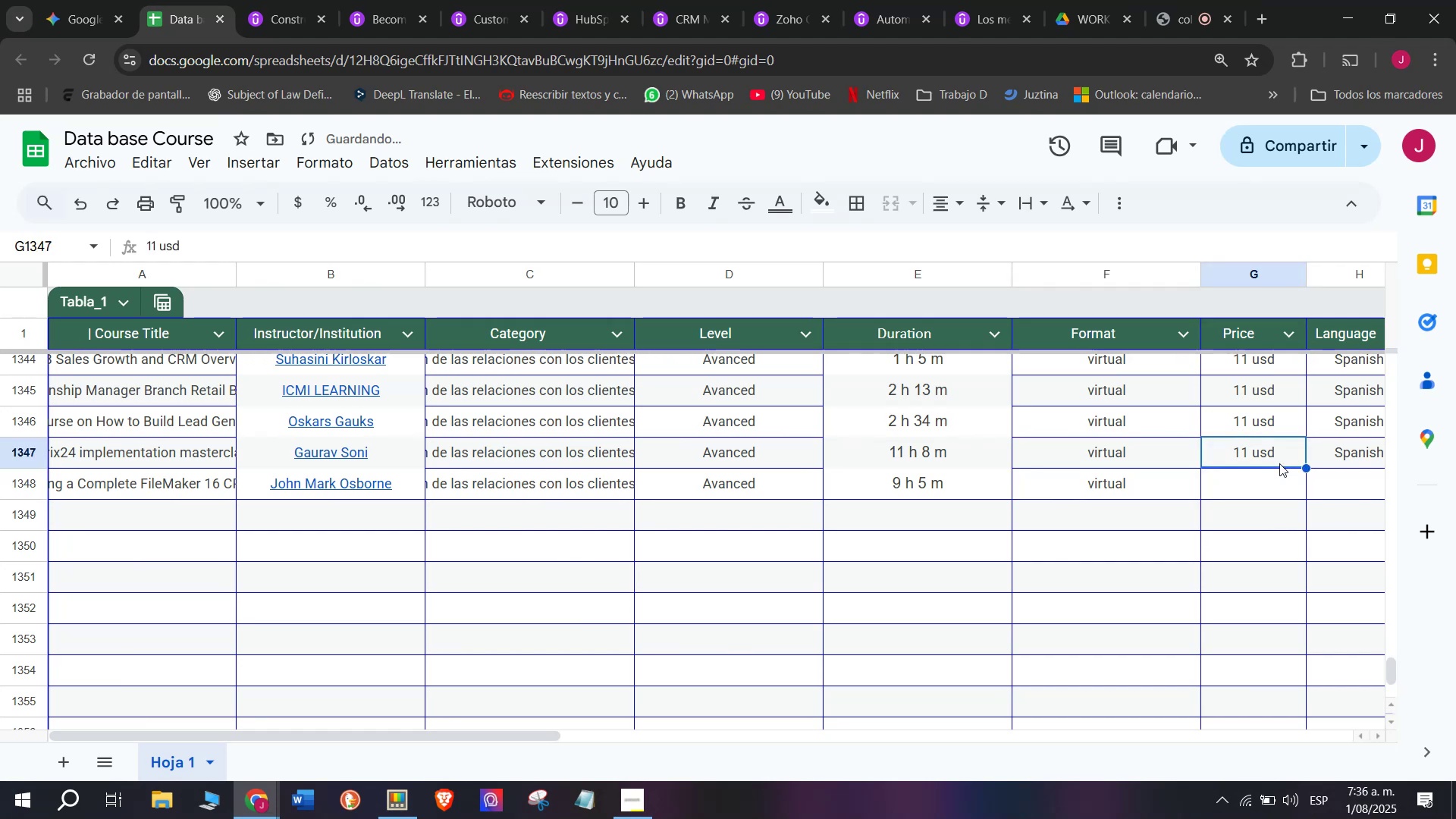 
key(Control+ControlLeft)
 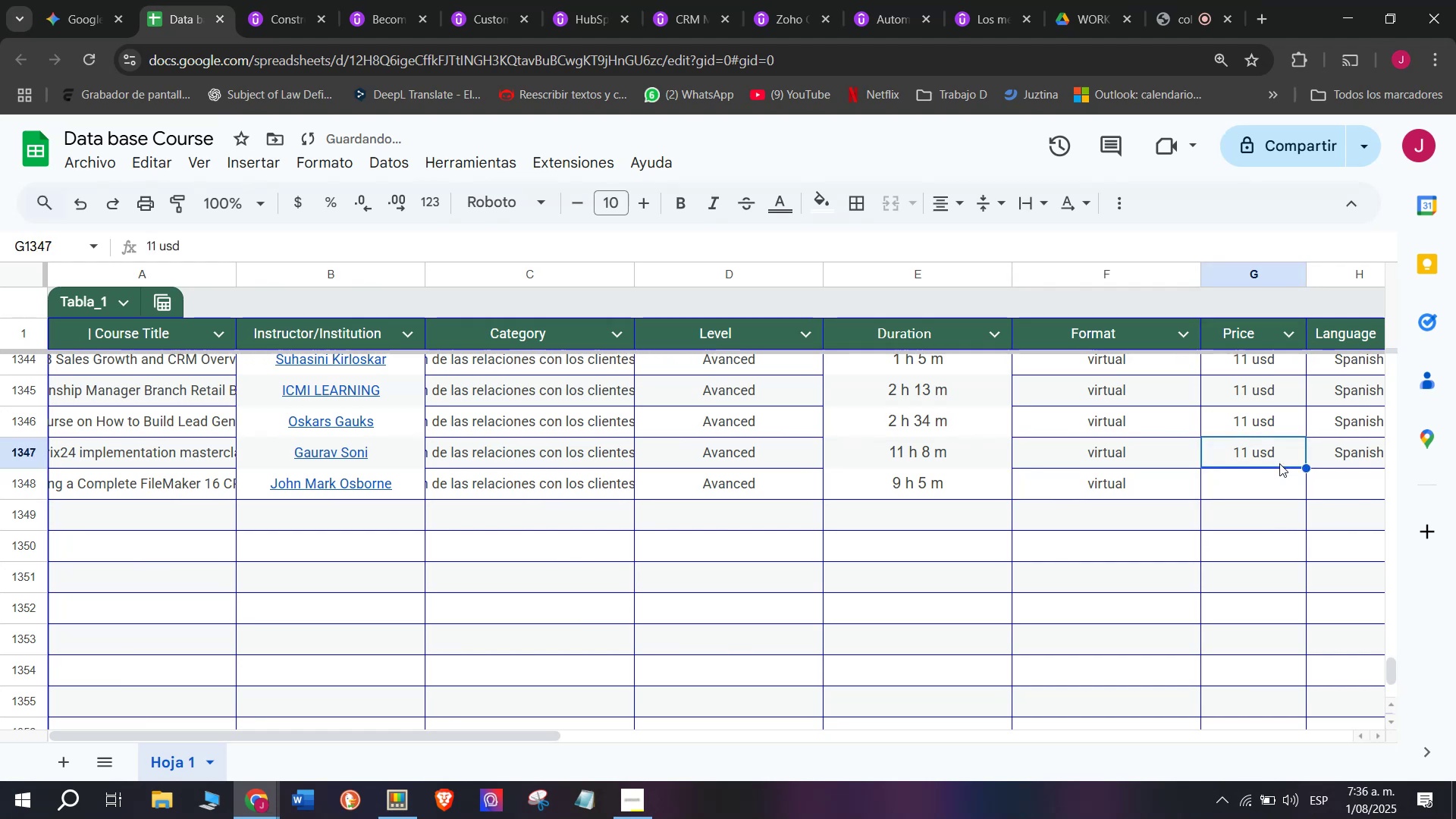 
key(Break)
 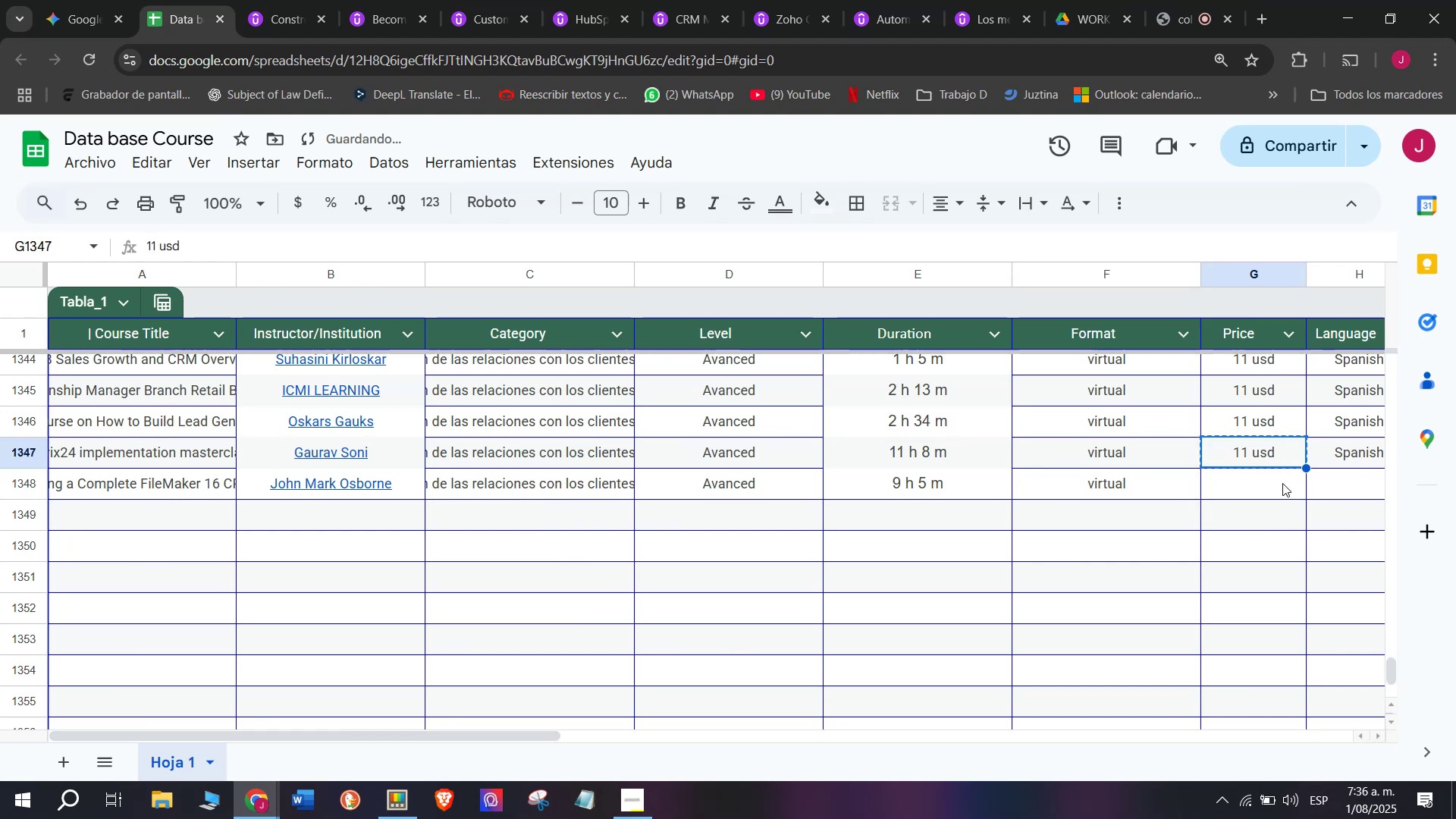 
key(Control+C)
 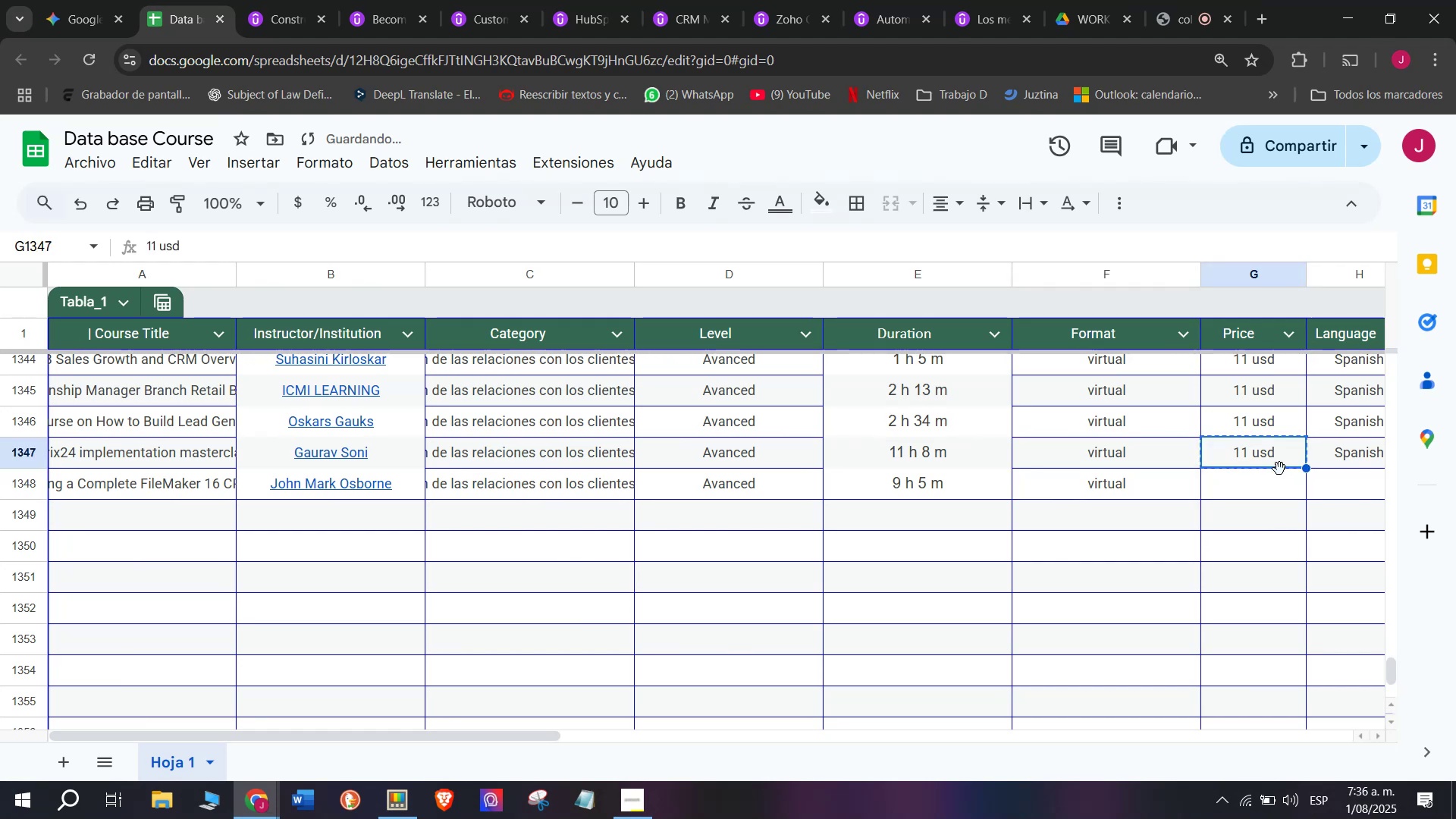 
double_click([1279, 469])
 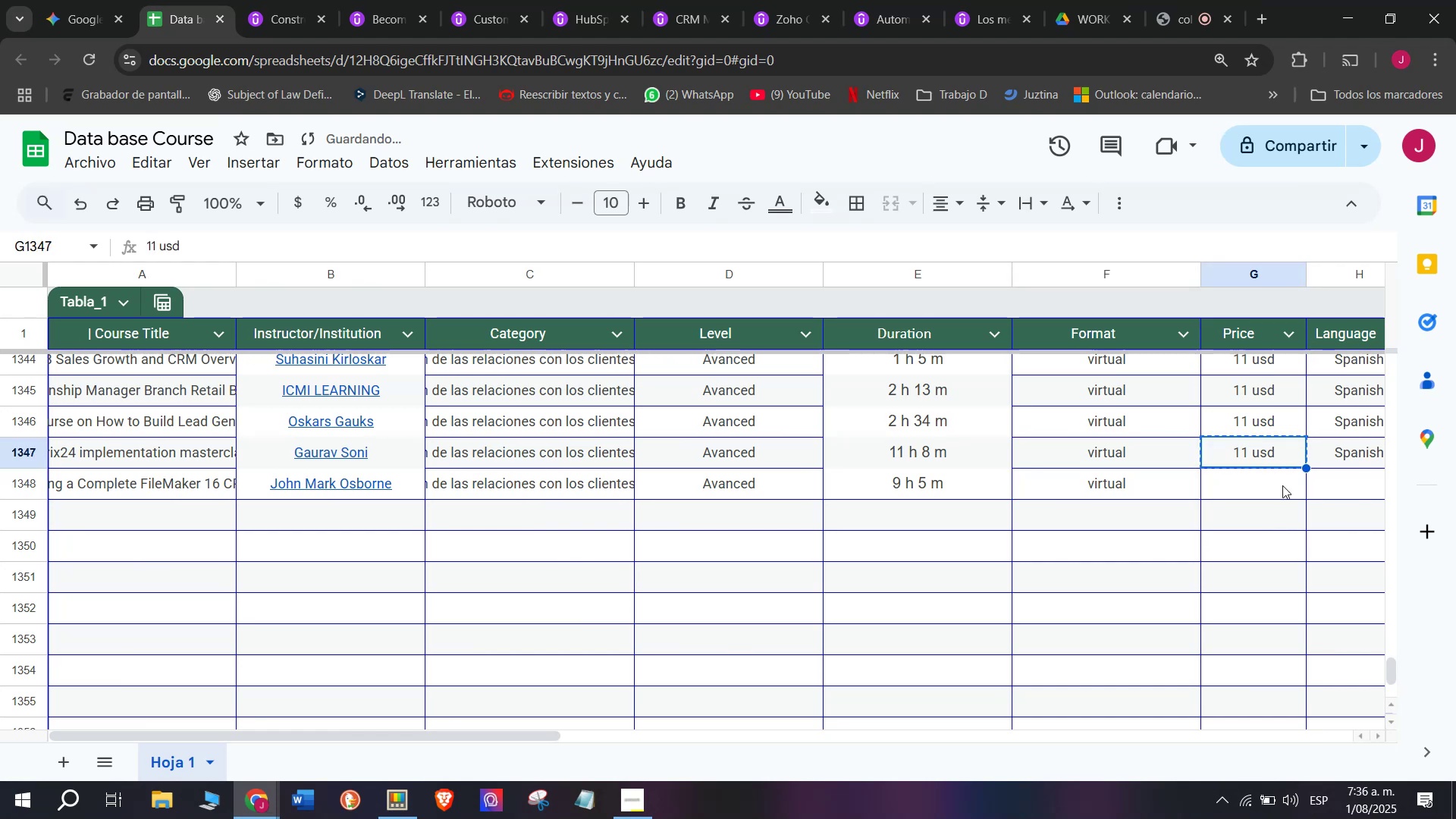 
triple_click([1282, 485])
 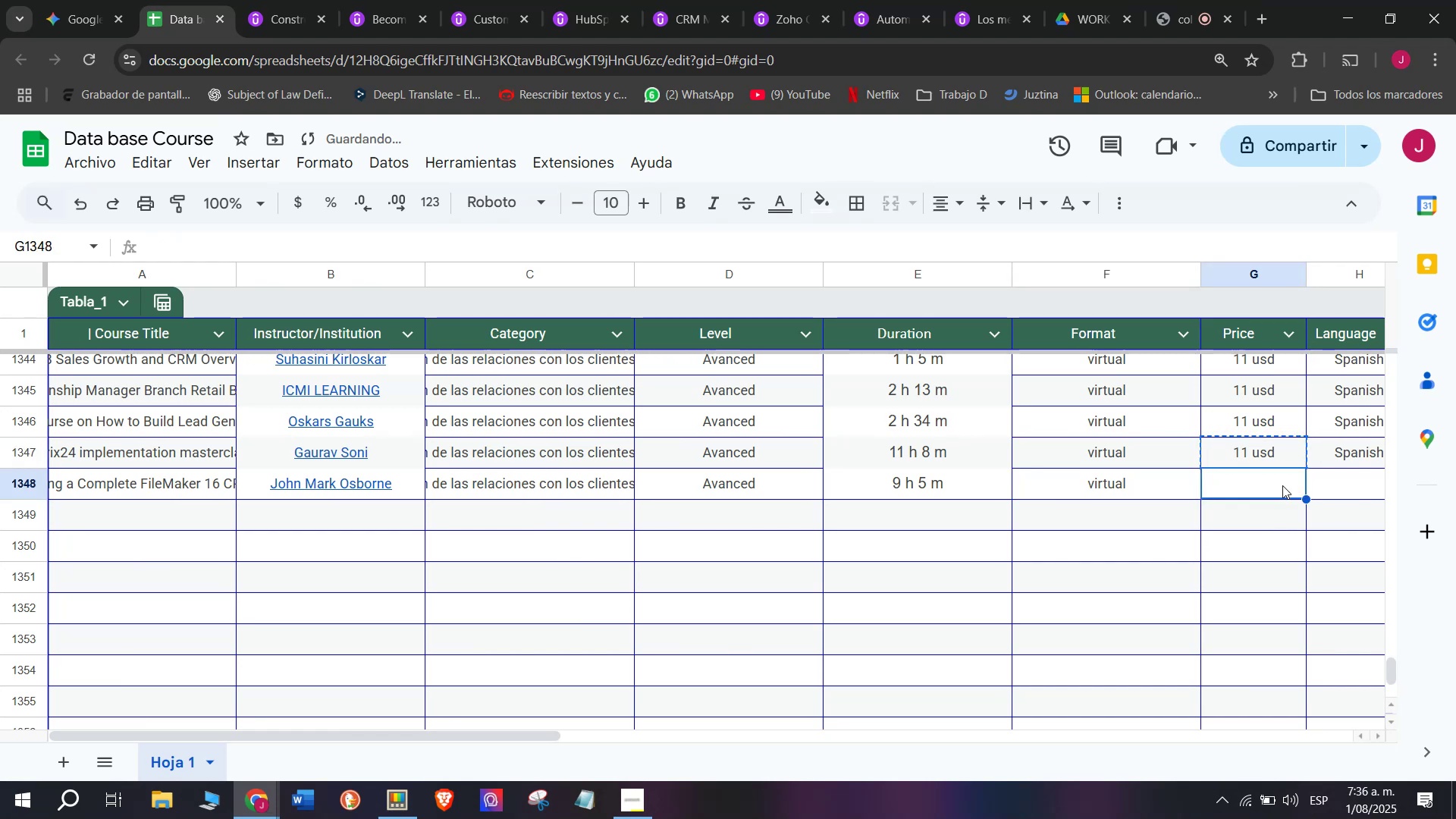 
key(Control+ControlLeft)
 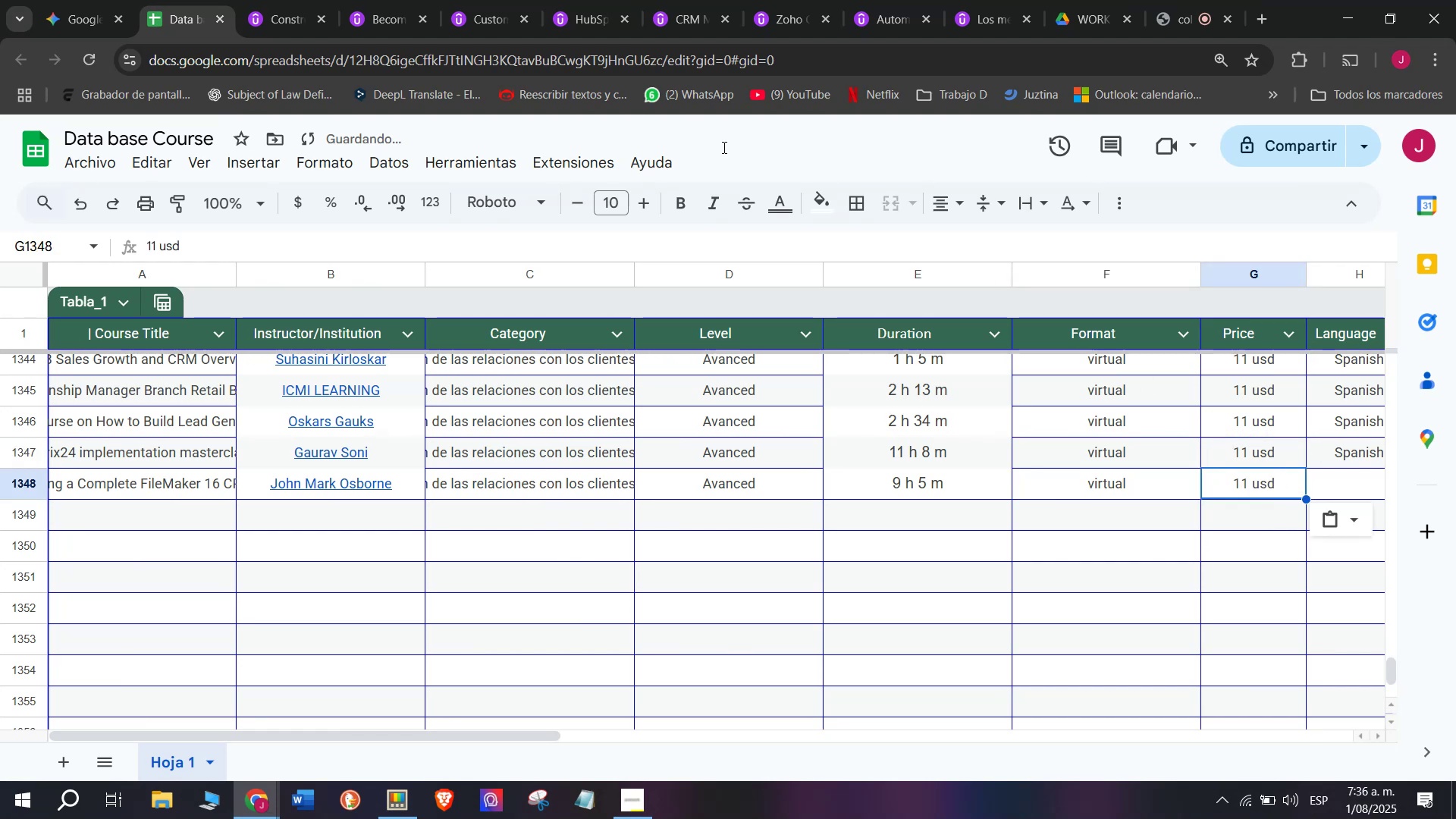 
key(Z)
 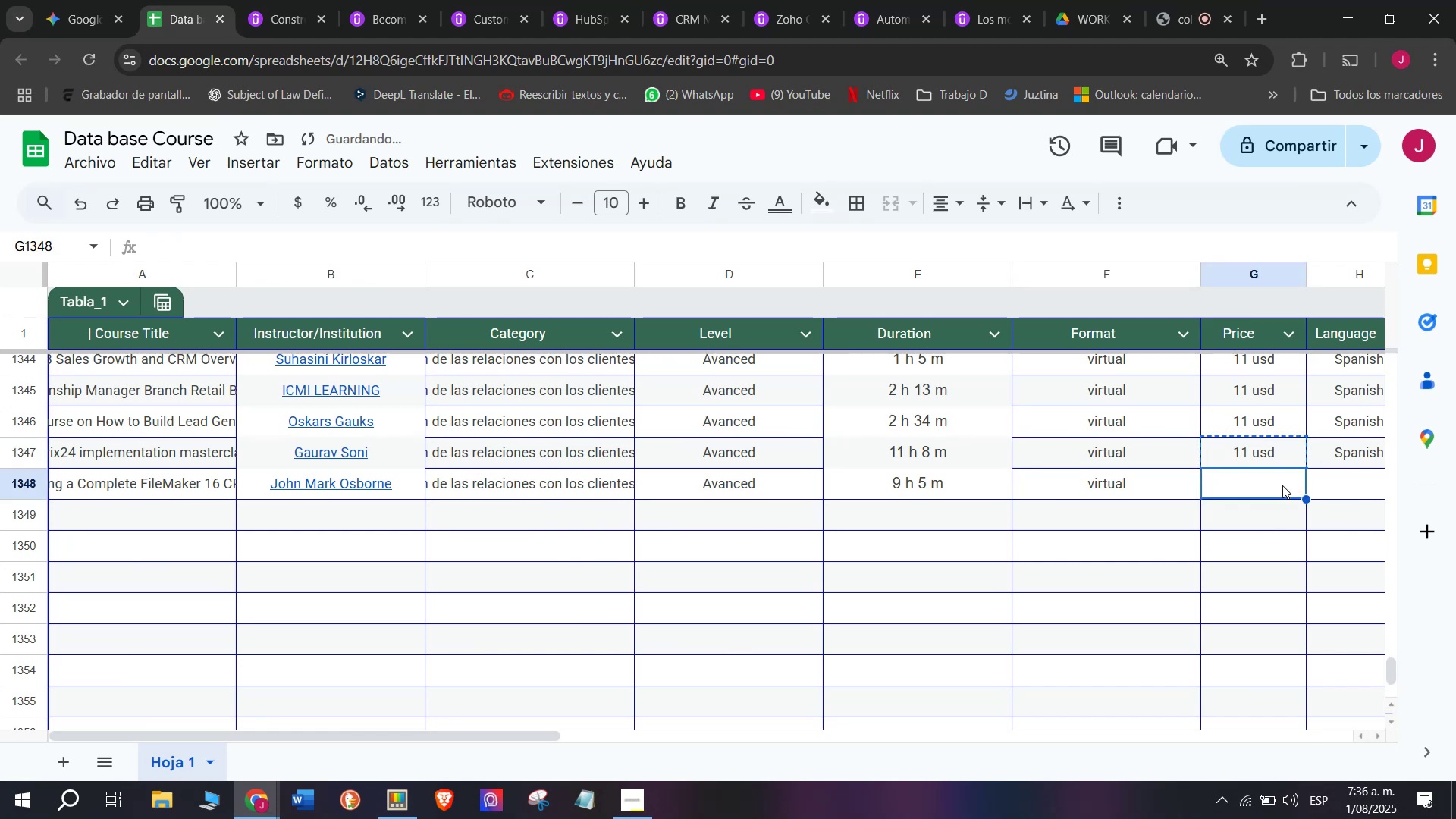 
key(Control+V)
 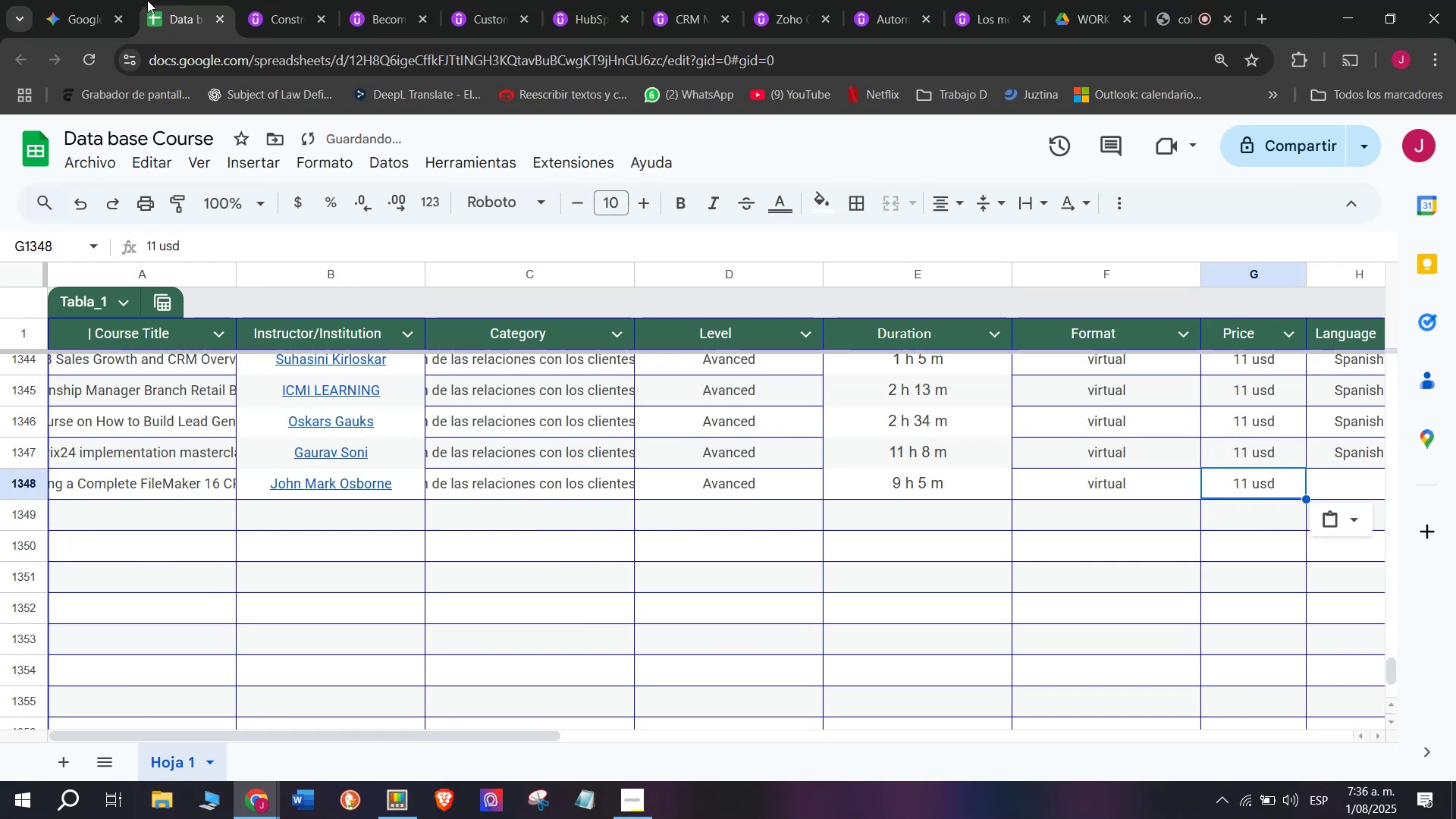 
left_click([284, 0])
 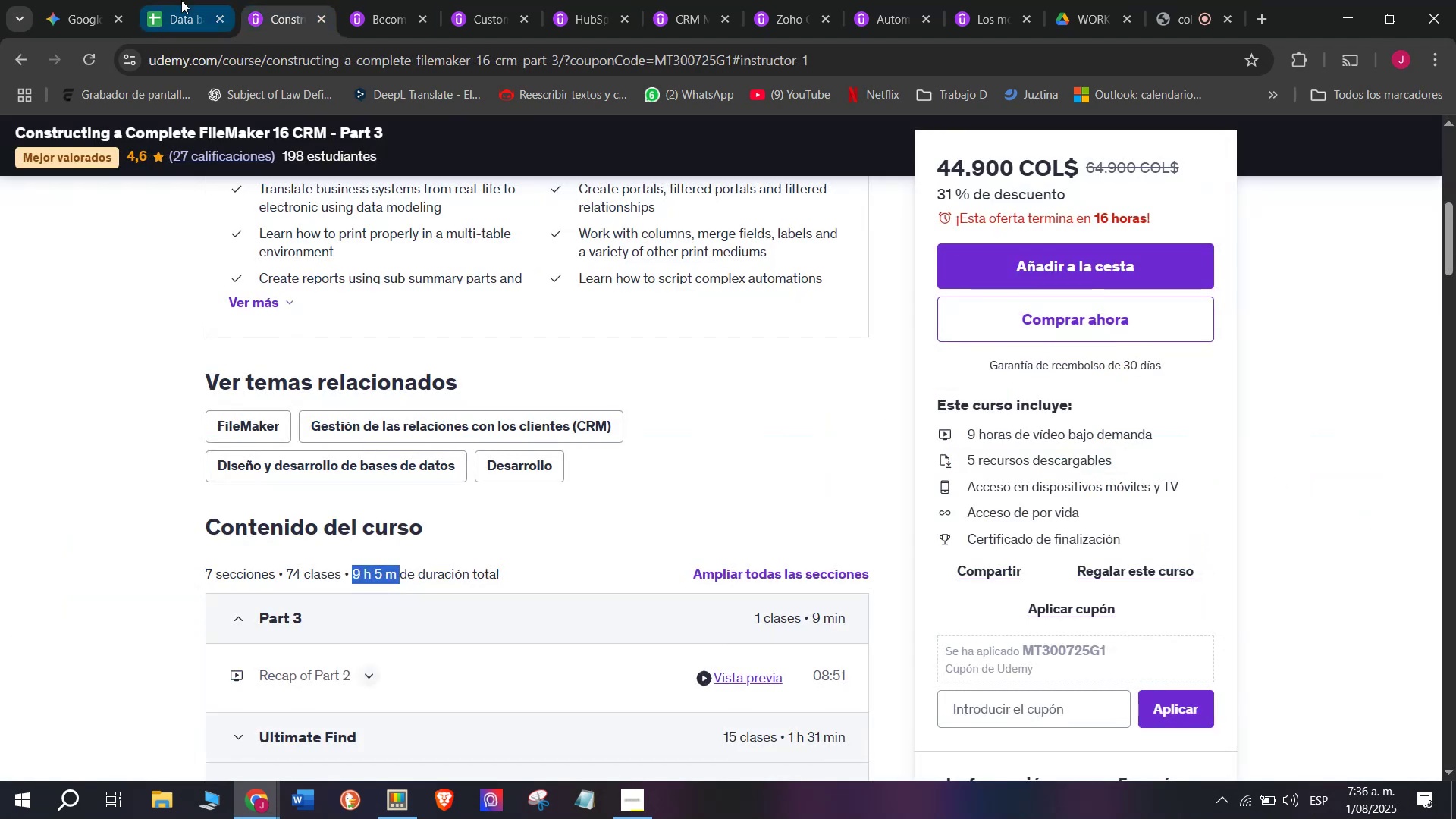 
scroll: coordinate [298, 338], scroll_direction: up, amount: 2.0
 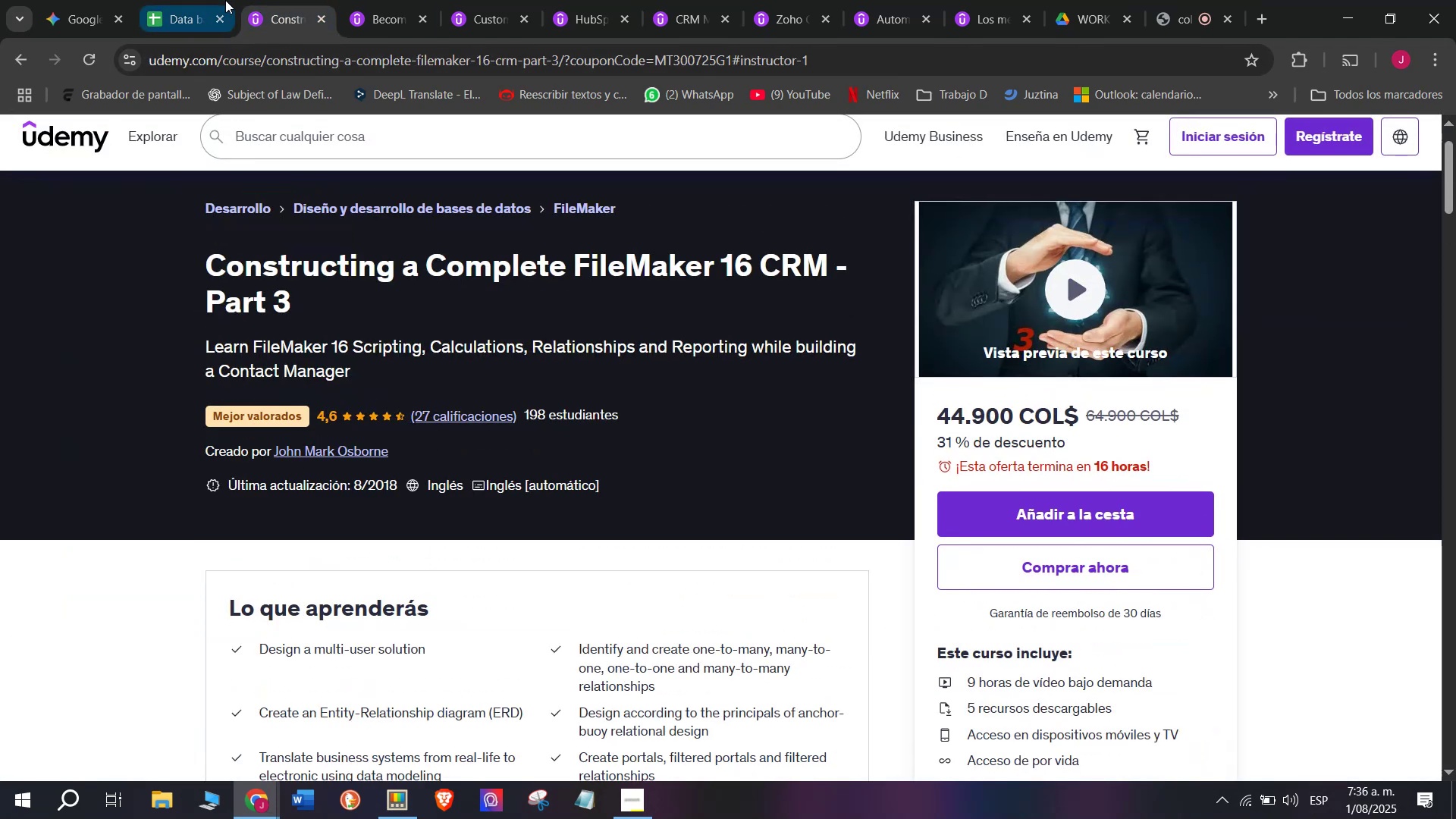 
left_click([196, 0])
 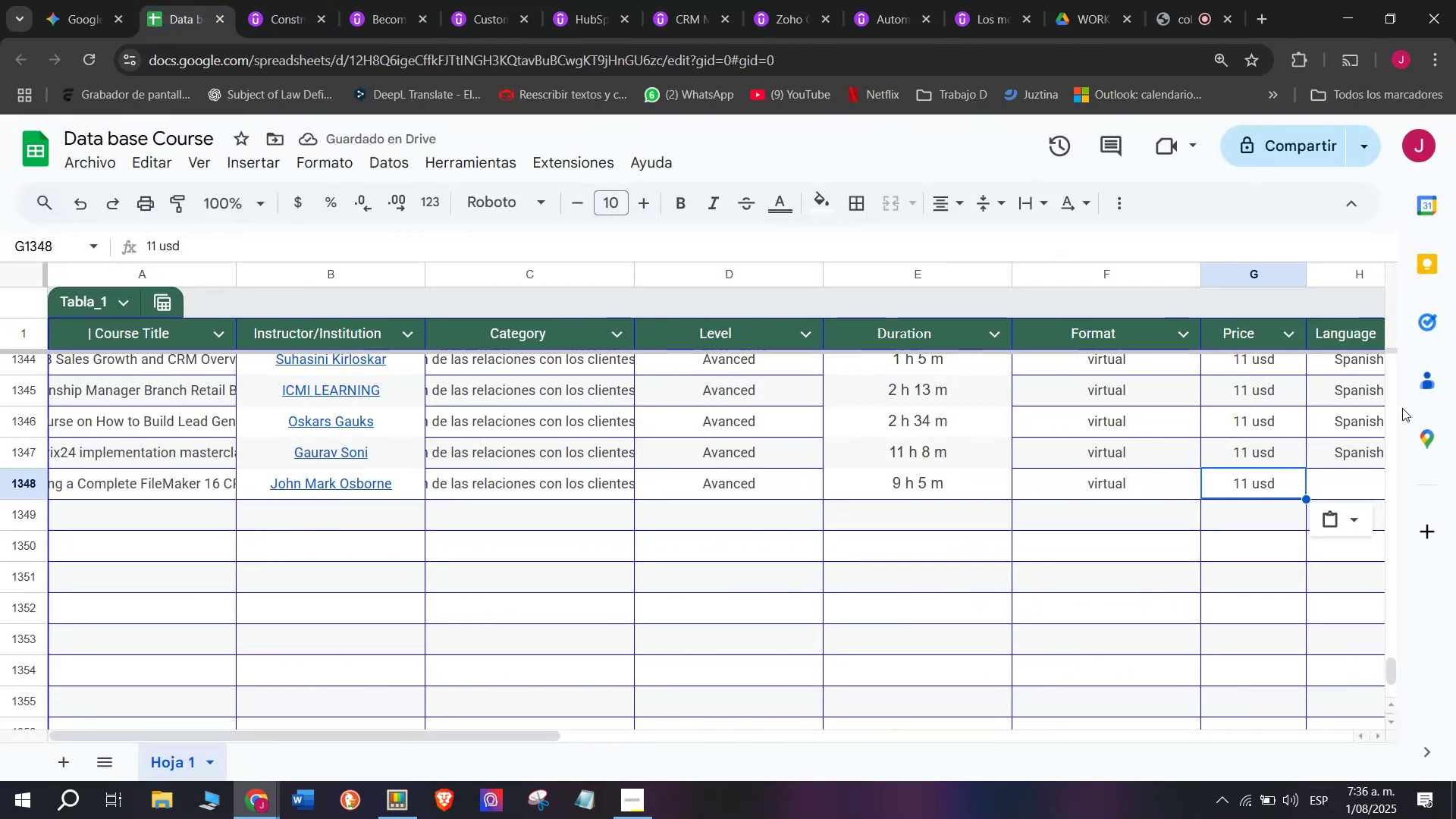 
left_click([1350, 454])
 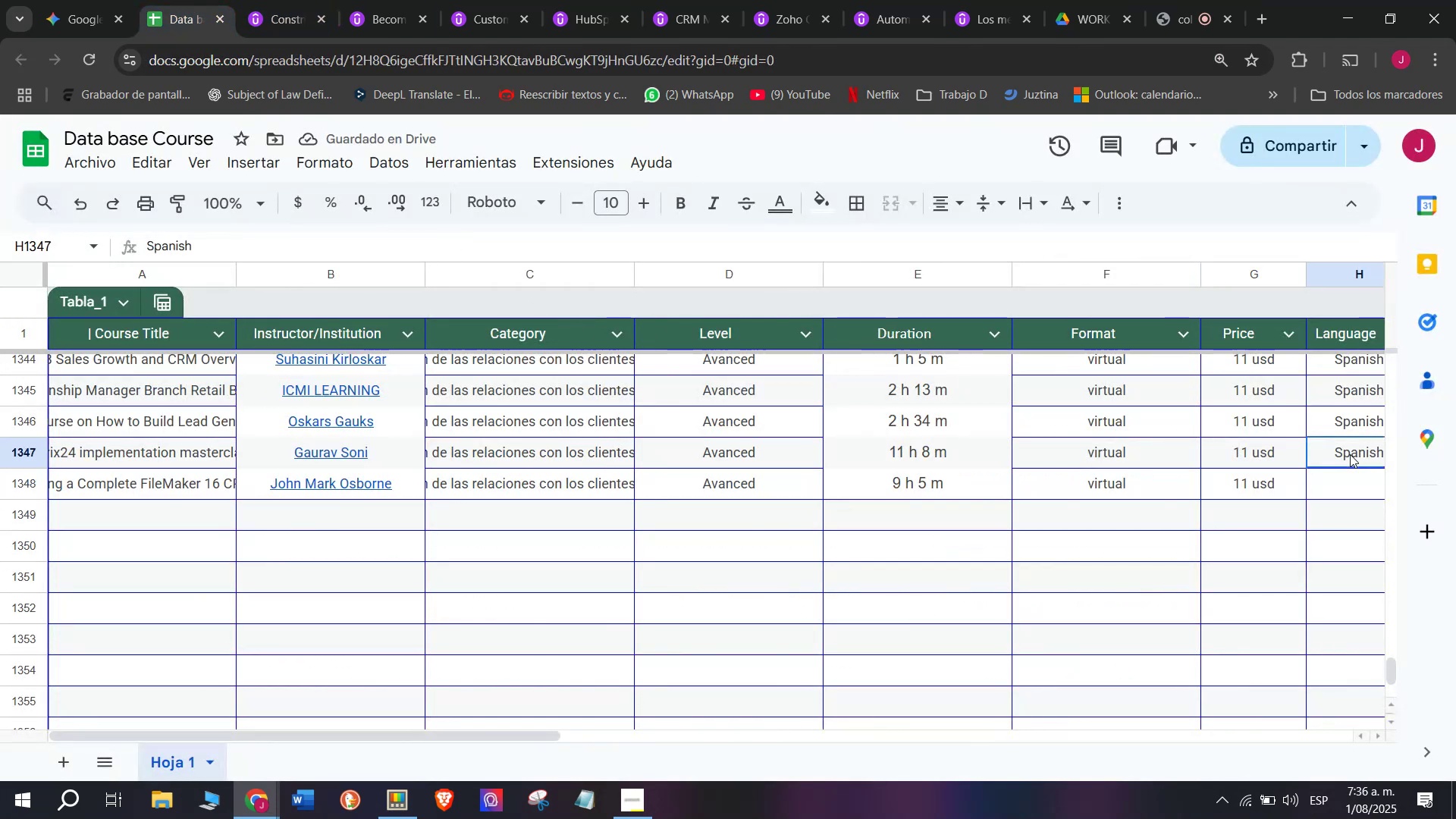 
key(Control+ControlLeft)
 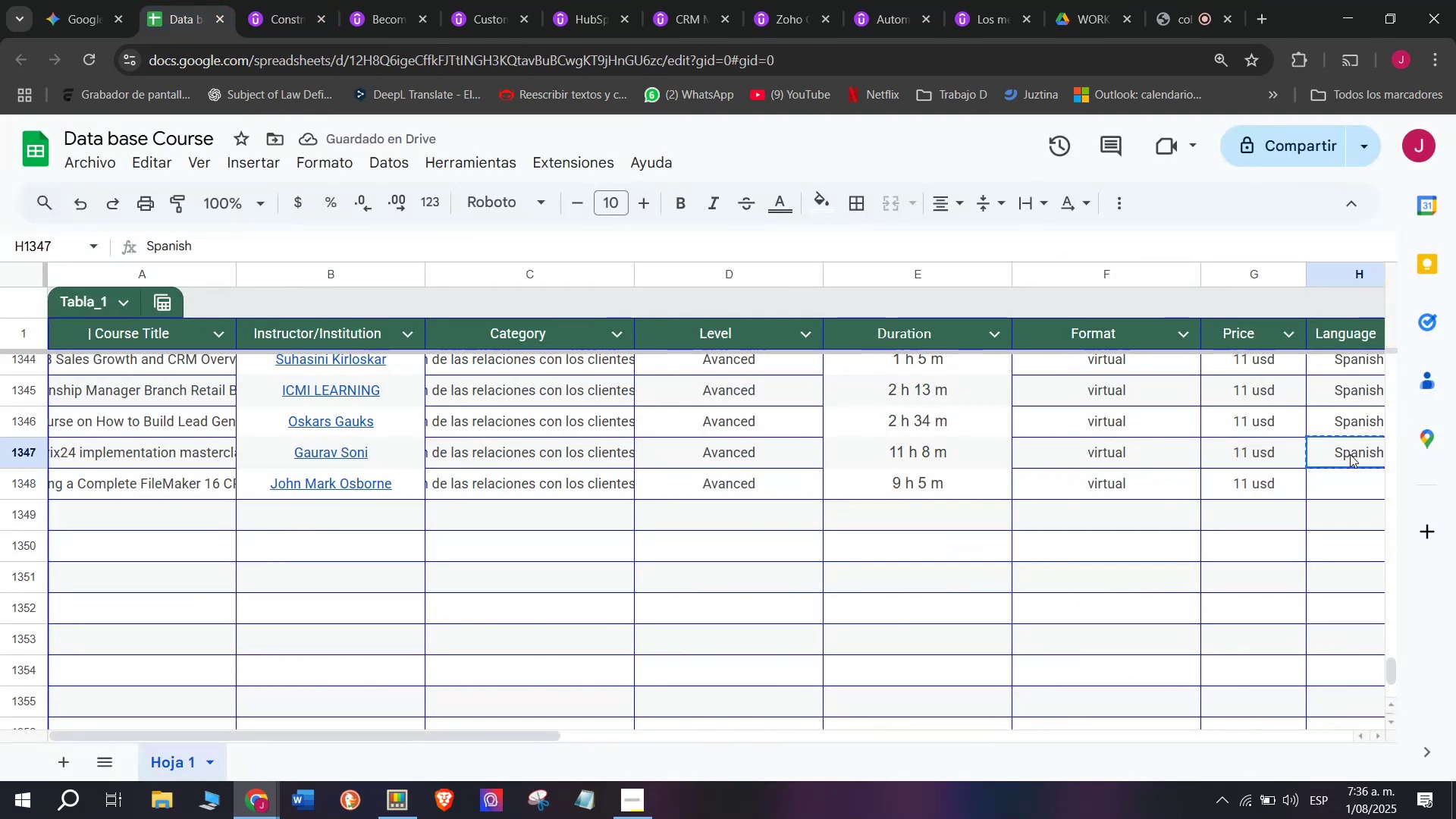 
key(Break)
 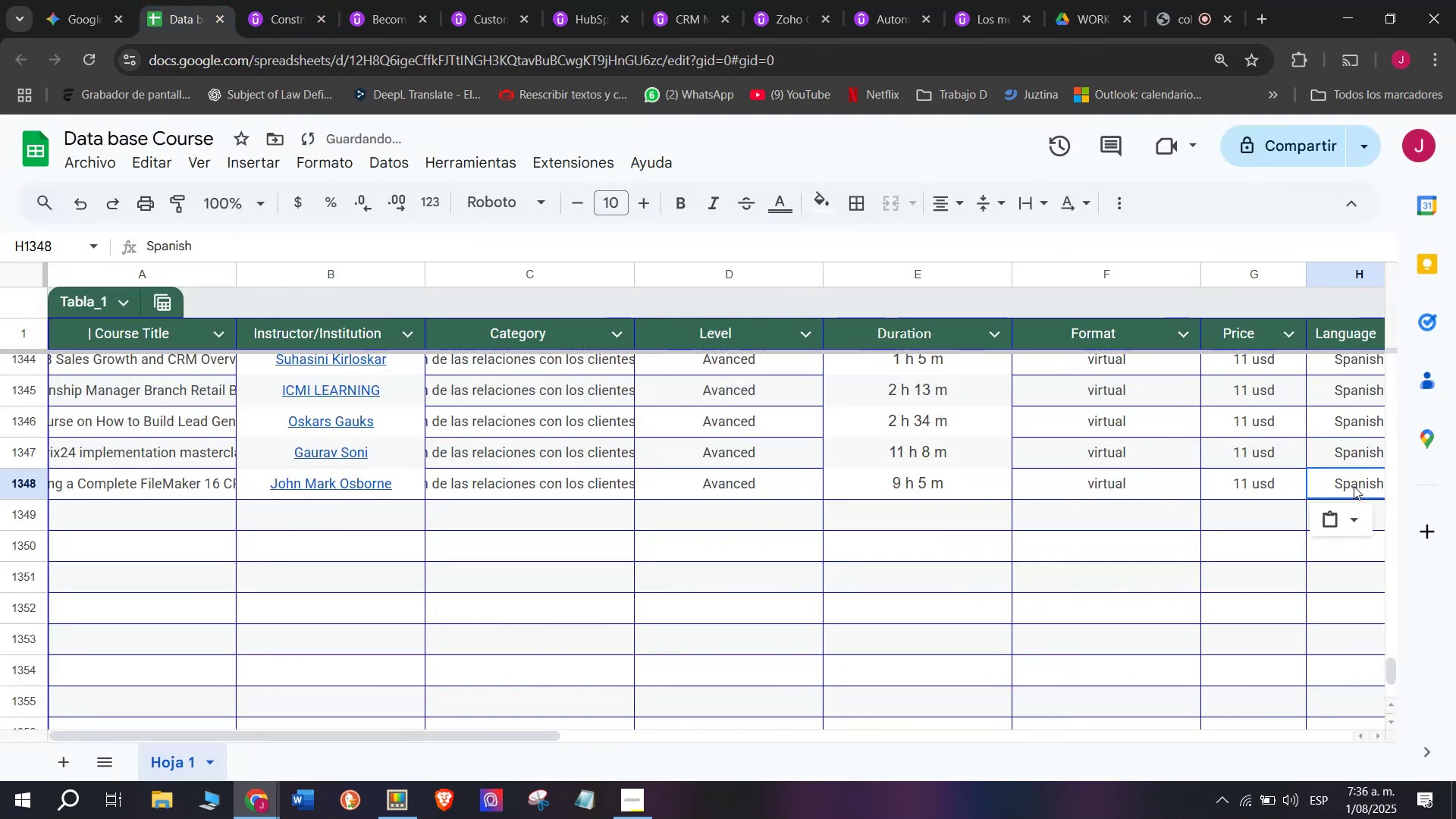 
key(Control+C)
 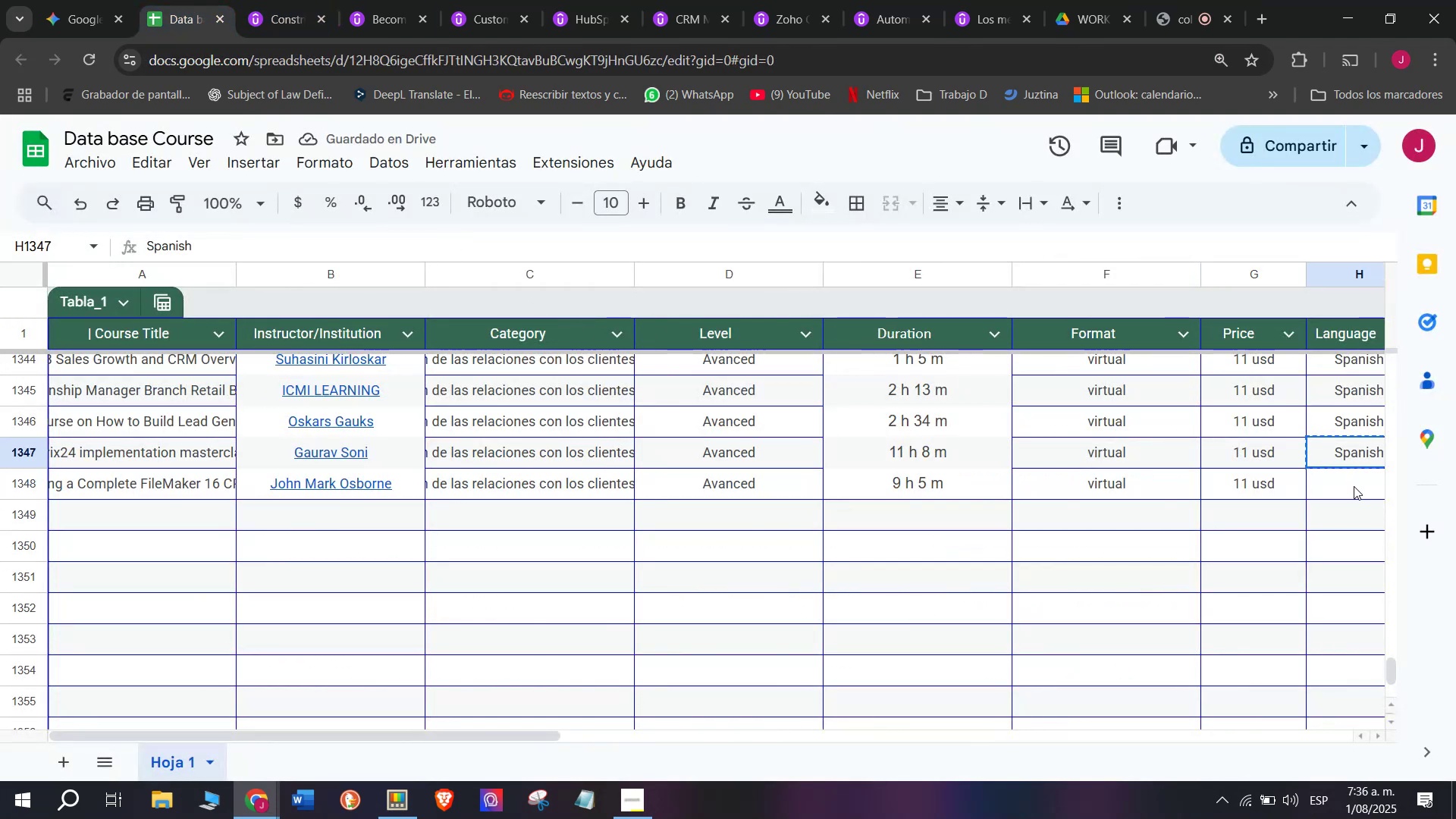 
left_click([1354, 486])
 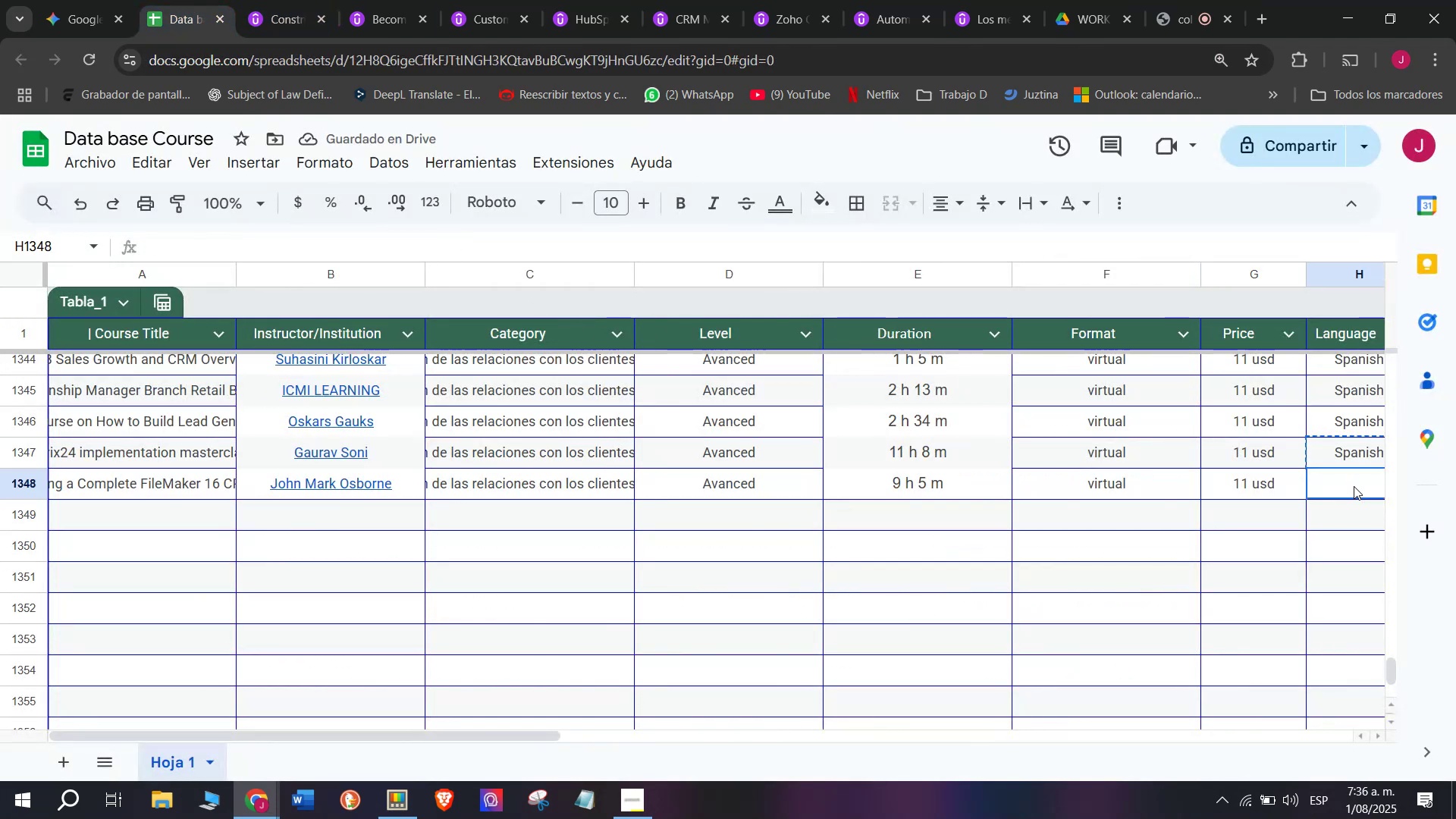 
key(Control+ControlLeft)
 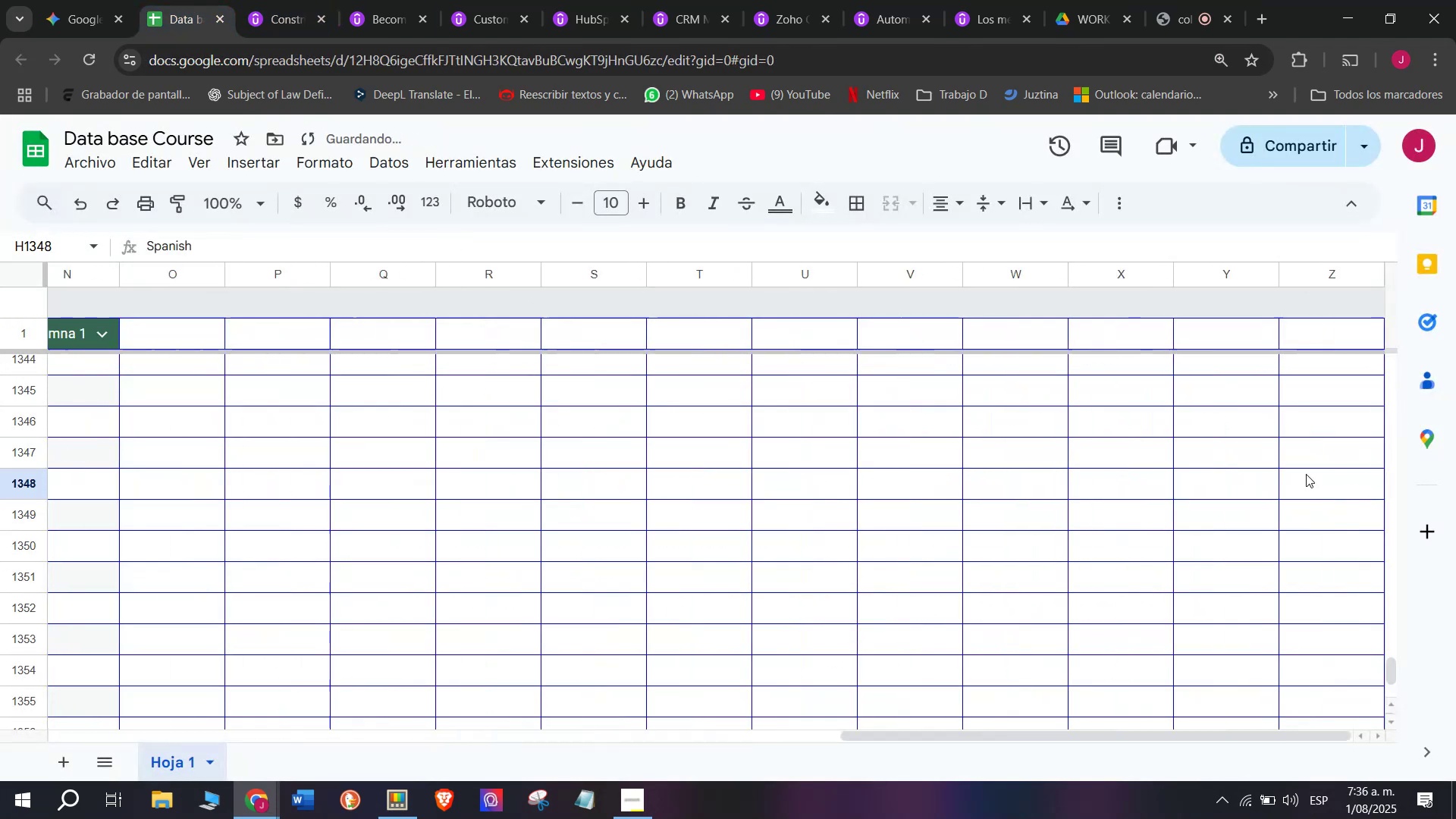 
key(Z)
 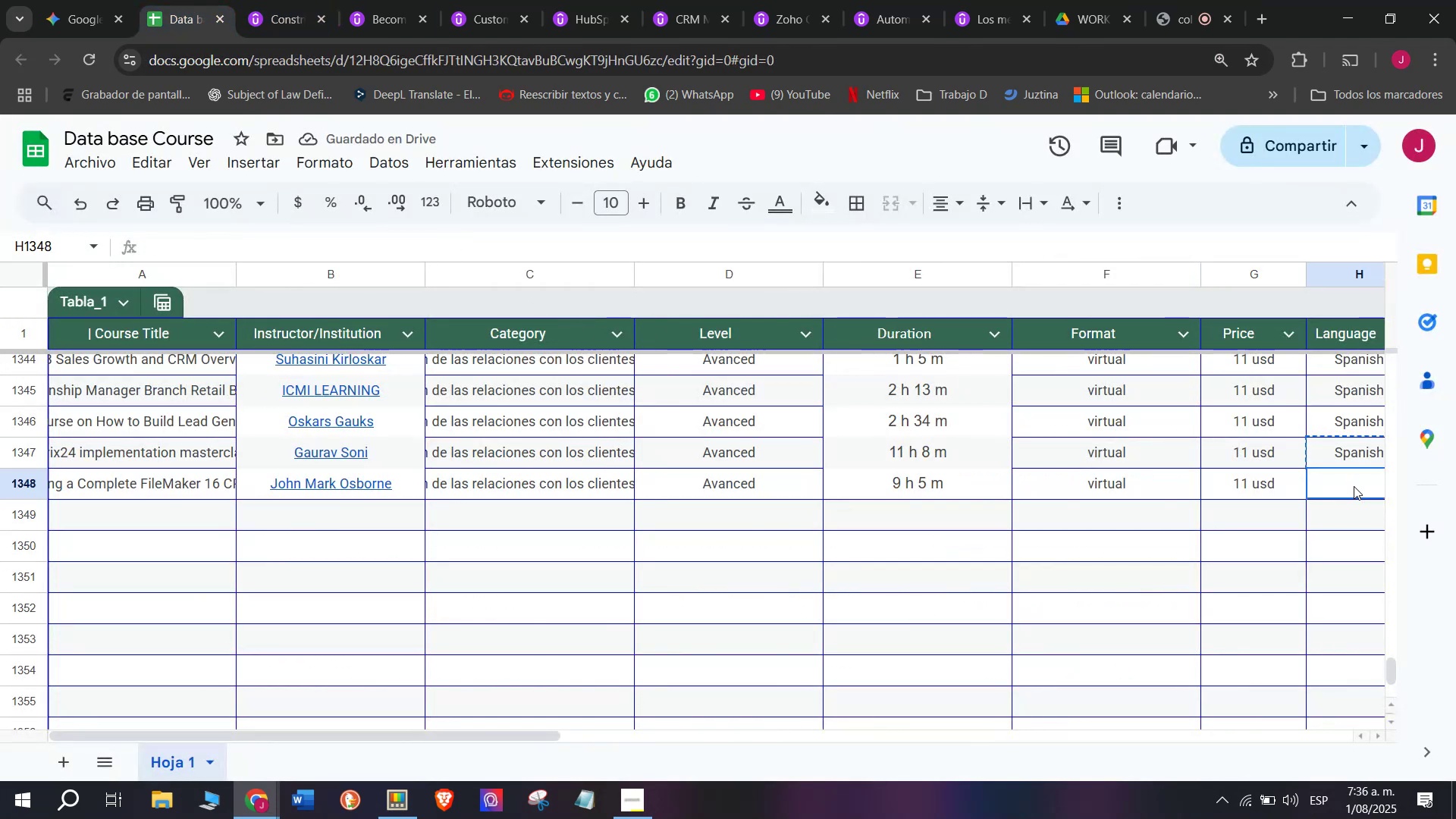 
key(Control+V)
 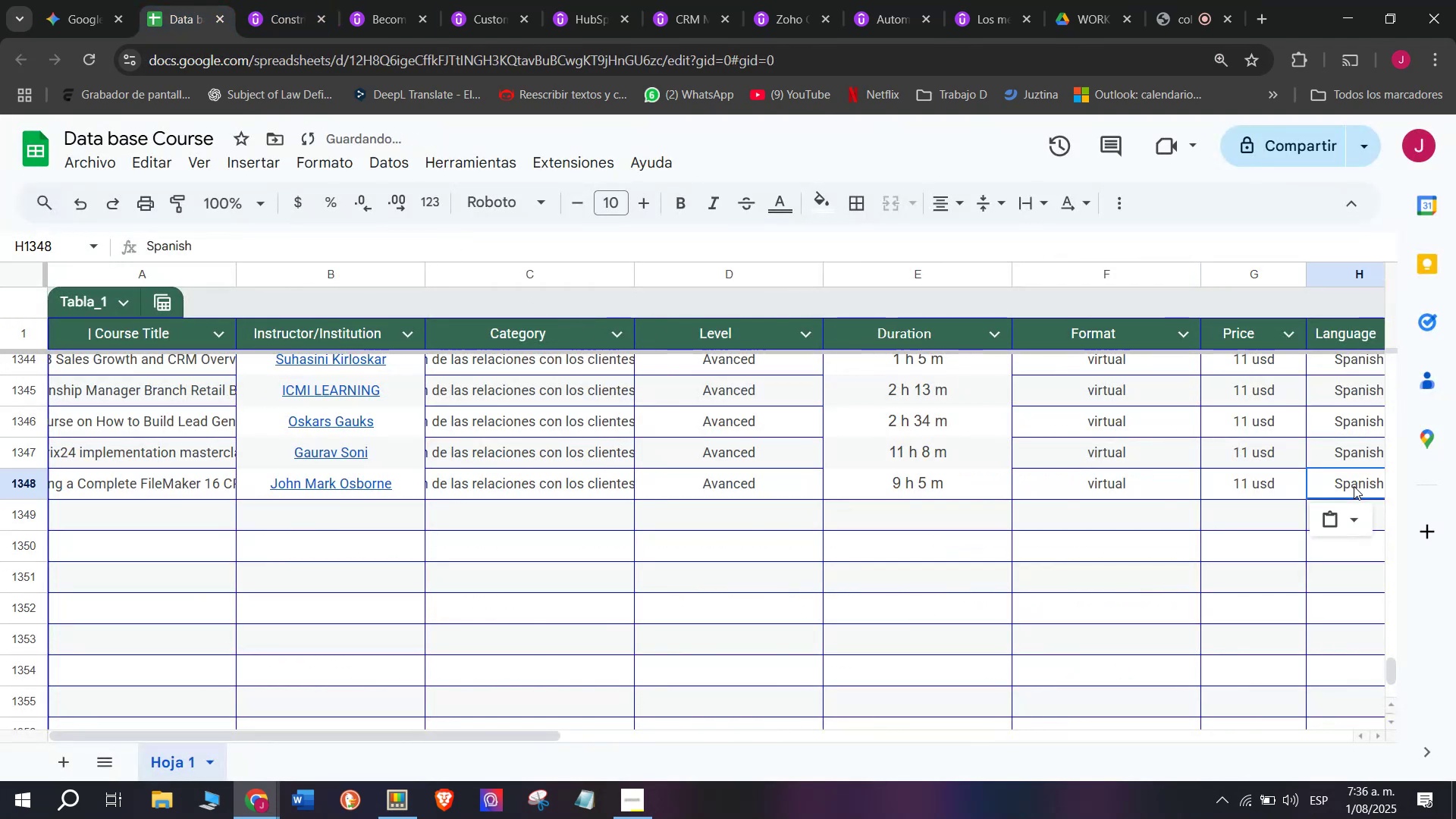 
scroll: coordinate [758, 500], scroll_direction: down, amount: 4.0
 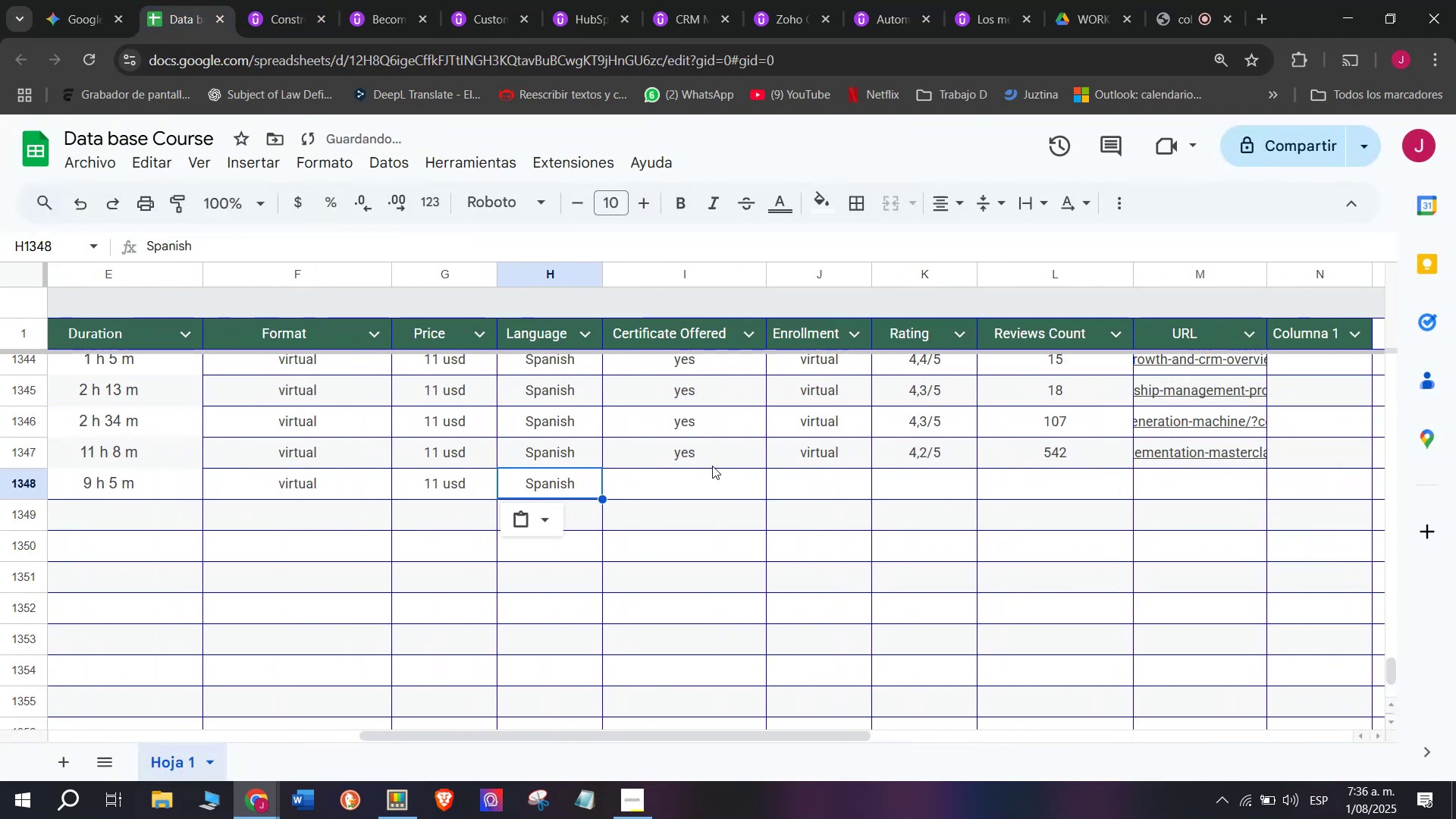 
key(Break)
 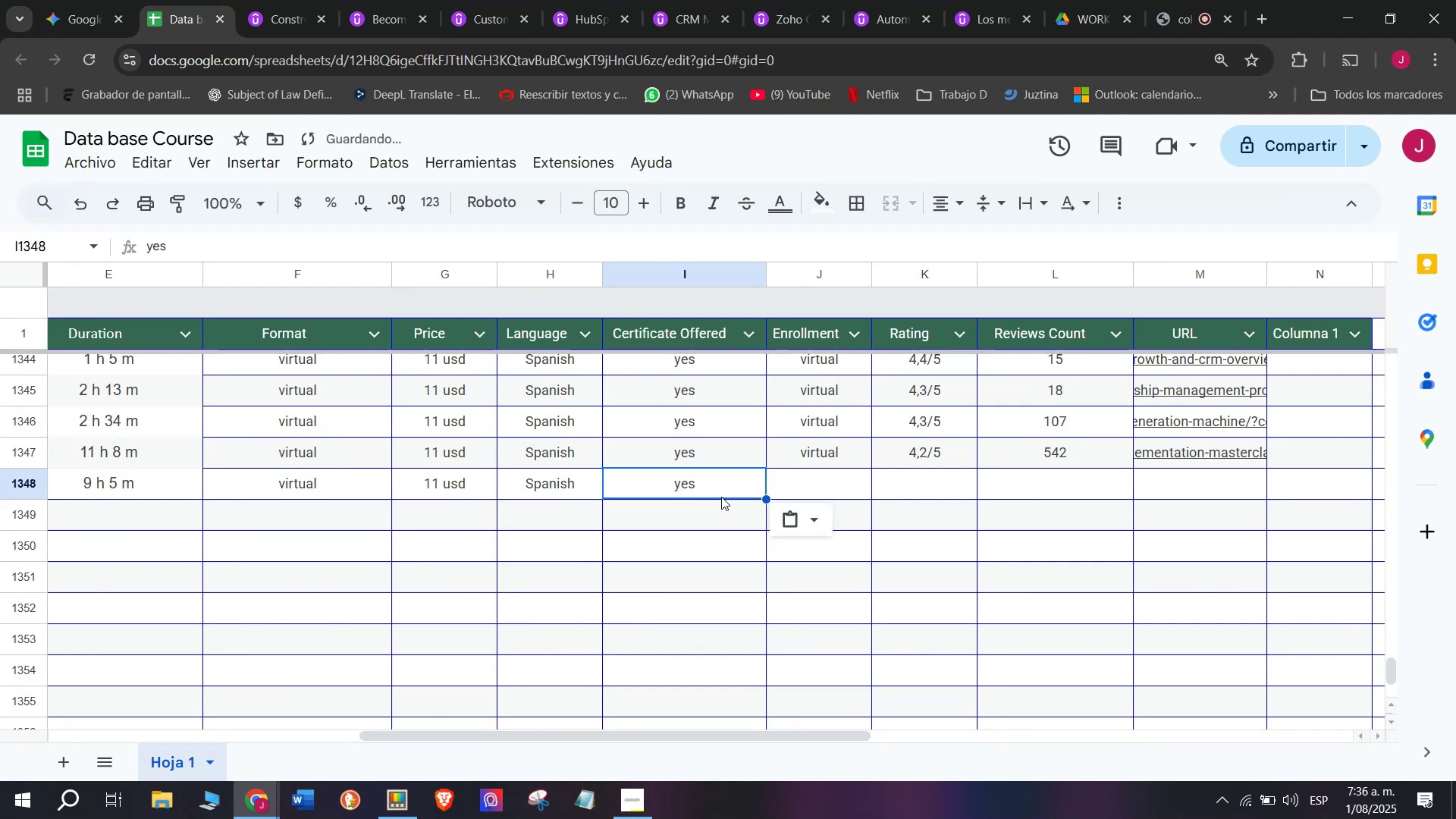 
key(Control+ControlLeft)
 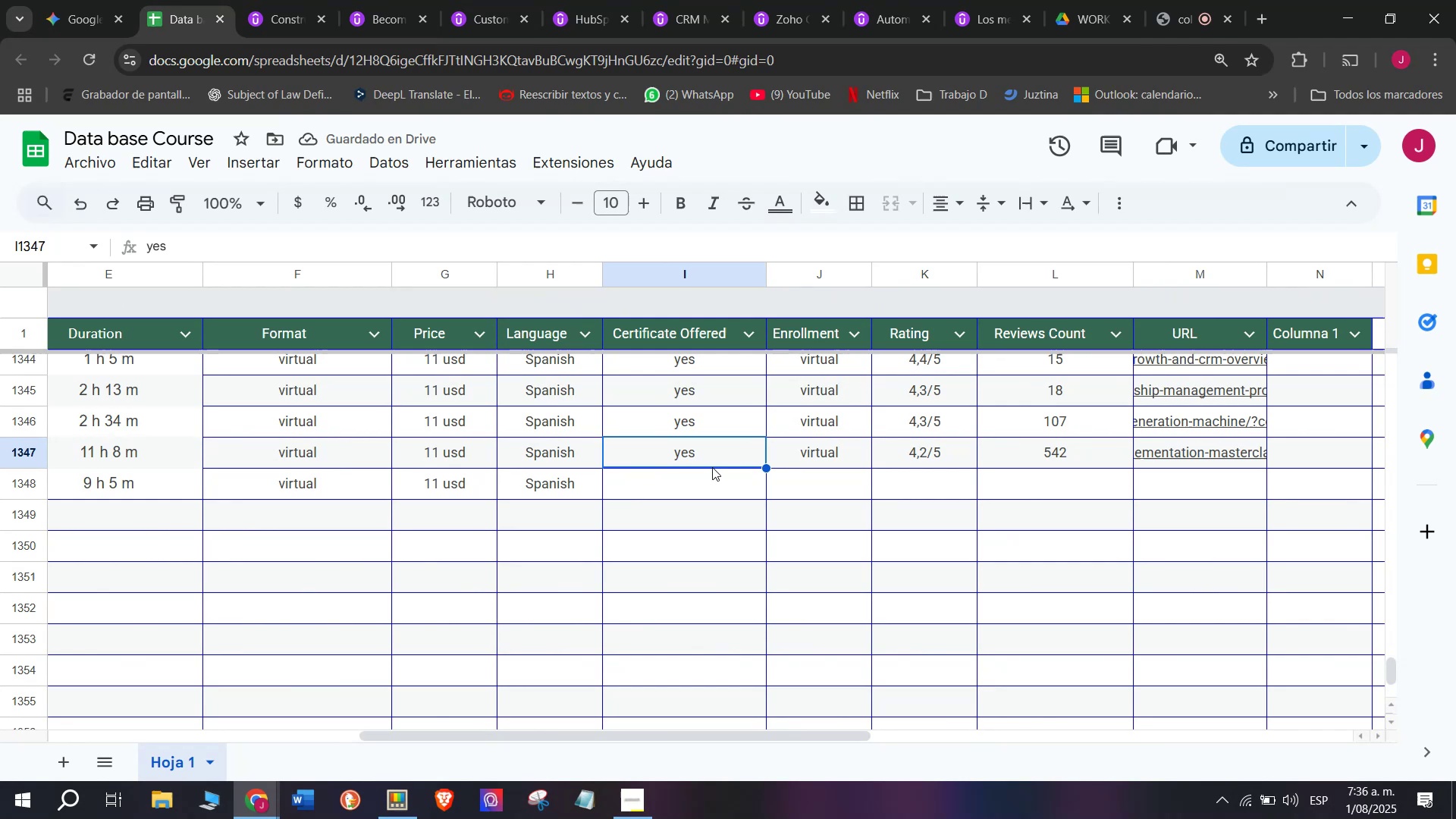 
key(Control+C)
 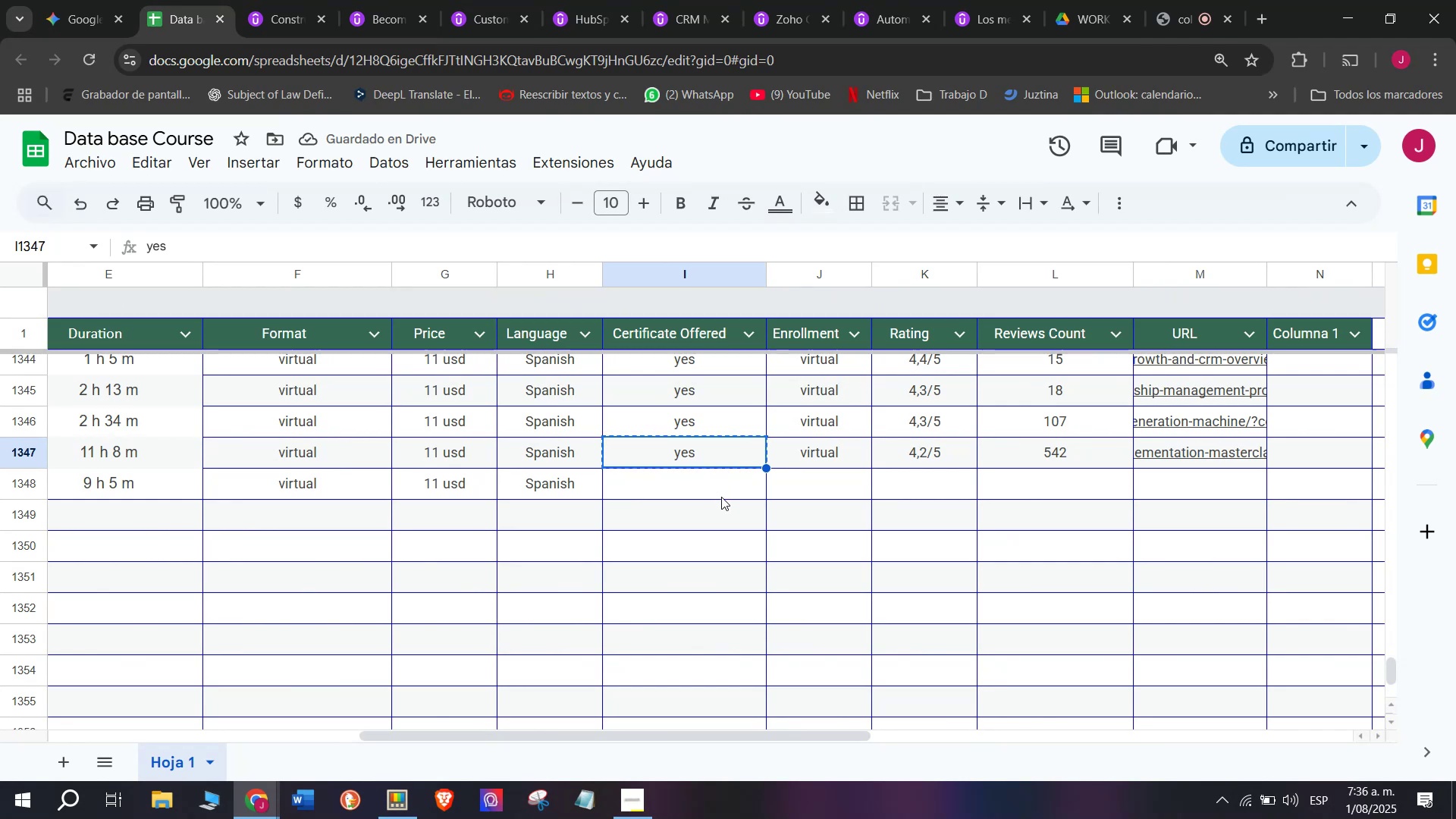 
left_click([721, 497])
 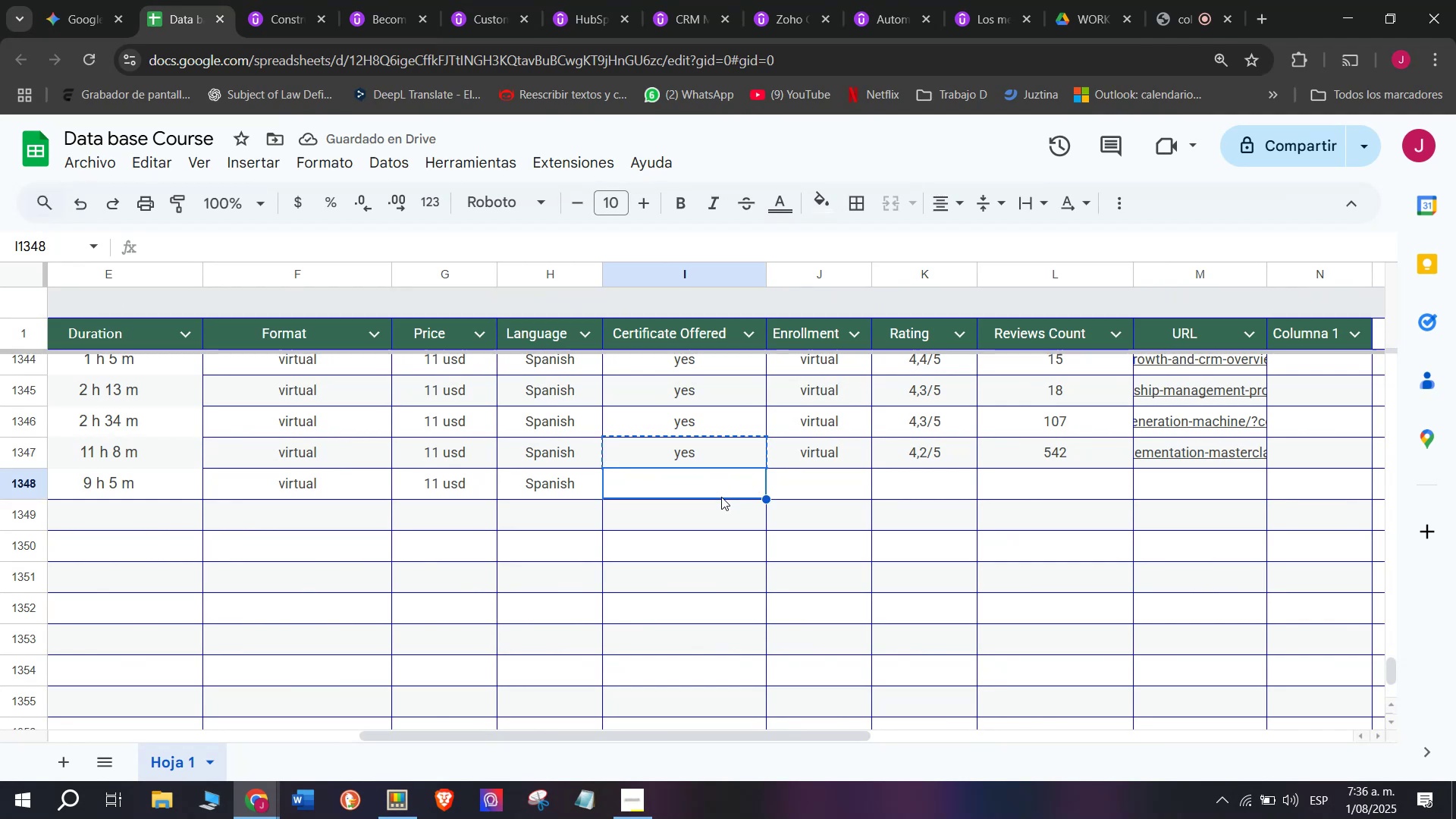 
key(Control+ControlLeft)
 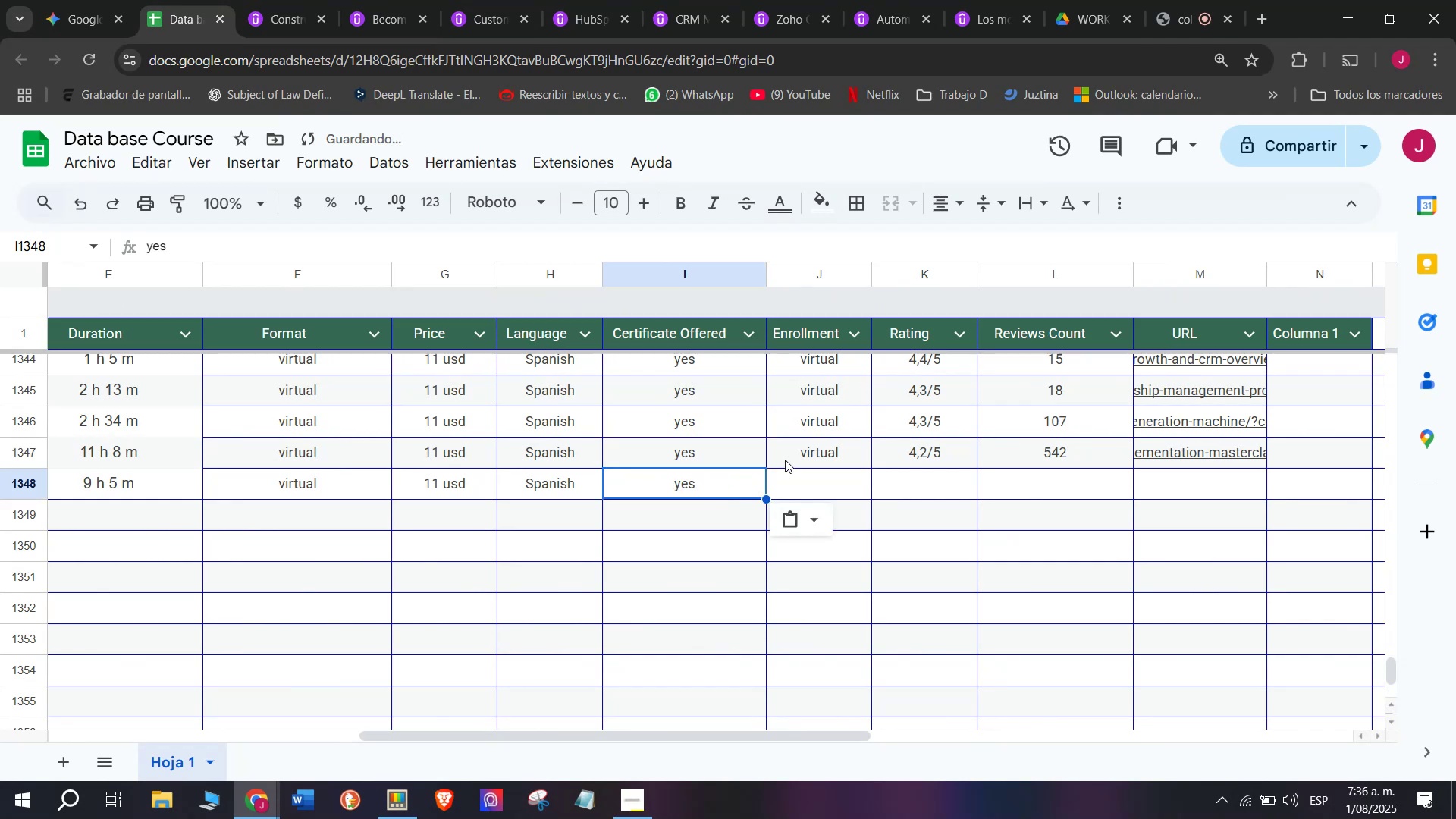 
key(Z)
 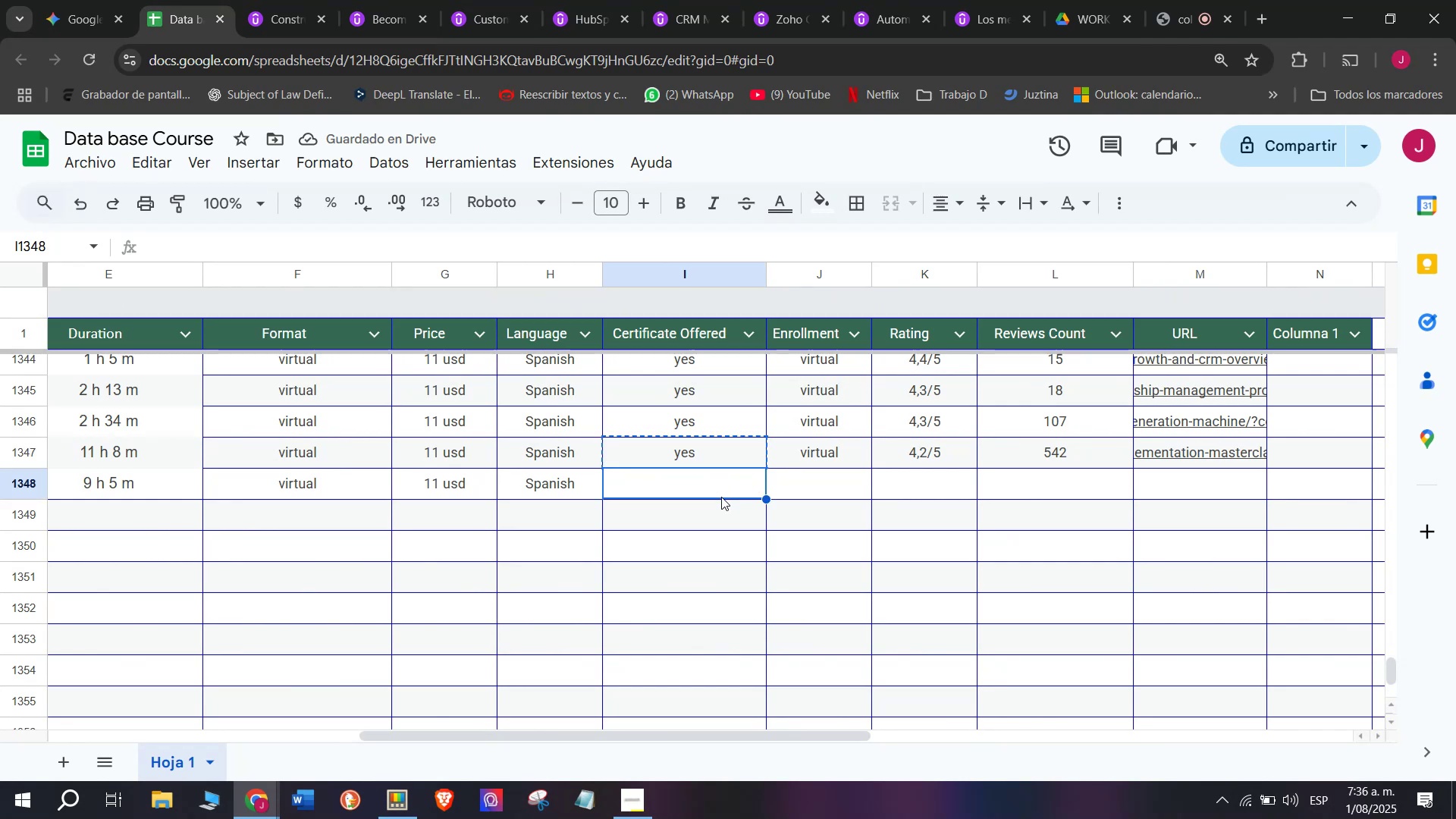 
key(Control+V)
 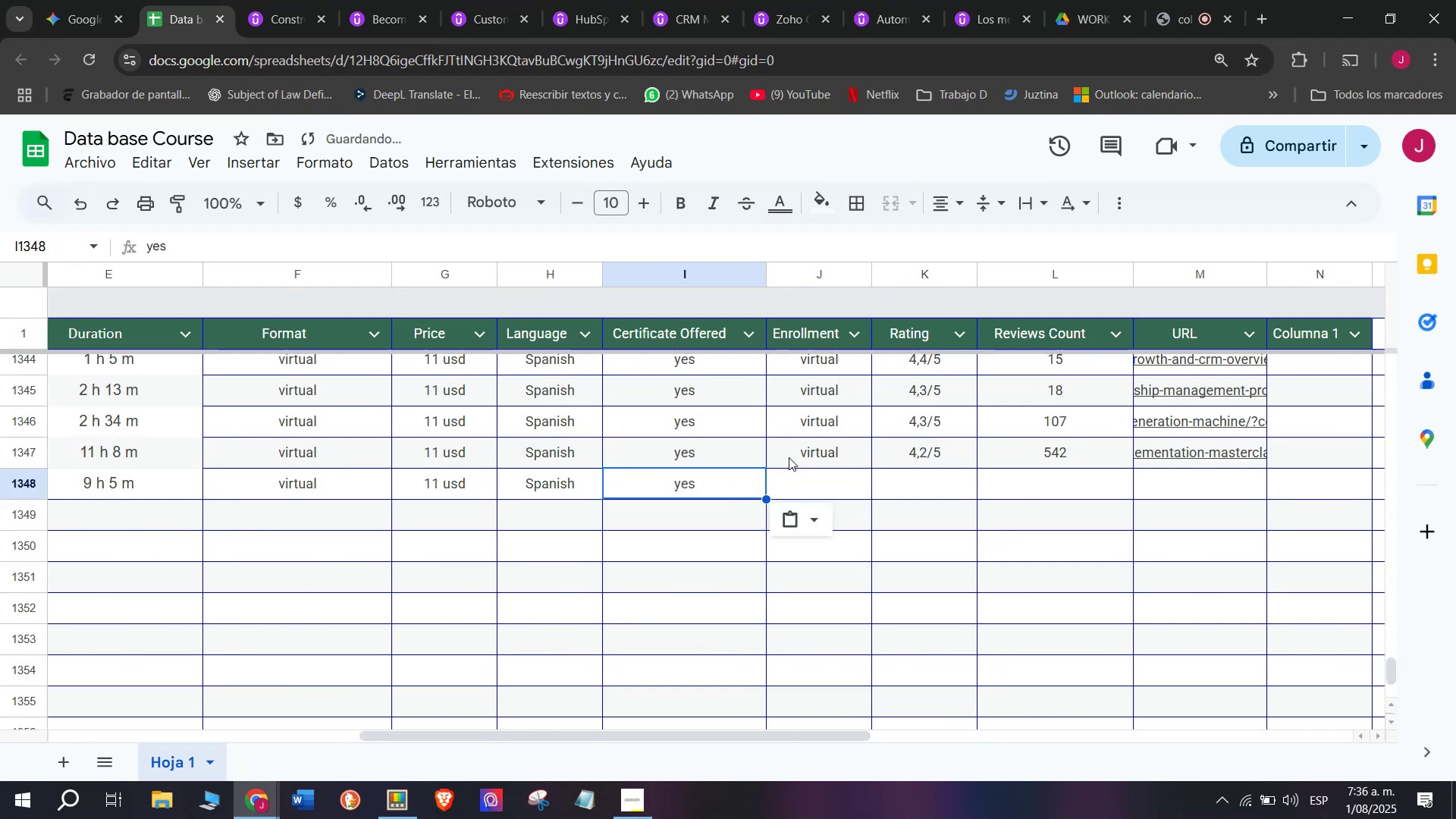 
left_click([789, 455])
 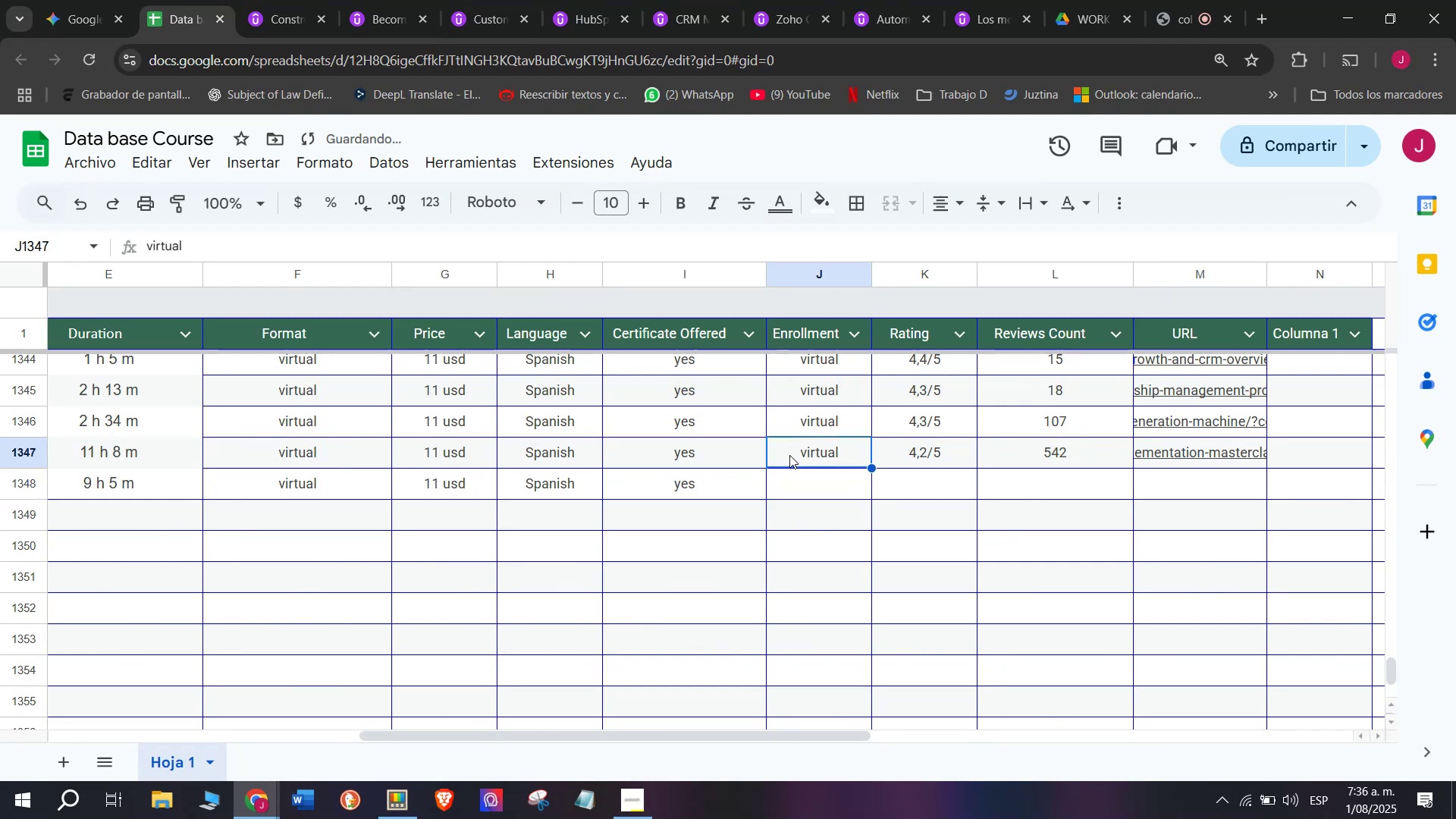 
key(Break)
 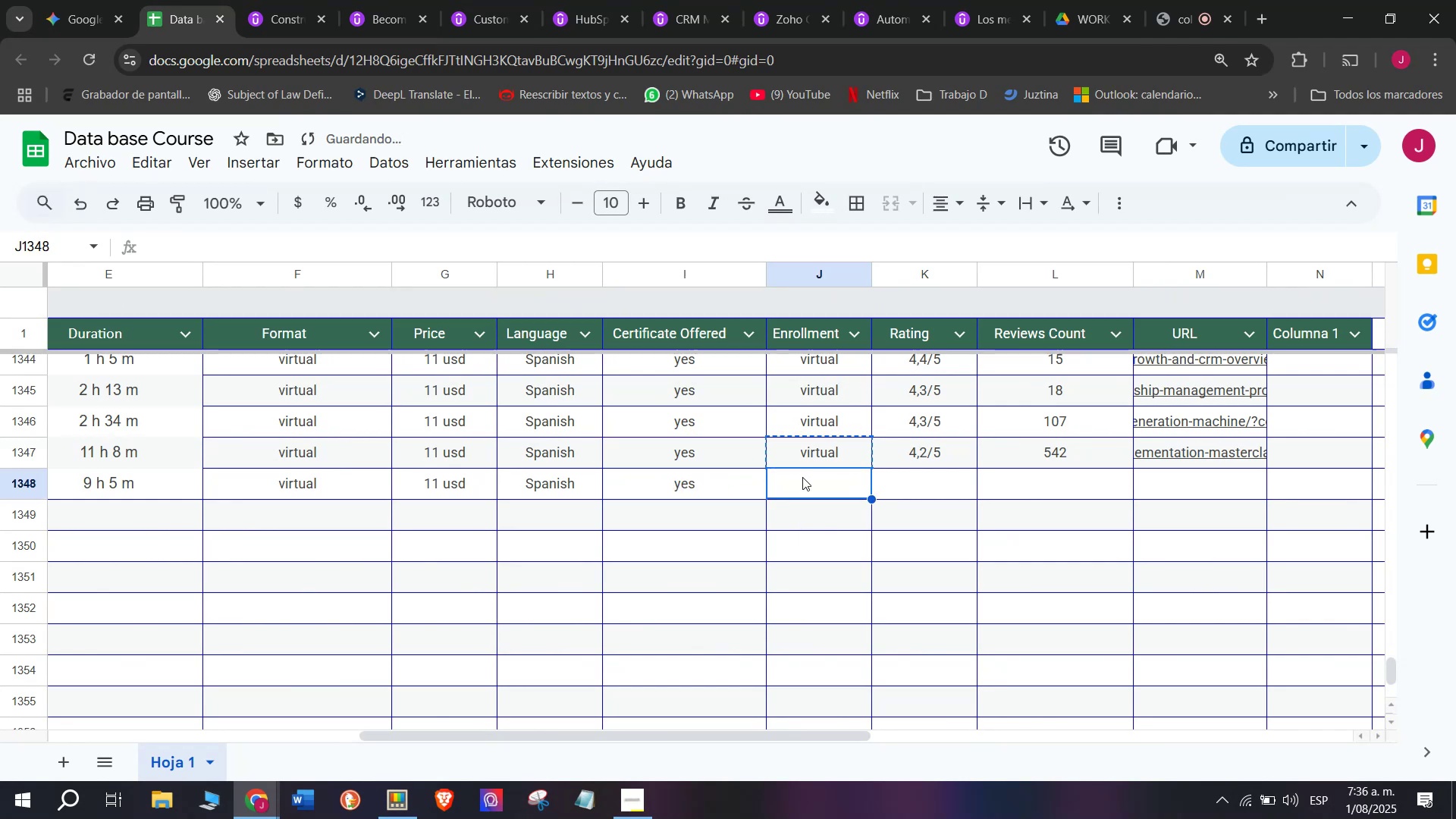 
key(Control+ControlLeft)
 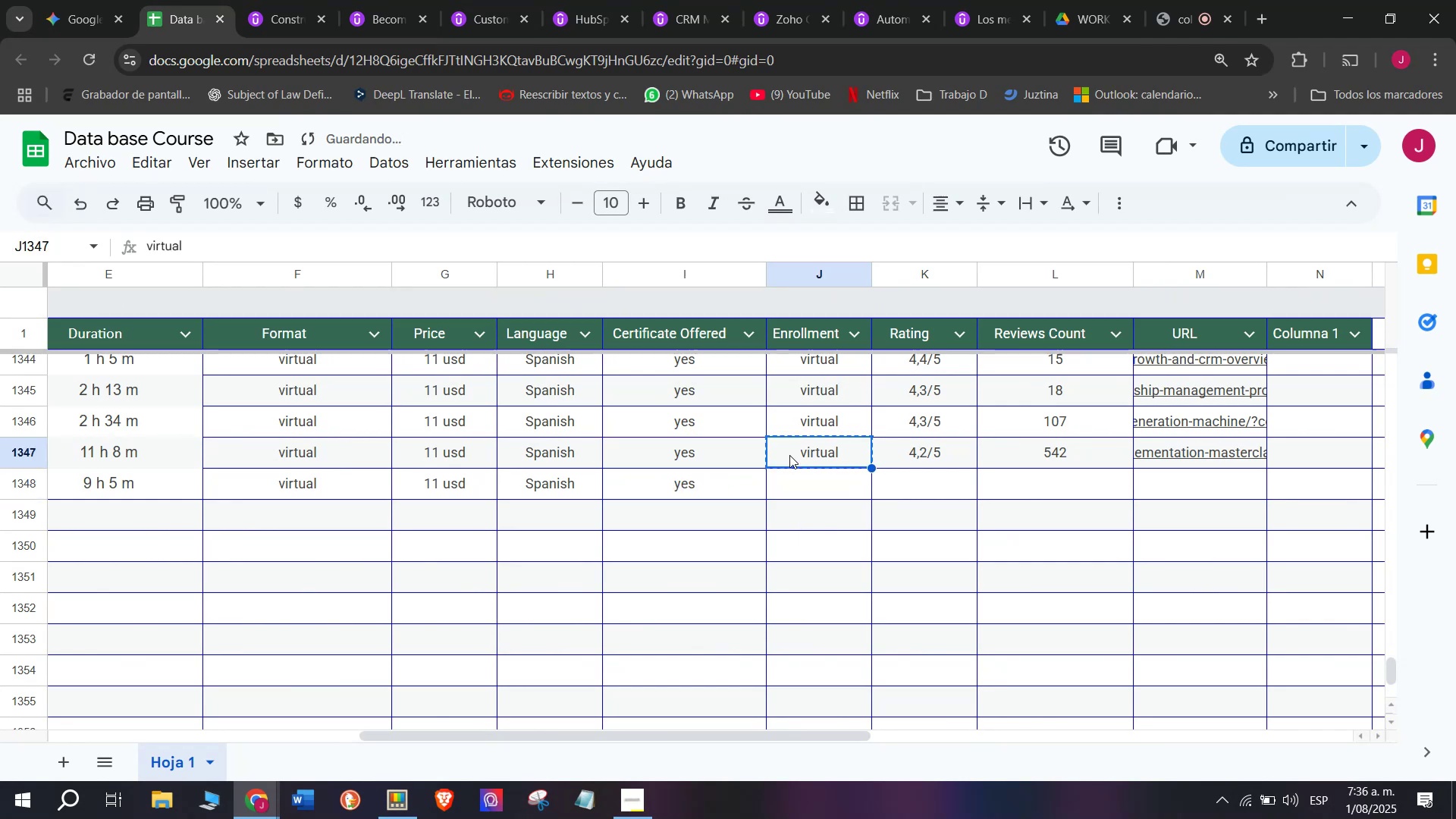 
key(Control+C)
 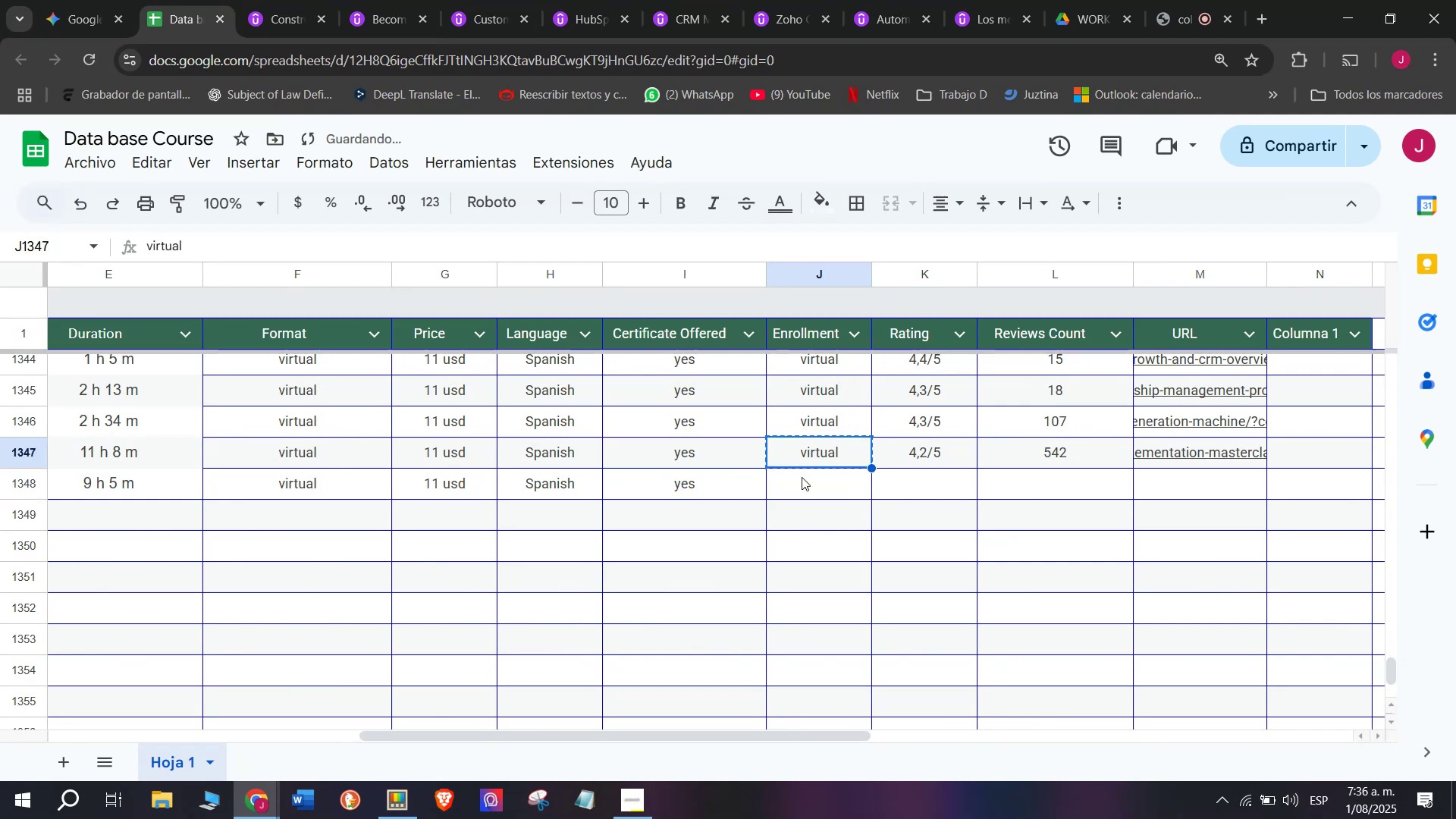 
key(Z)
 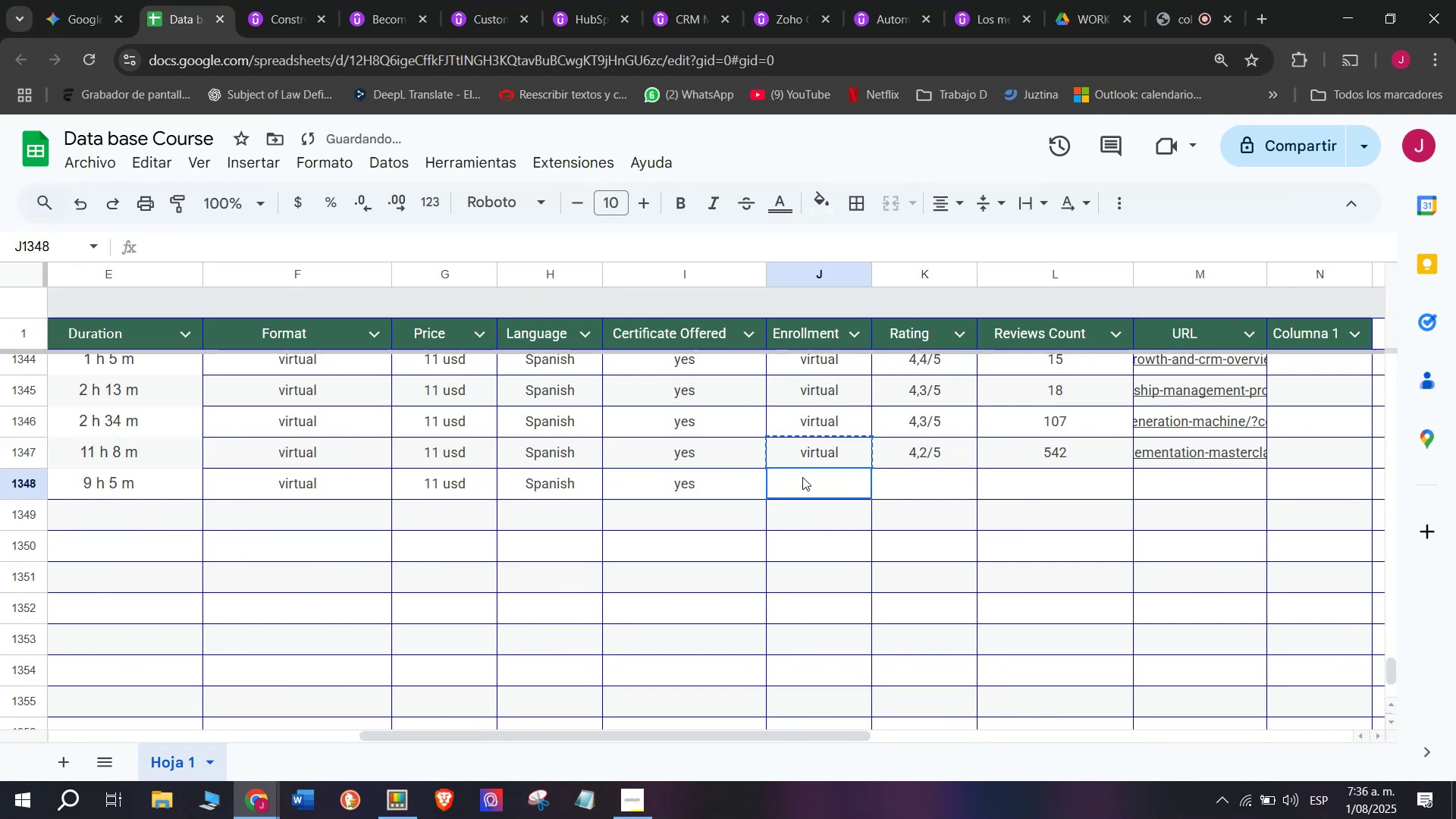 
key(Control+ControlLeft)
 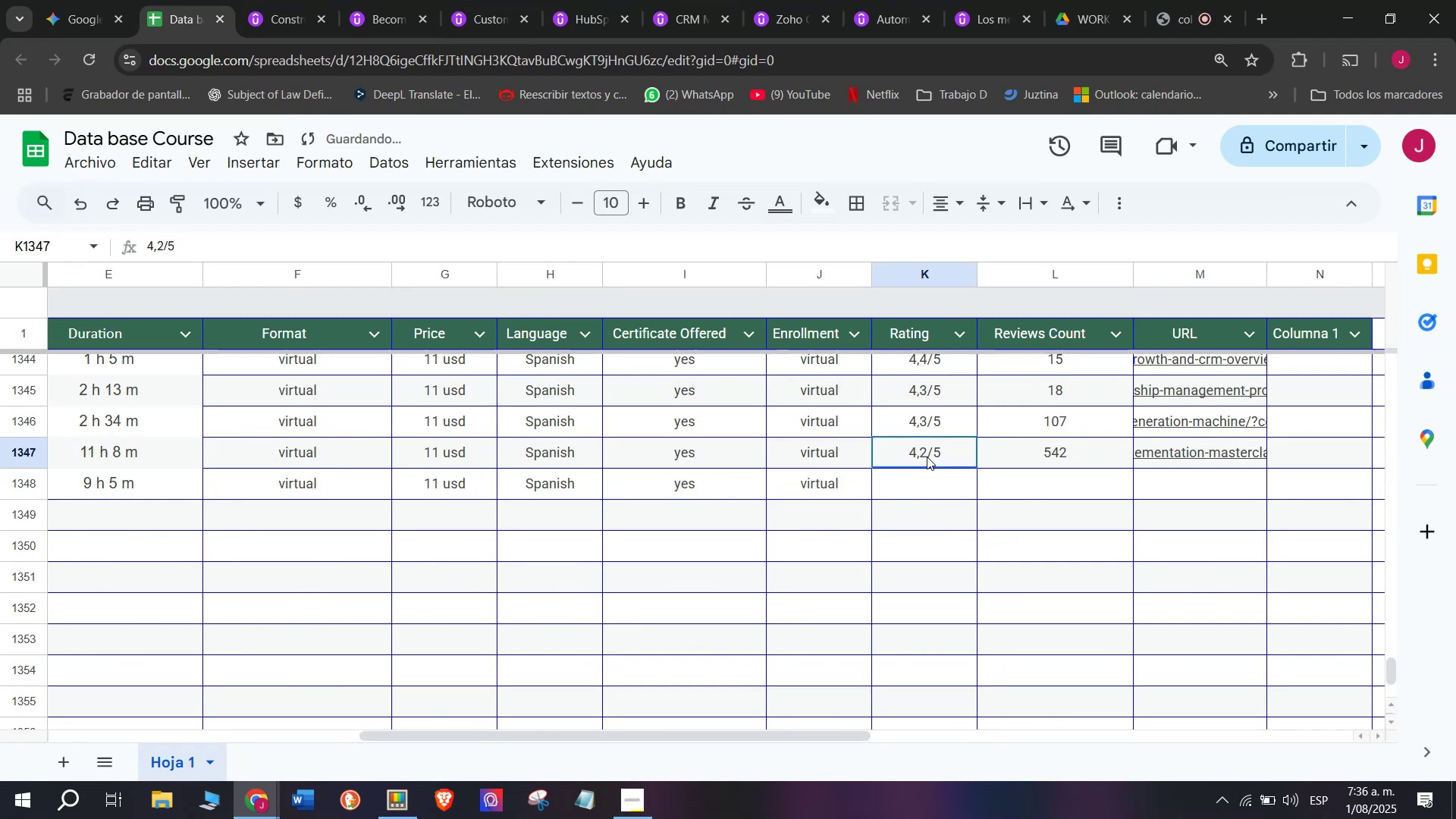 
key(Control+V)
 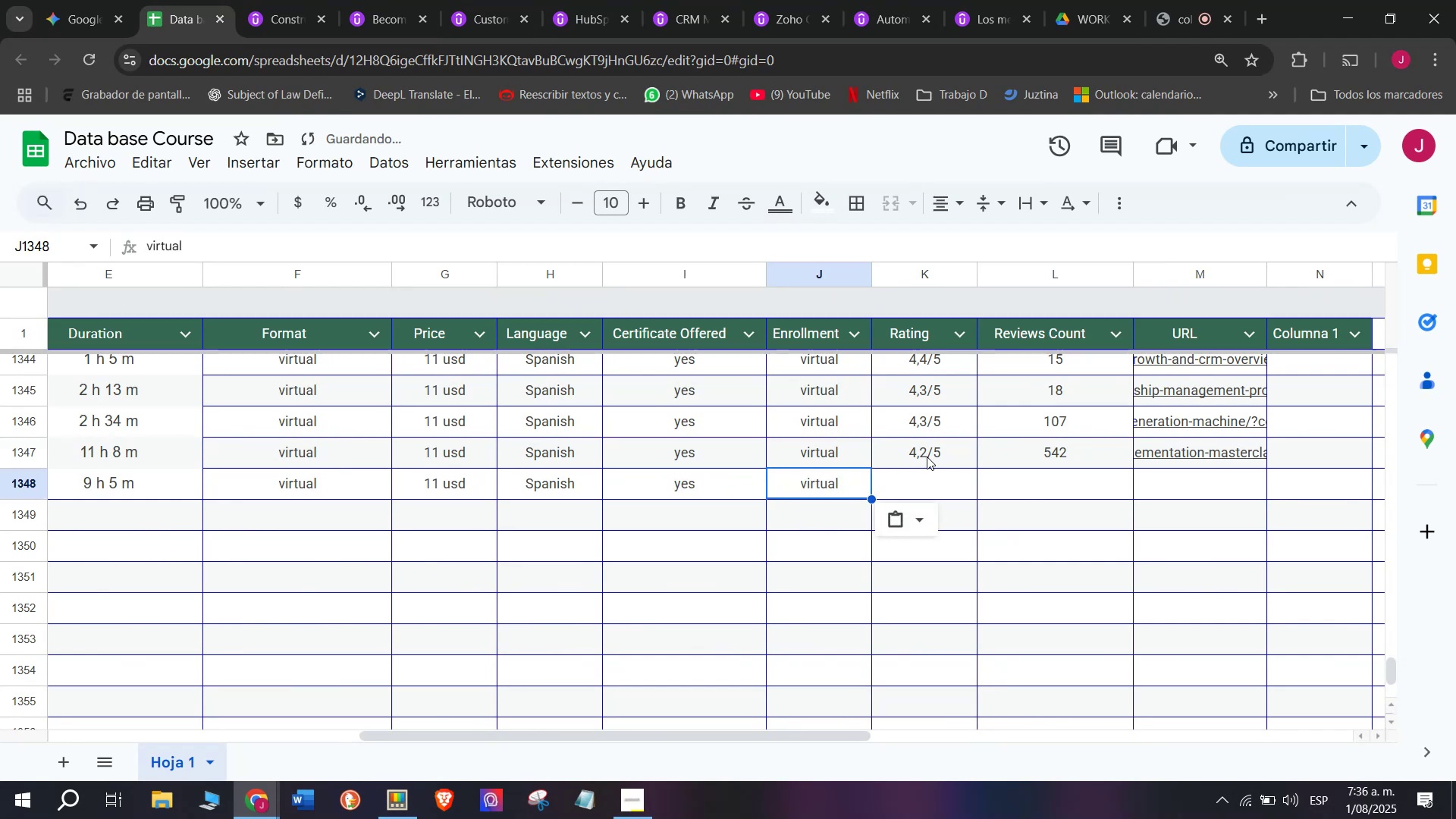 
left_click([927, 457])
 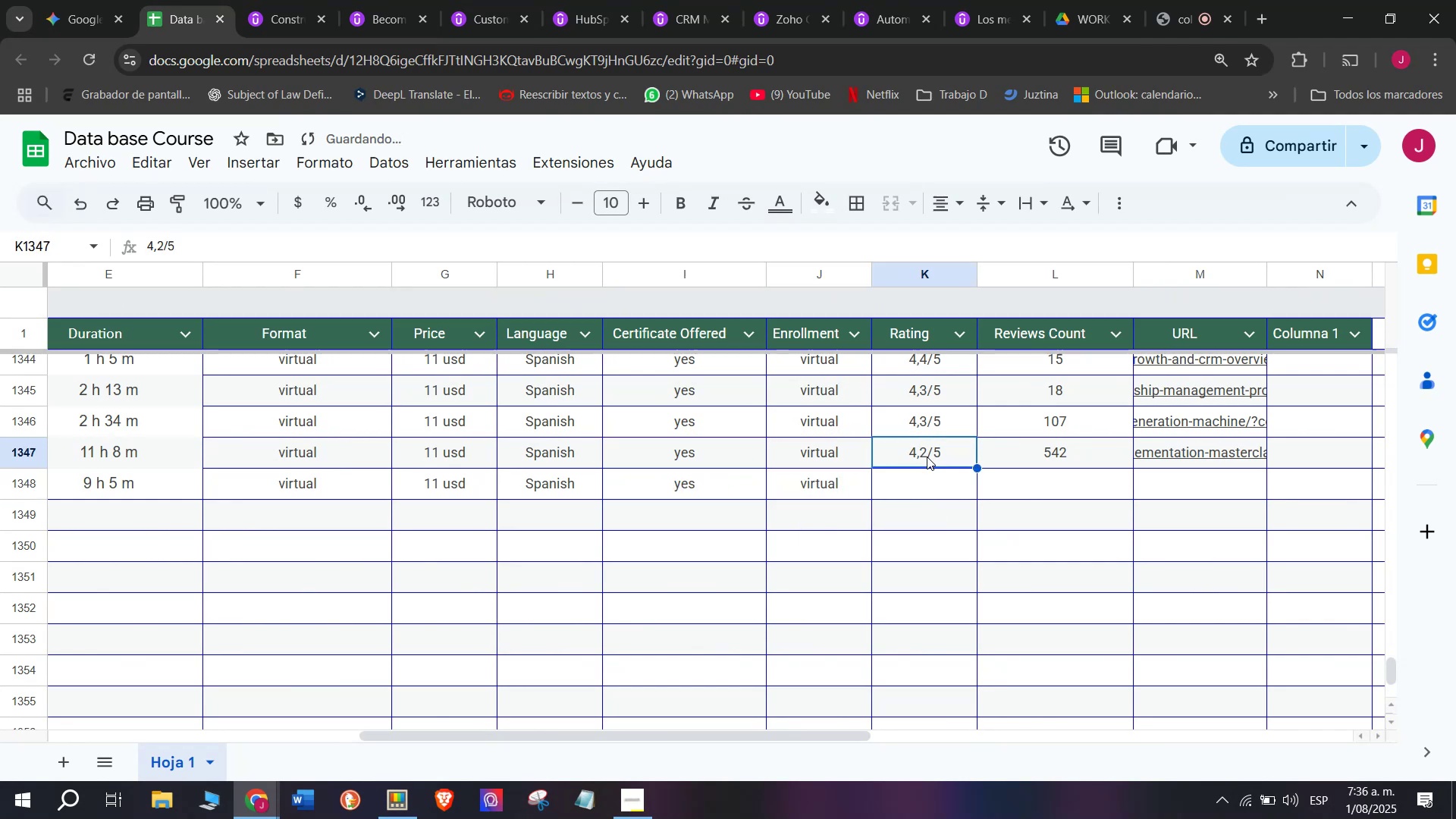 
key(Break)
 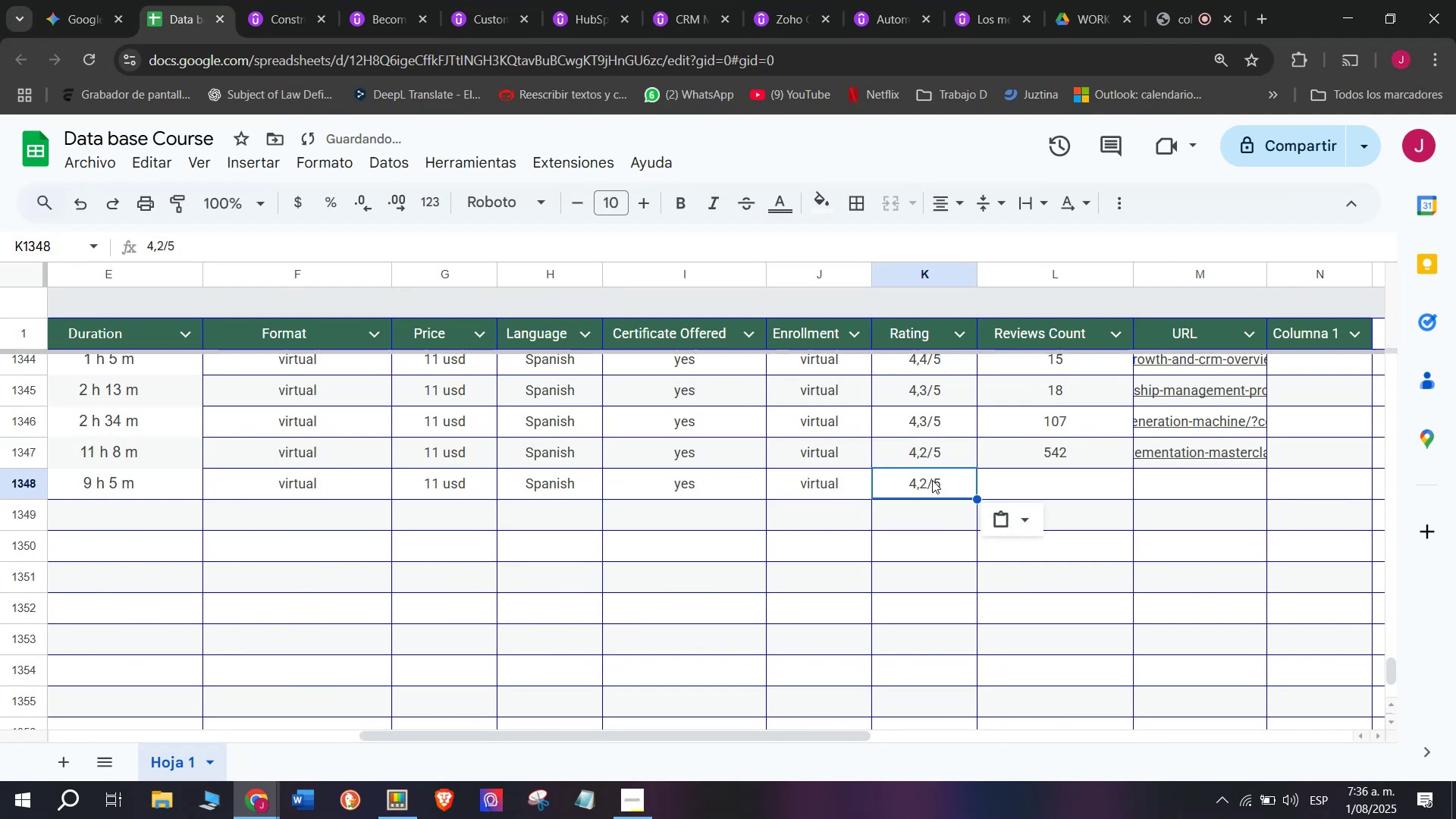 
key(Control+ControlLeft)
 